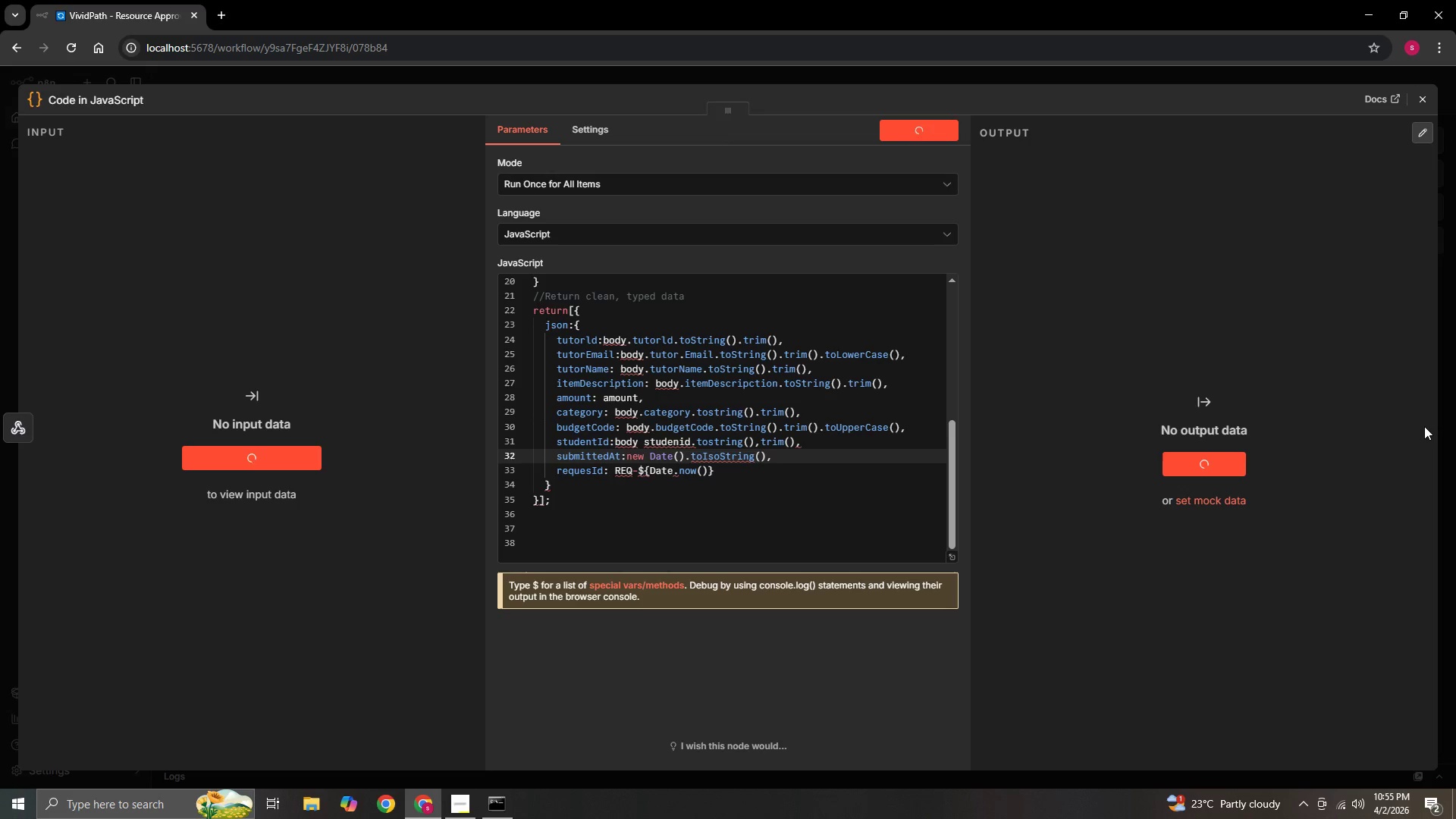 
scroll: coordinate [825, 475], scroll_direction: up, amount: 4.0
 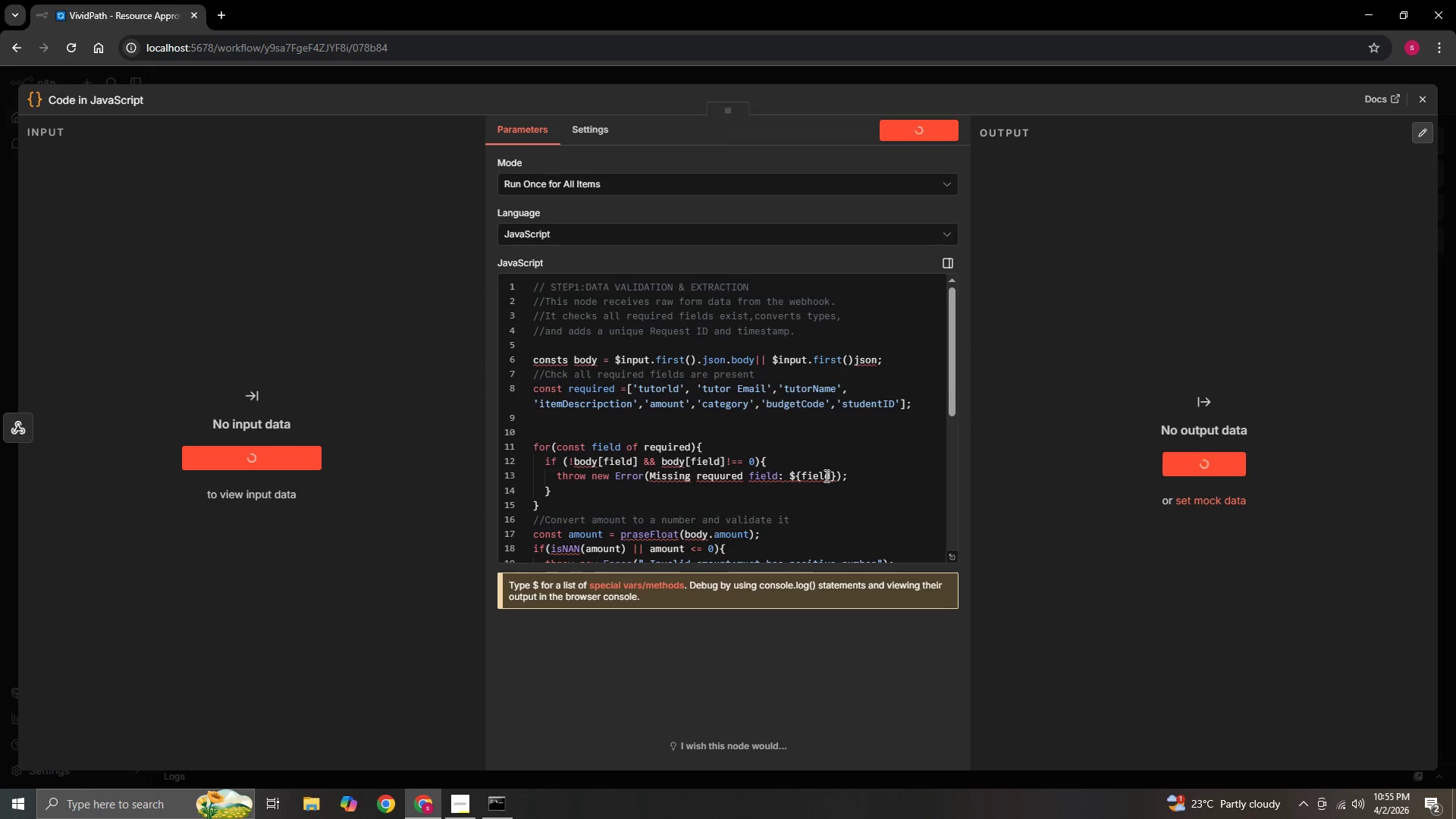 
scroll: coordinate [825, 475], scroll_direction: down, amount: 4.0
 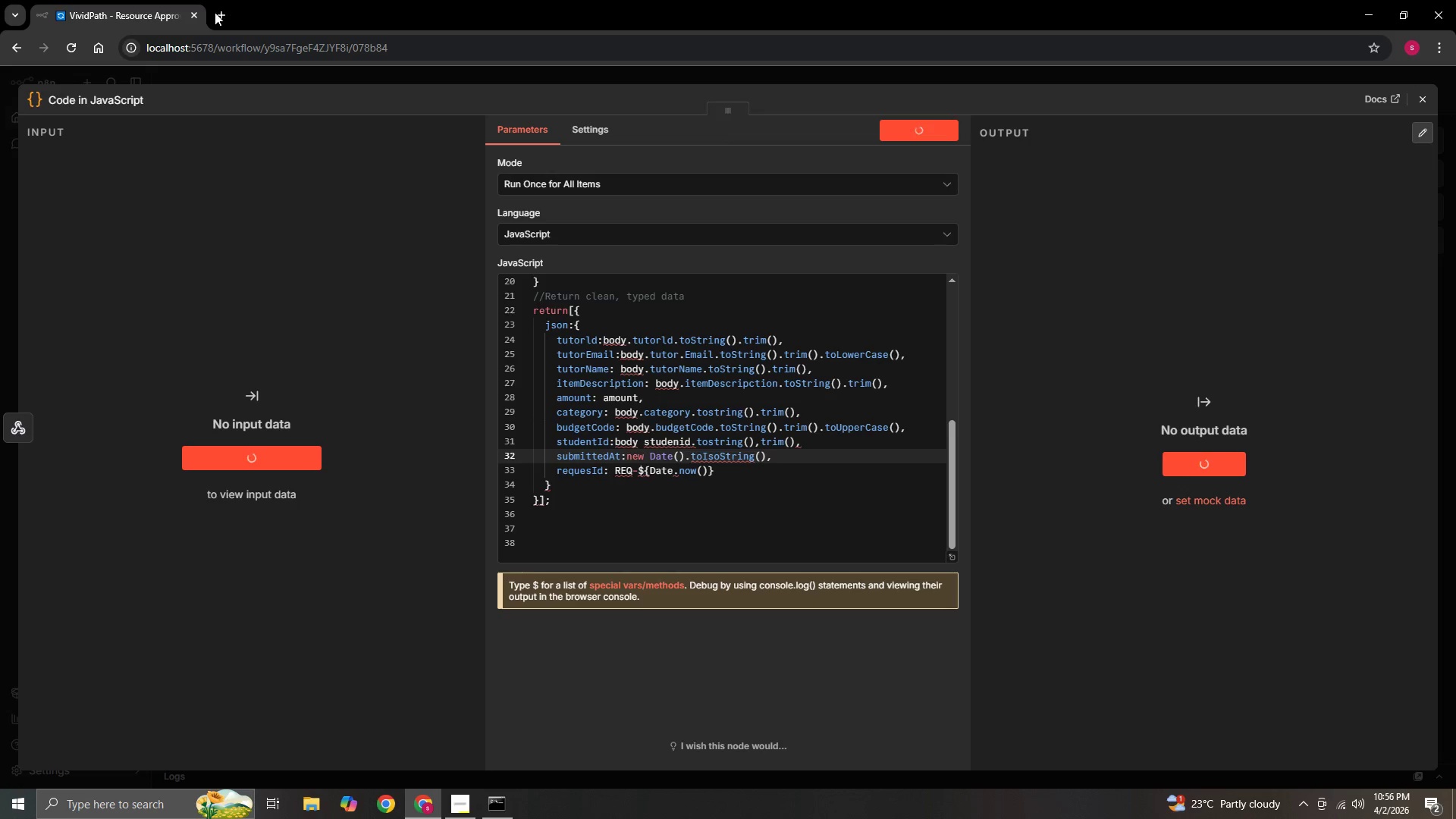 
wait(45.8)
 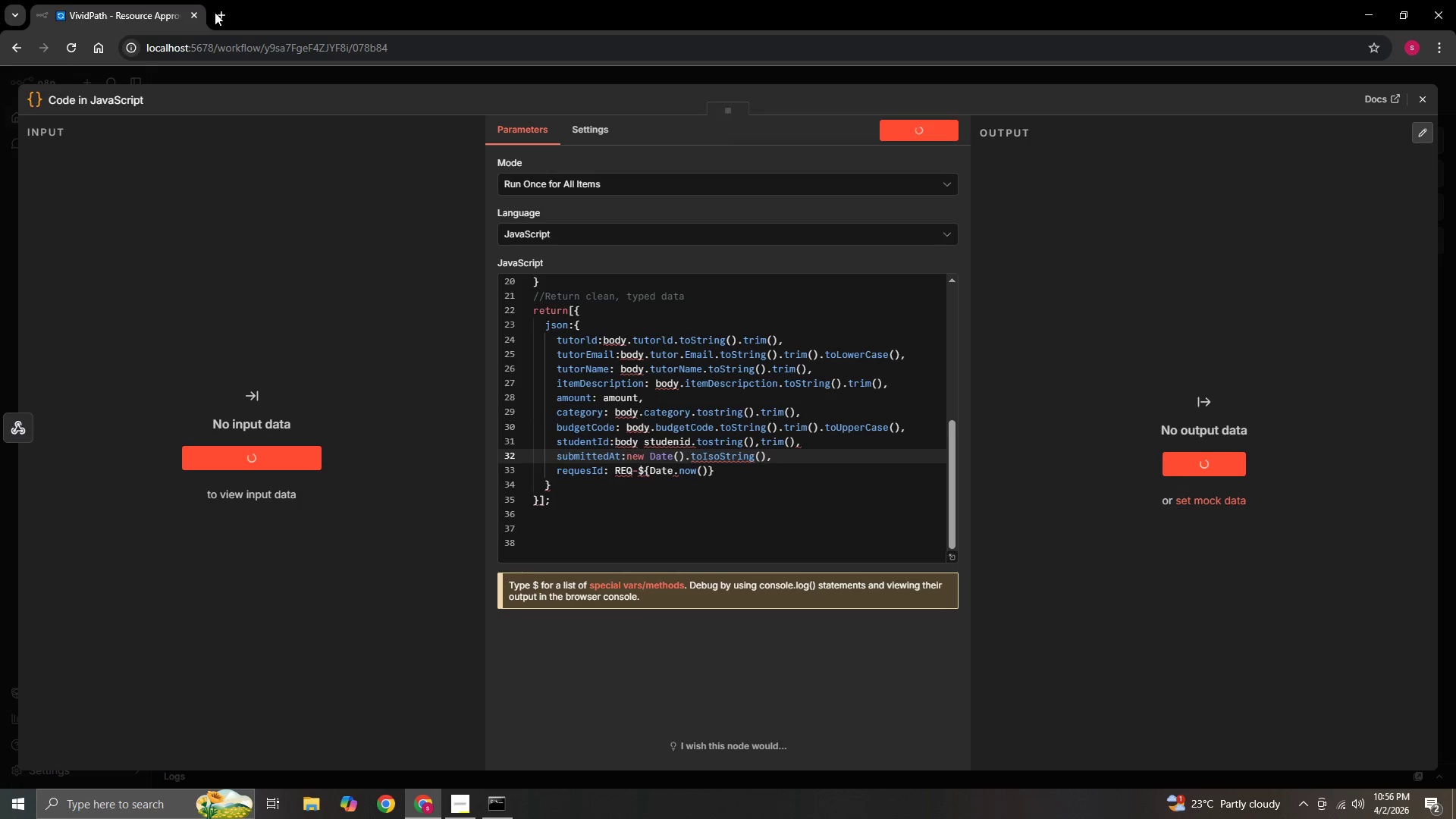 
left_click([1423, 105])
 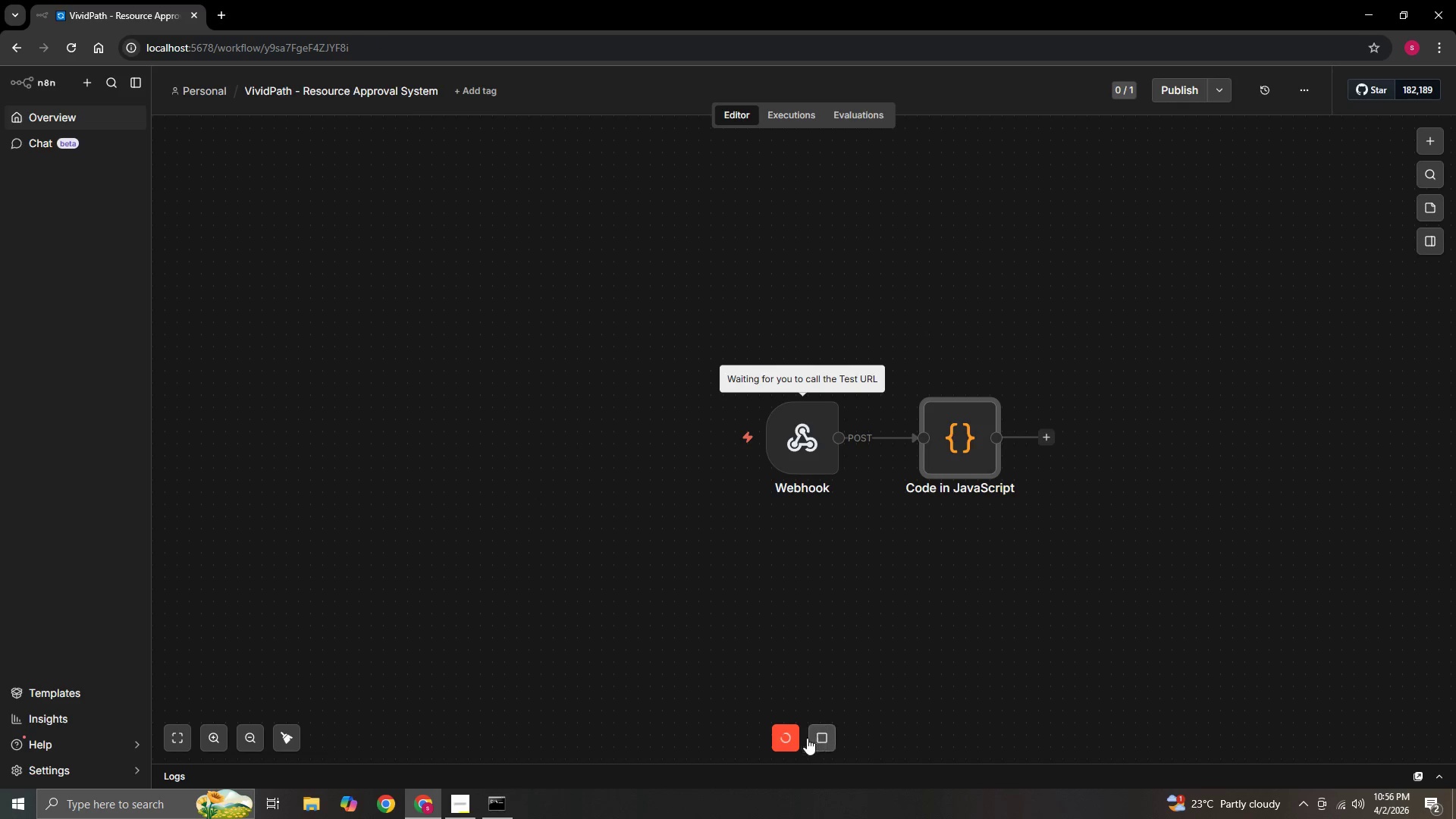 
left_click([786, 735])
 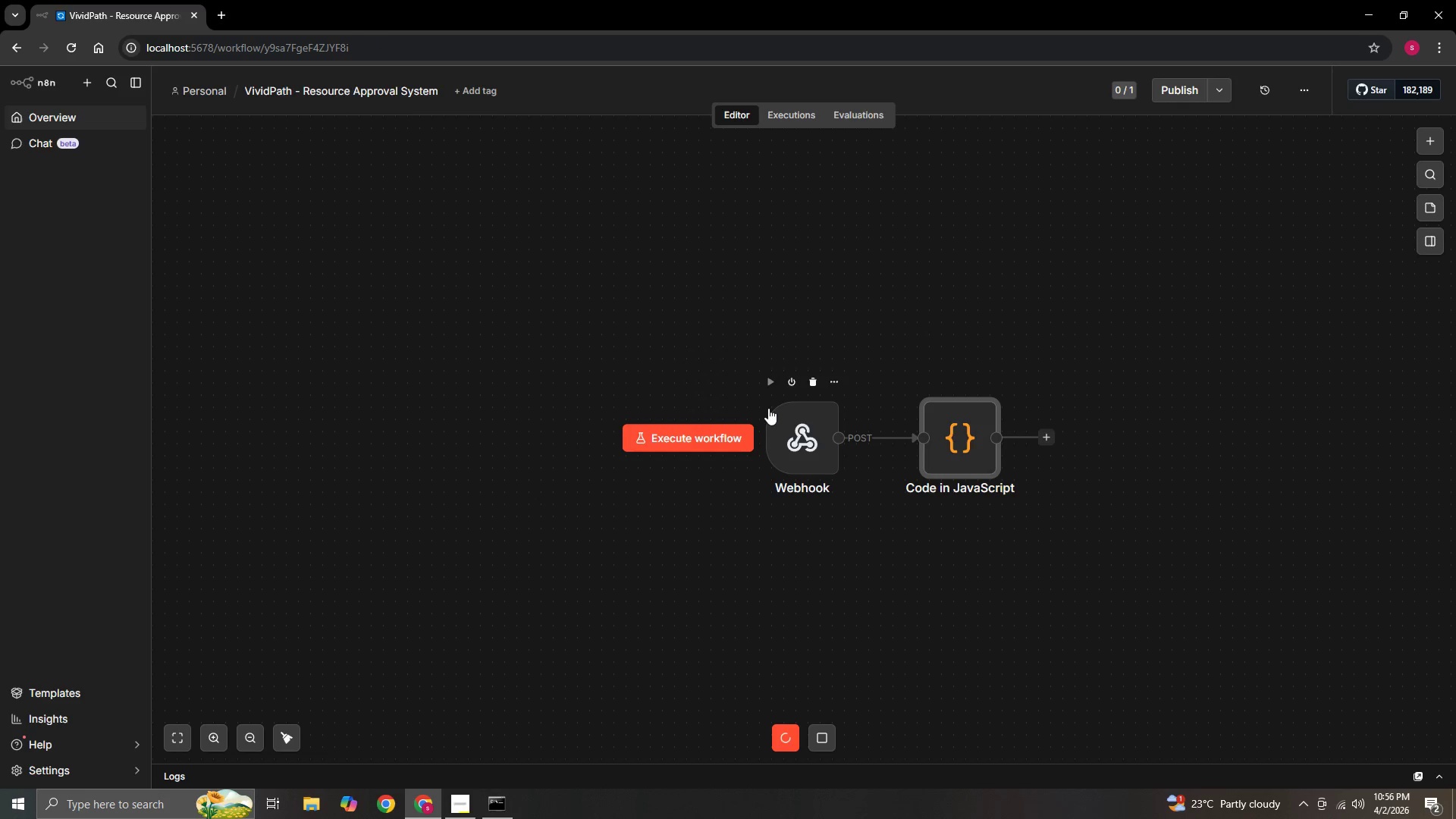 
left_click([774, 408])
 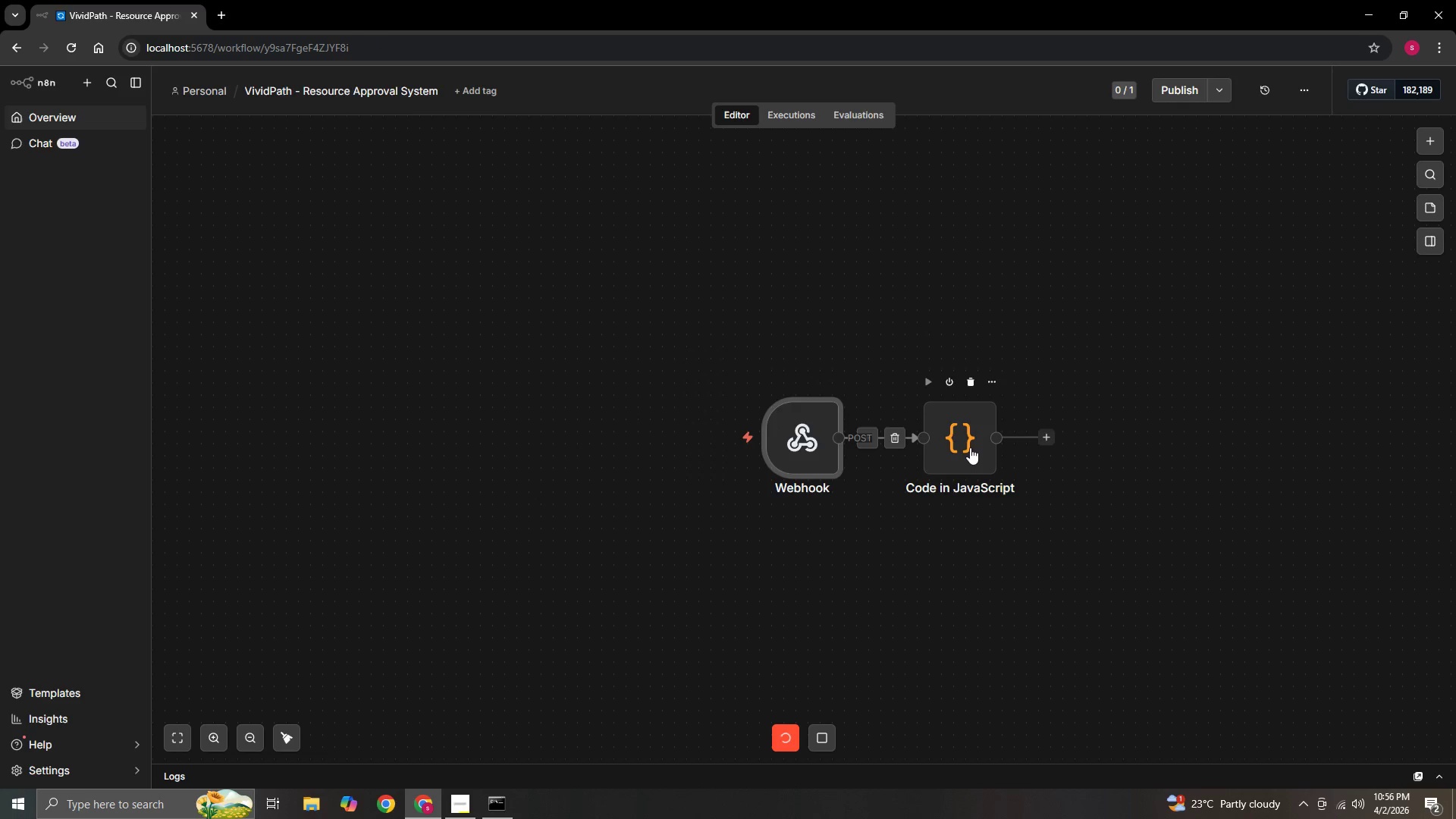 
double_click([970, 447])
 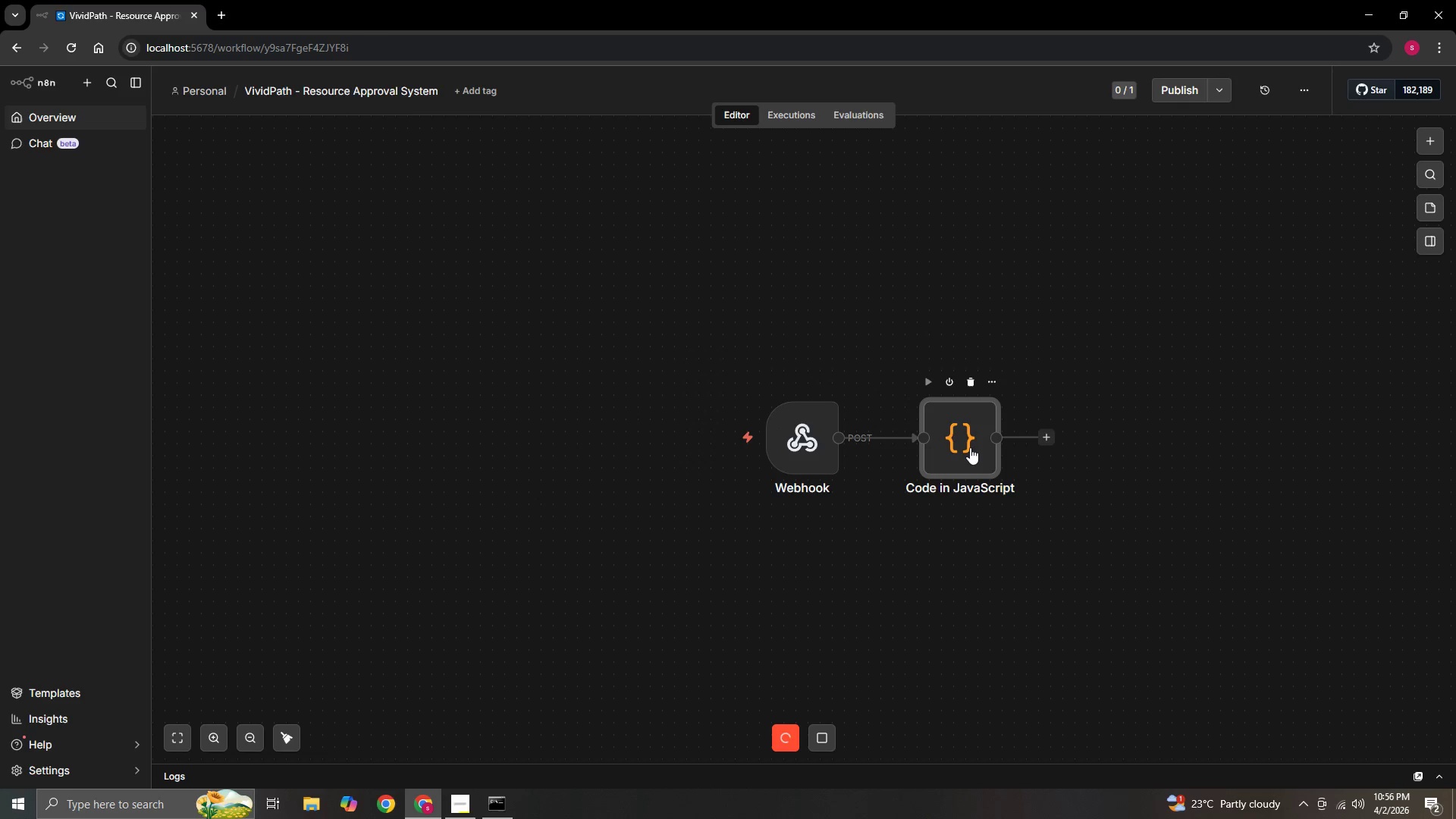 
triple_click([970, 447])
 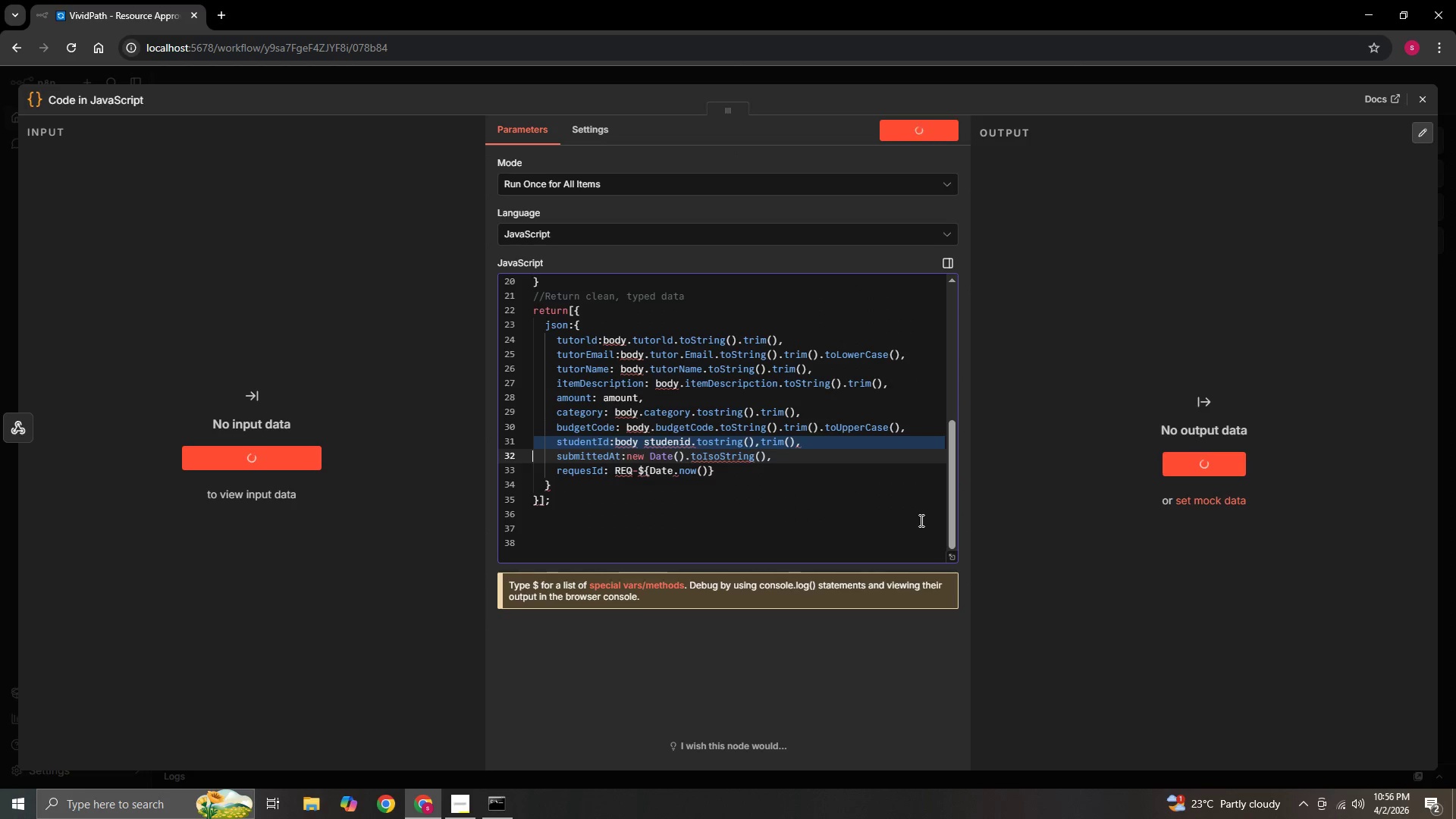 
wait(5.48)
 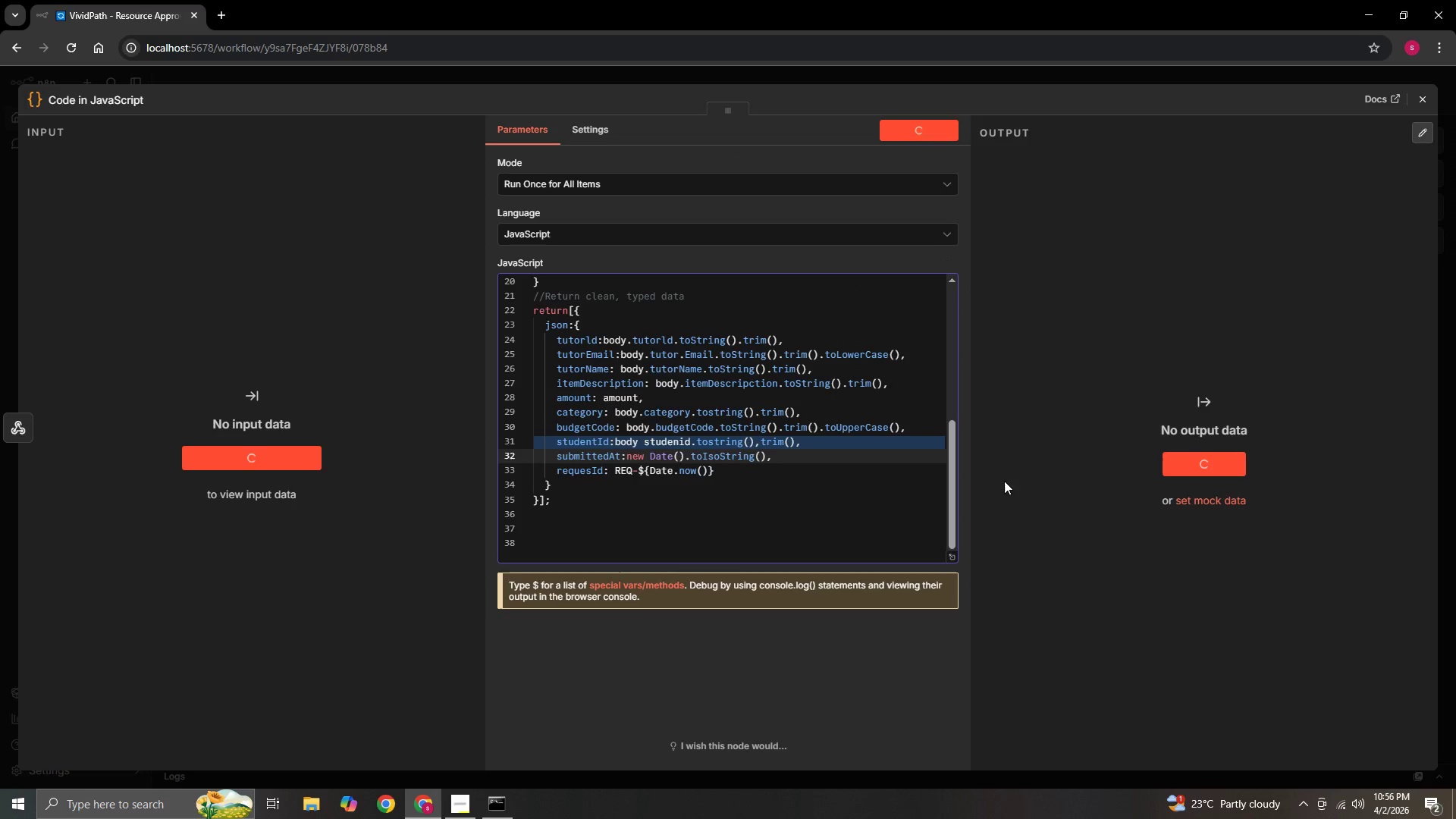 
scroll: coordinate [787, 521], scroll_direction: up, amount: 4.0
 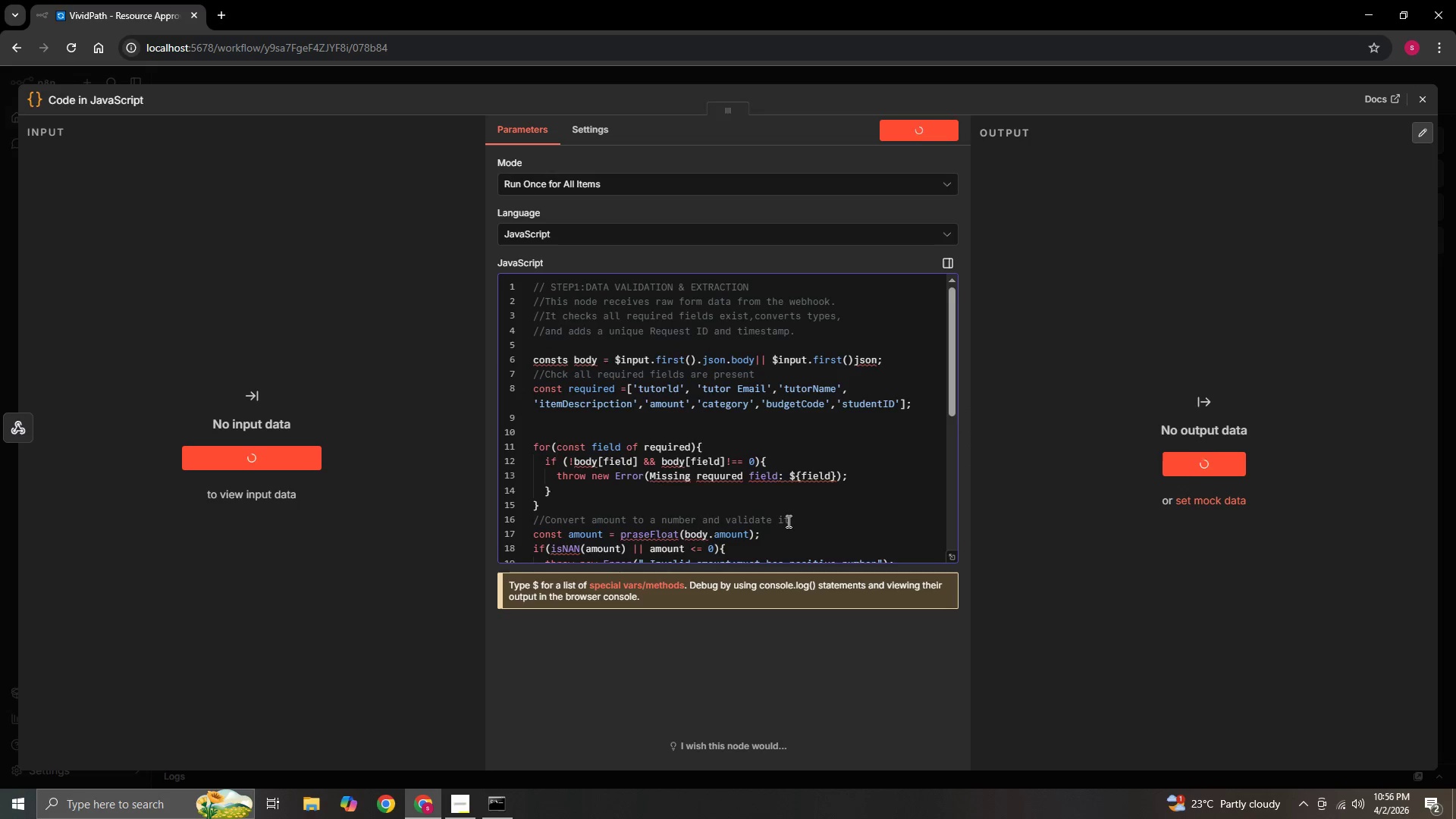 
scroll: coordinate [787, 521], scroll_direction: down, amount: 2.0
 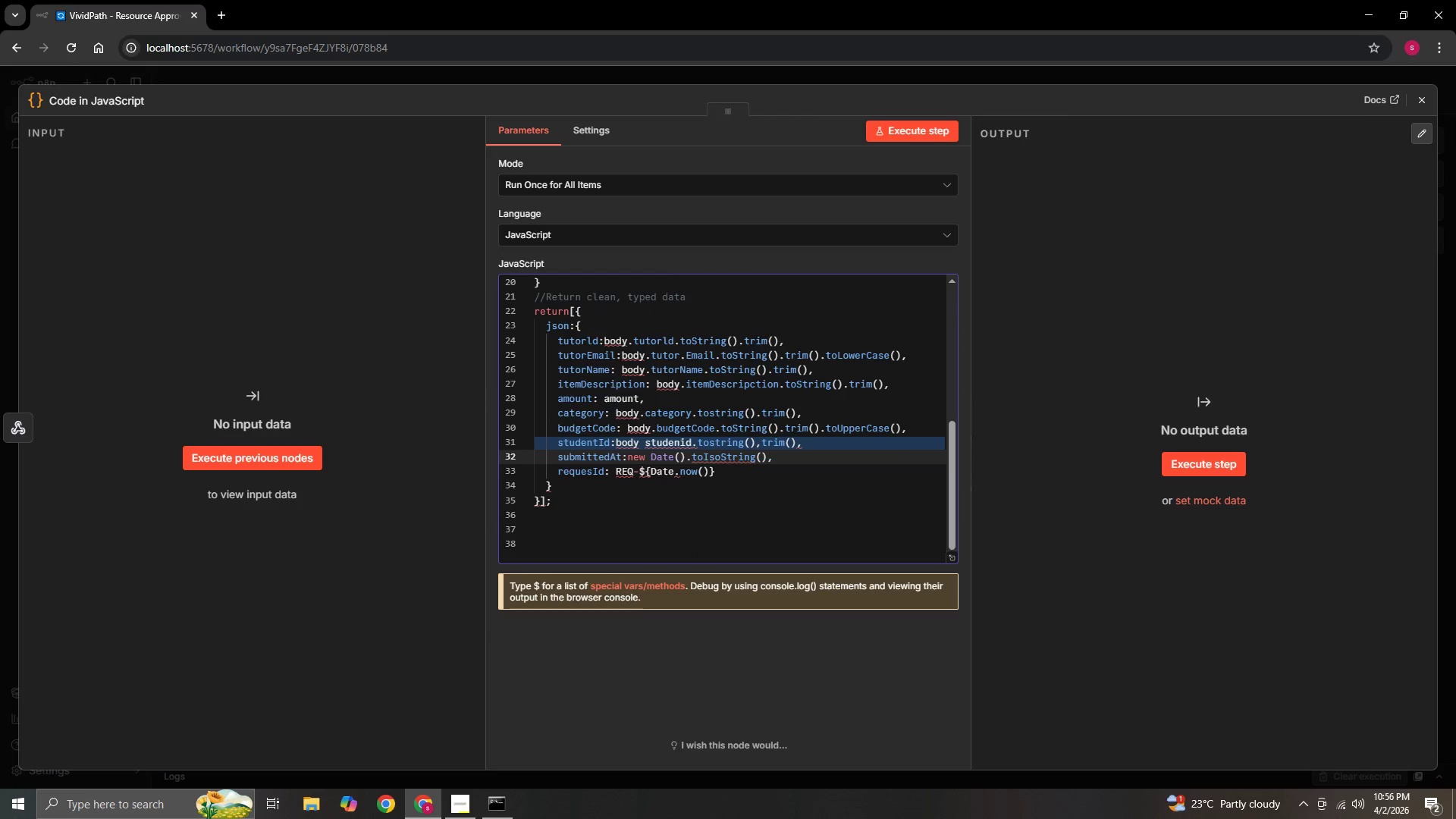 
left_click([1432, 97])
 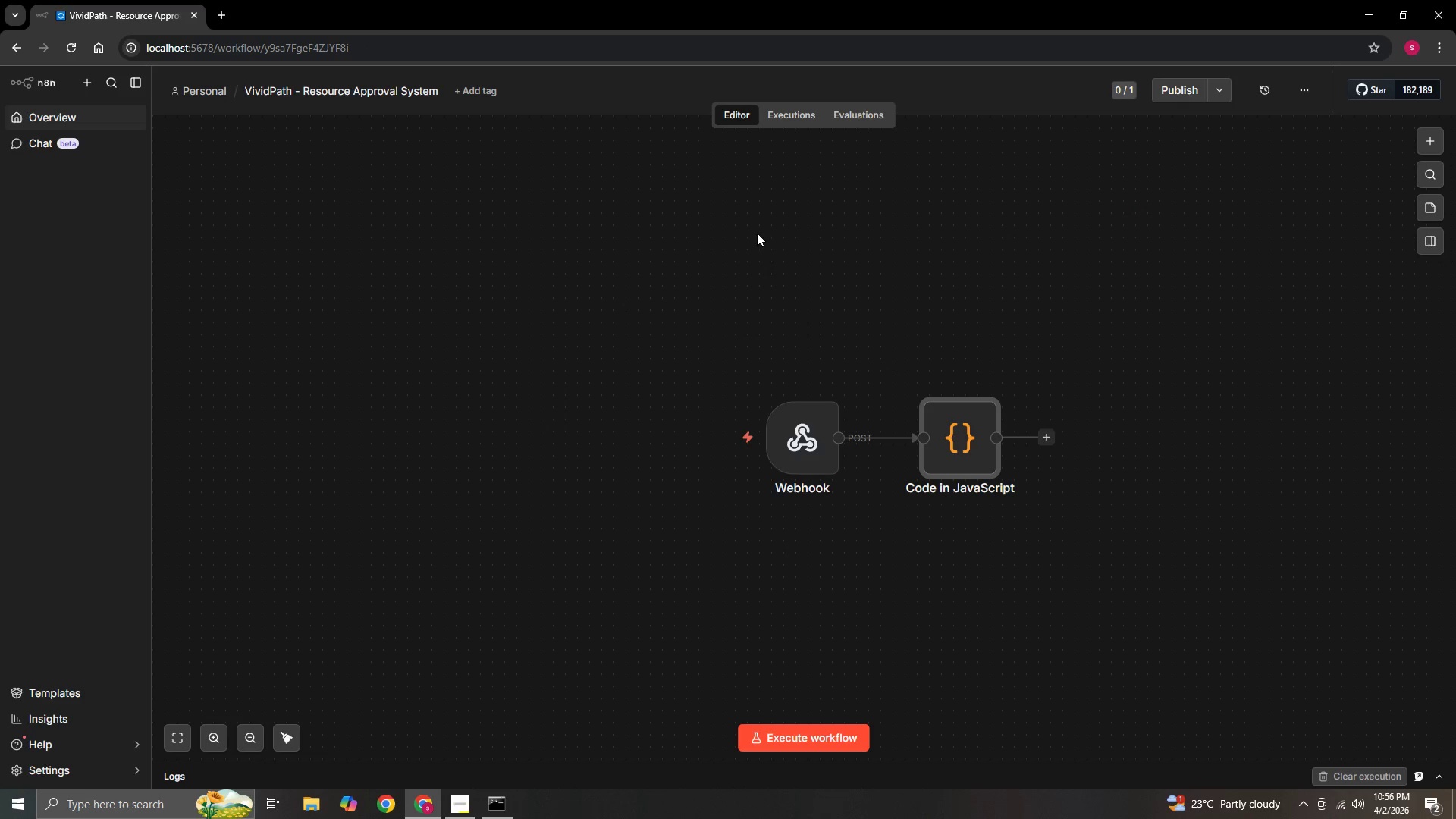 
scroll: coordinate [814, 342], scroll_direction: down, amount: 1.0
 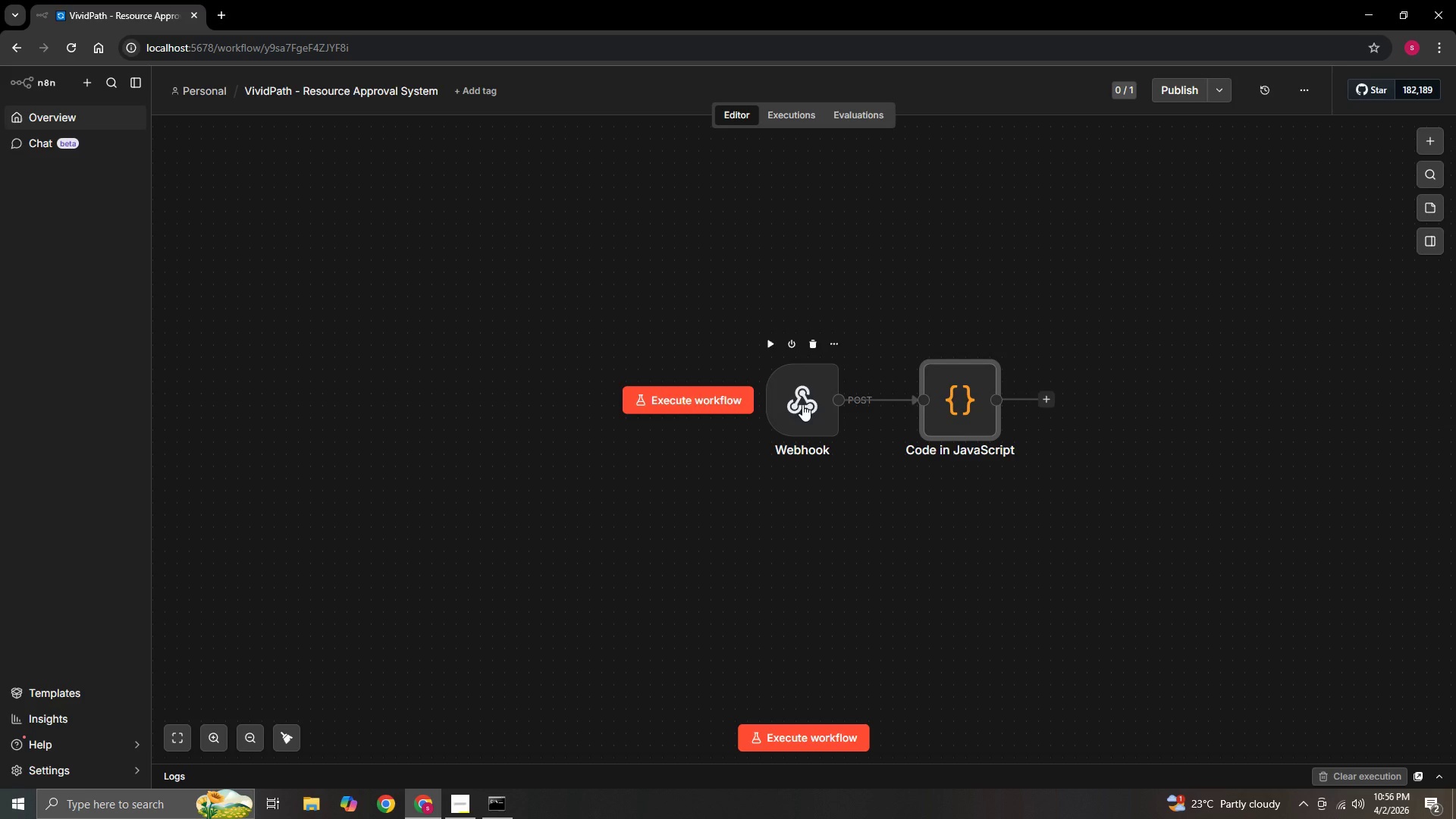 
scroll: coordinate [802, 404], scroll_direction: up, amount: 1.0
 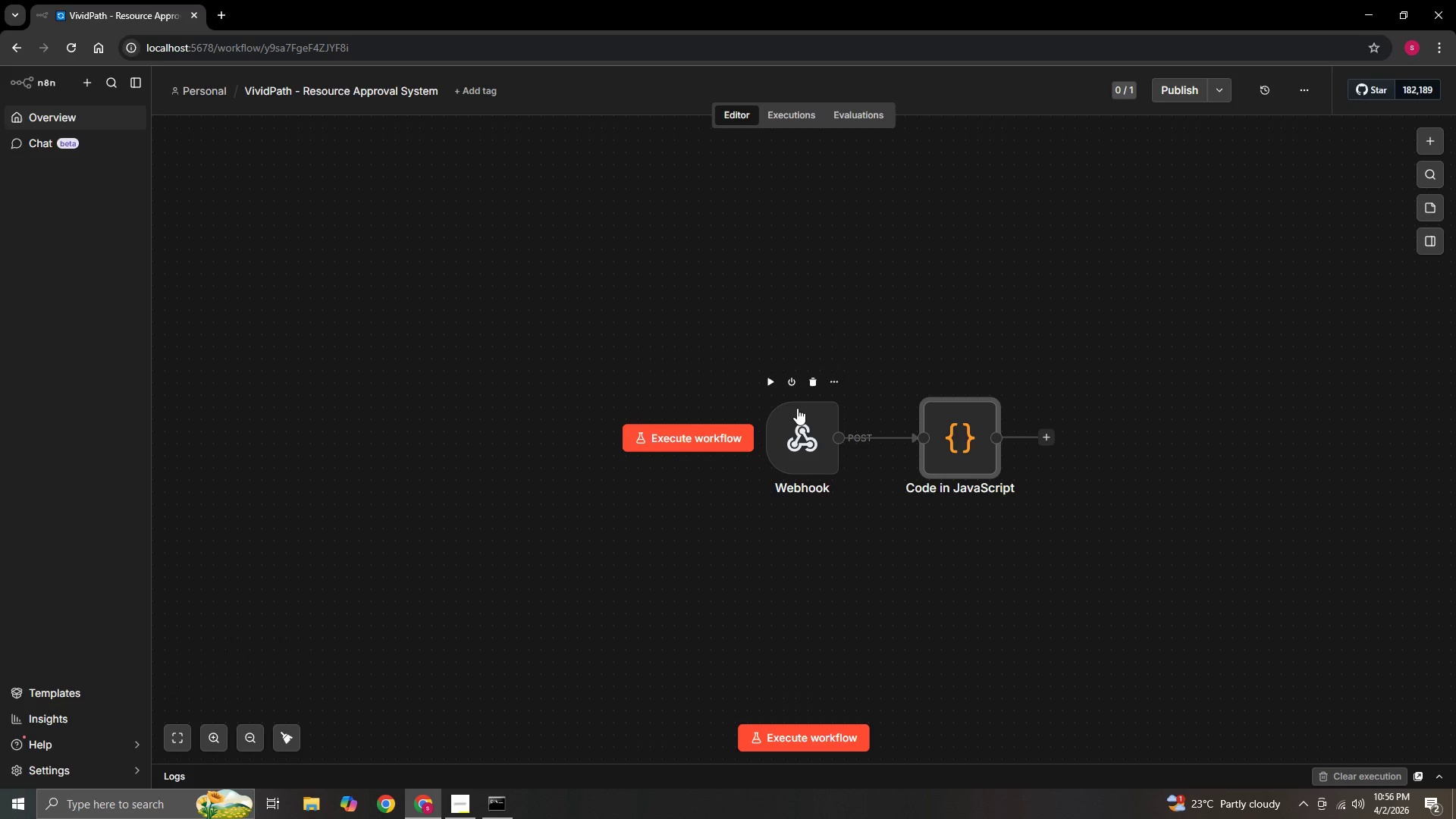 
wait(10.23)
 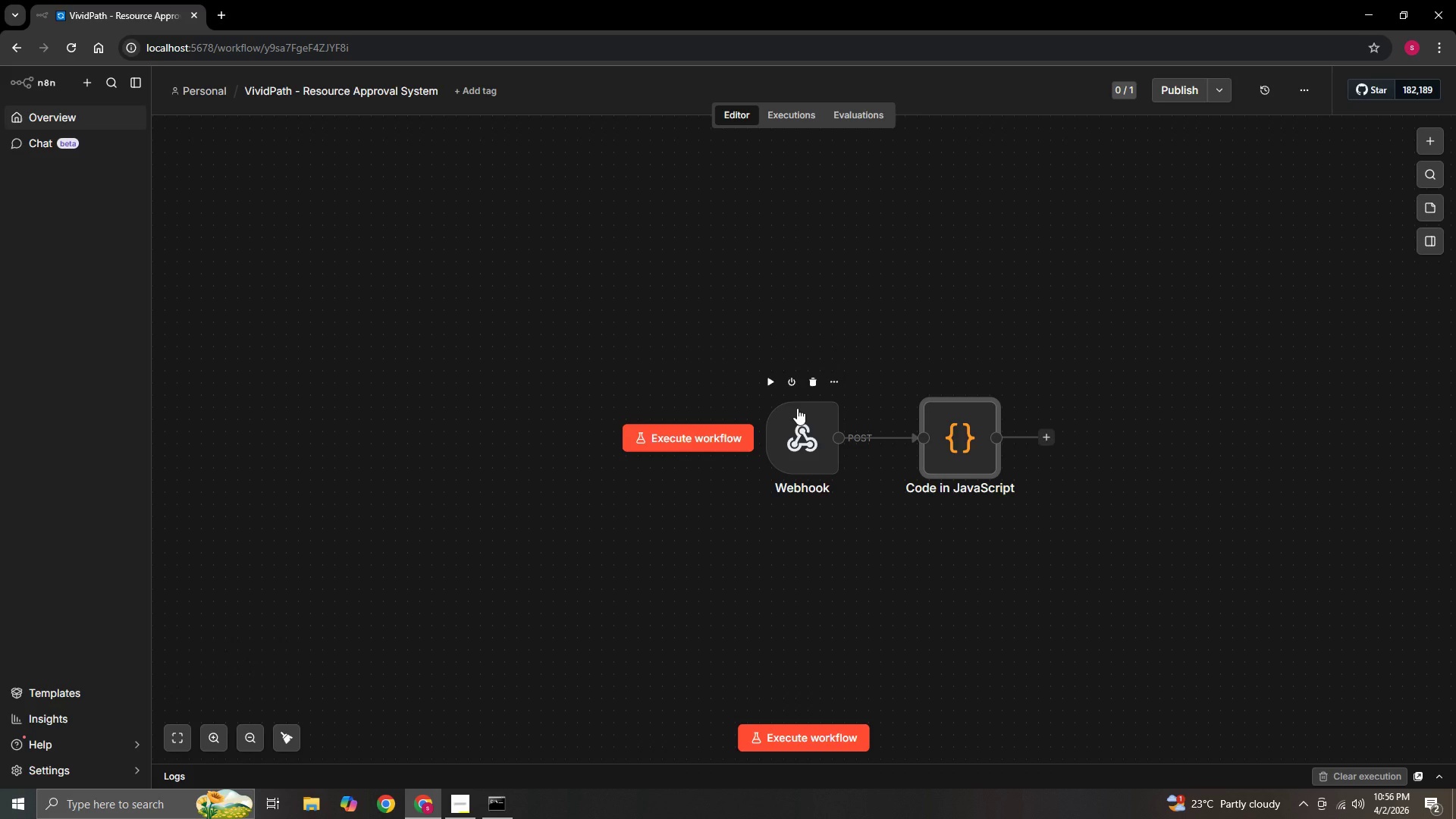 
left_click([796, 431])
 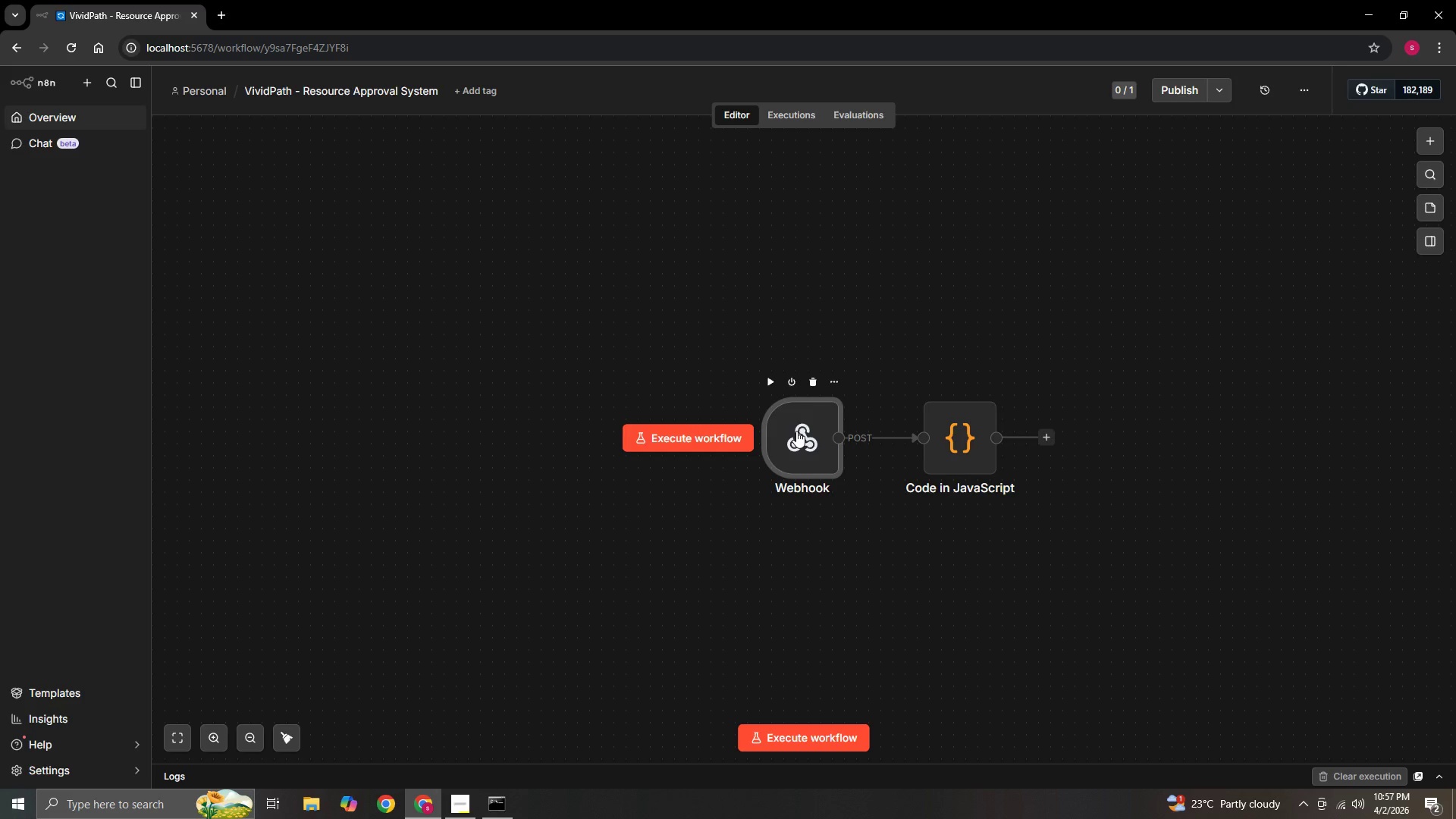 
double_click([796, 431])
 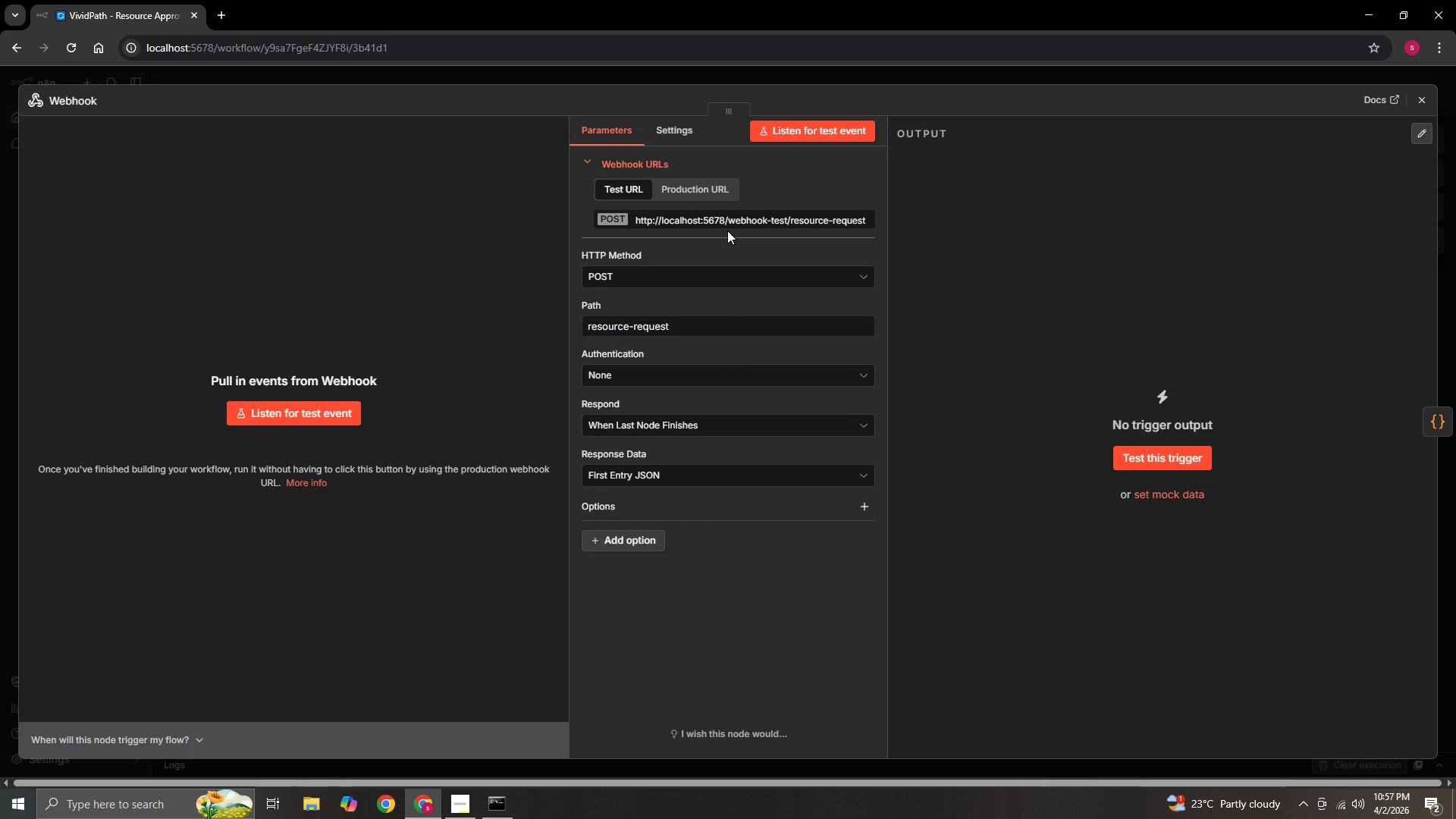 
wait(16.41)
 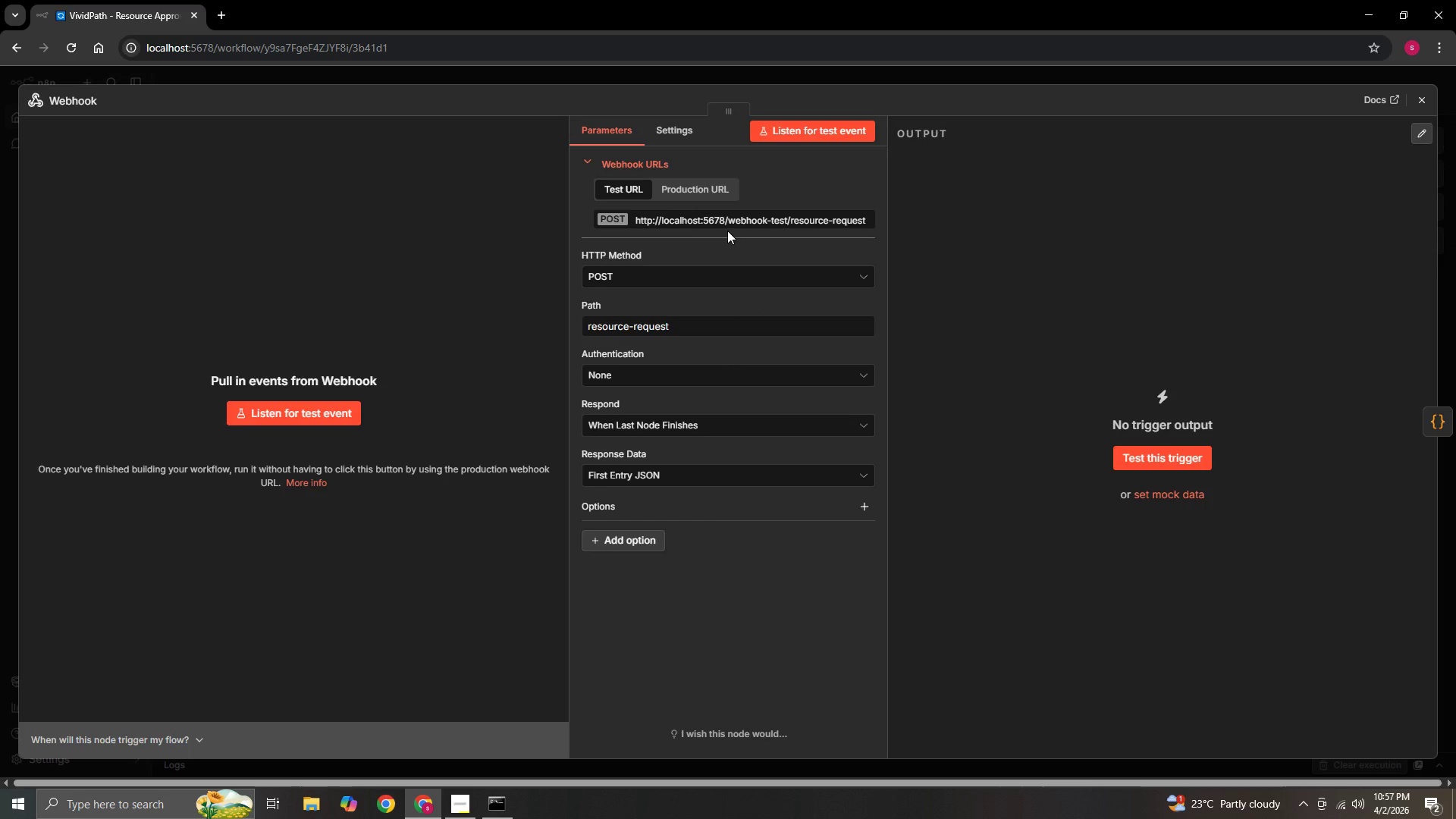 
left_click([723, 218])
 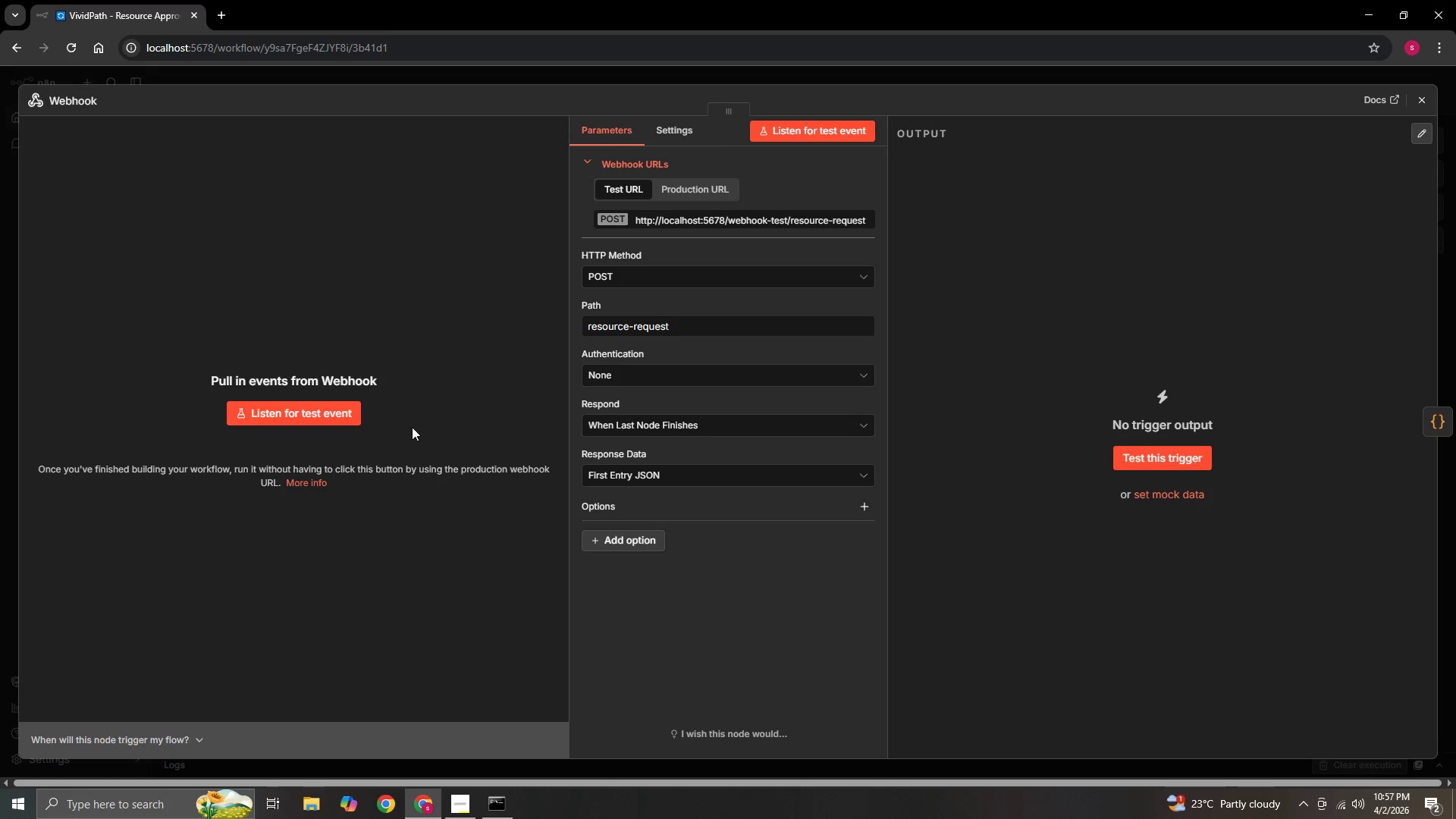 
wait(6.88)
 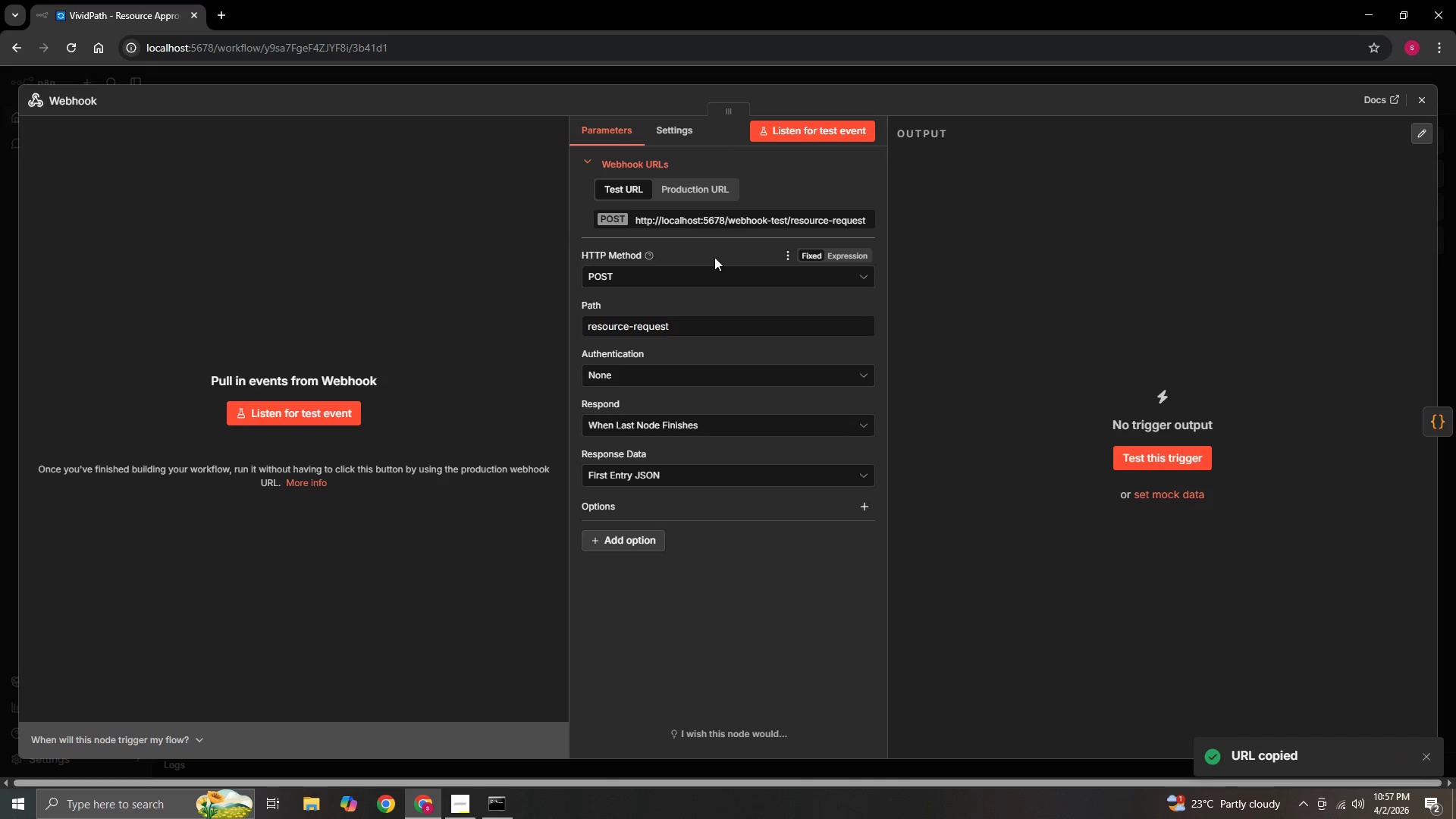 
left_click([322, 403])
 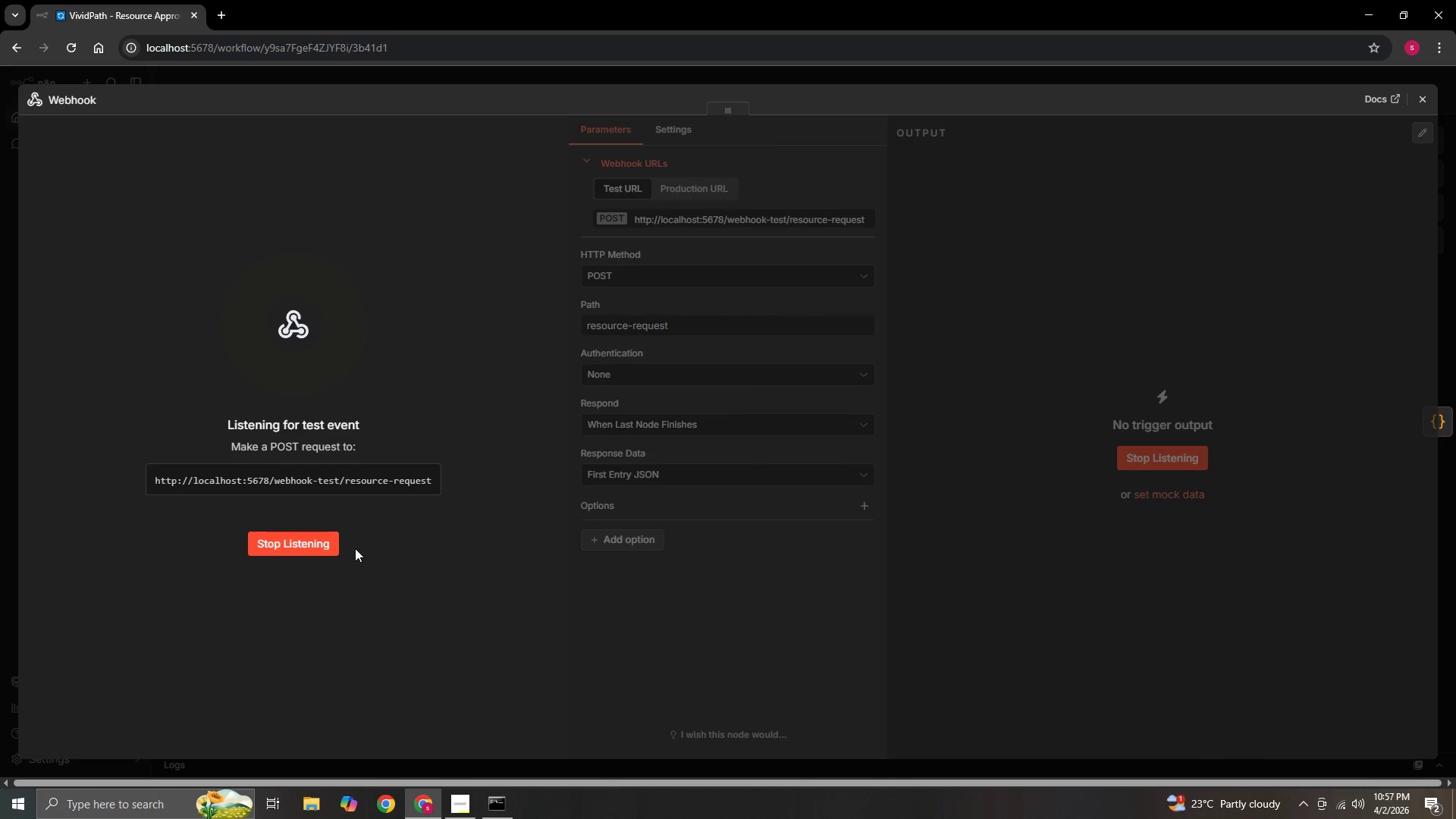 
scroll: coordinate [427, 552], scroll_direction: down, amount: 1.0
 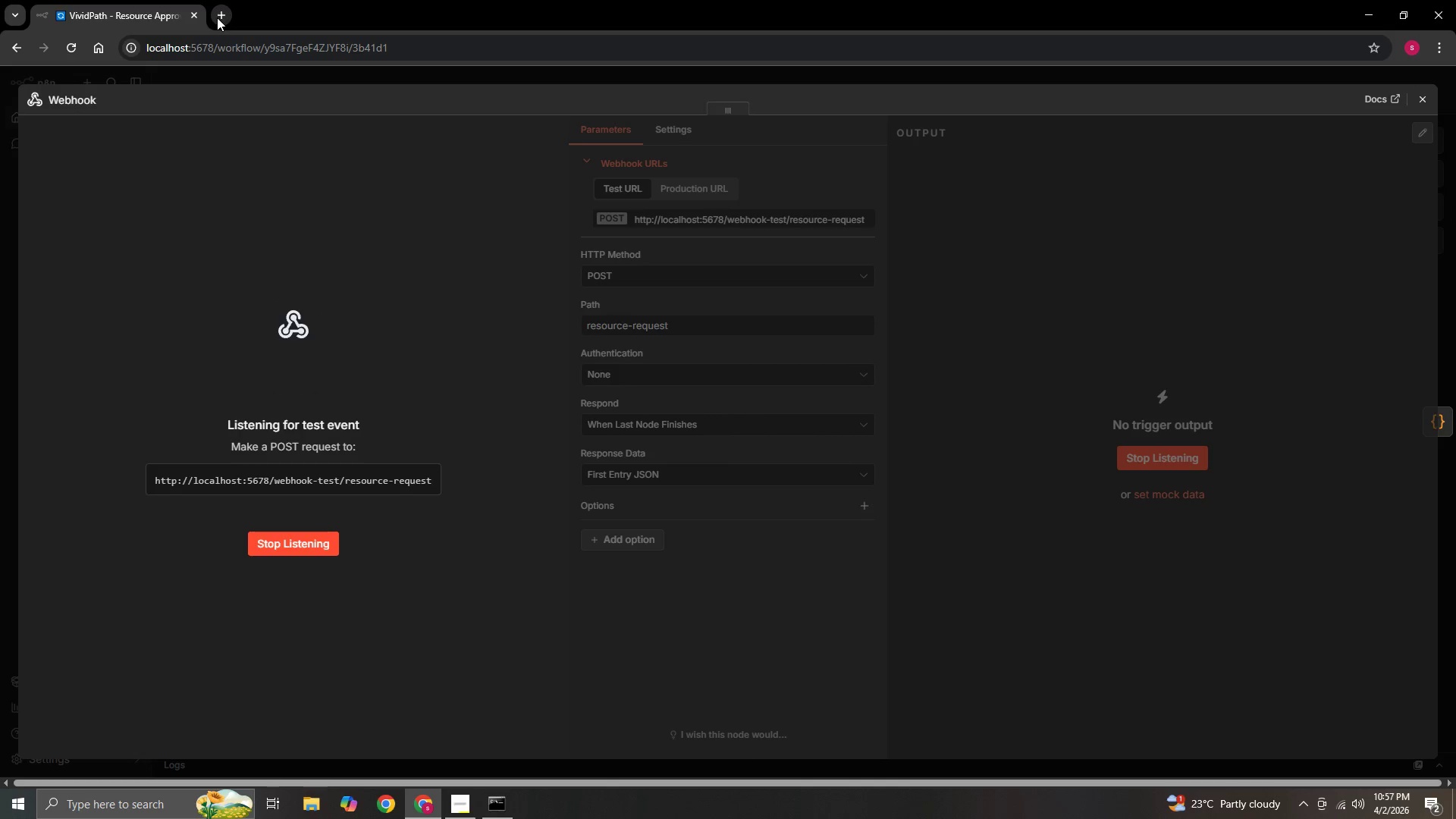 
wait(6.76)
 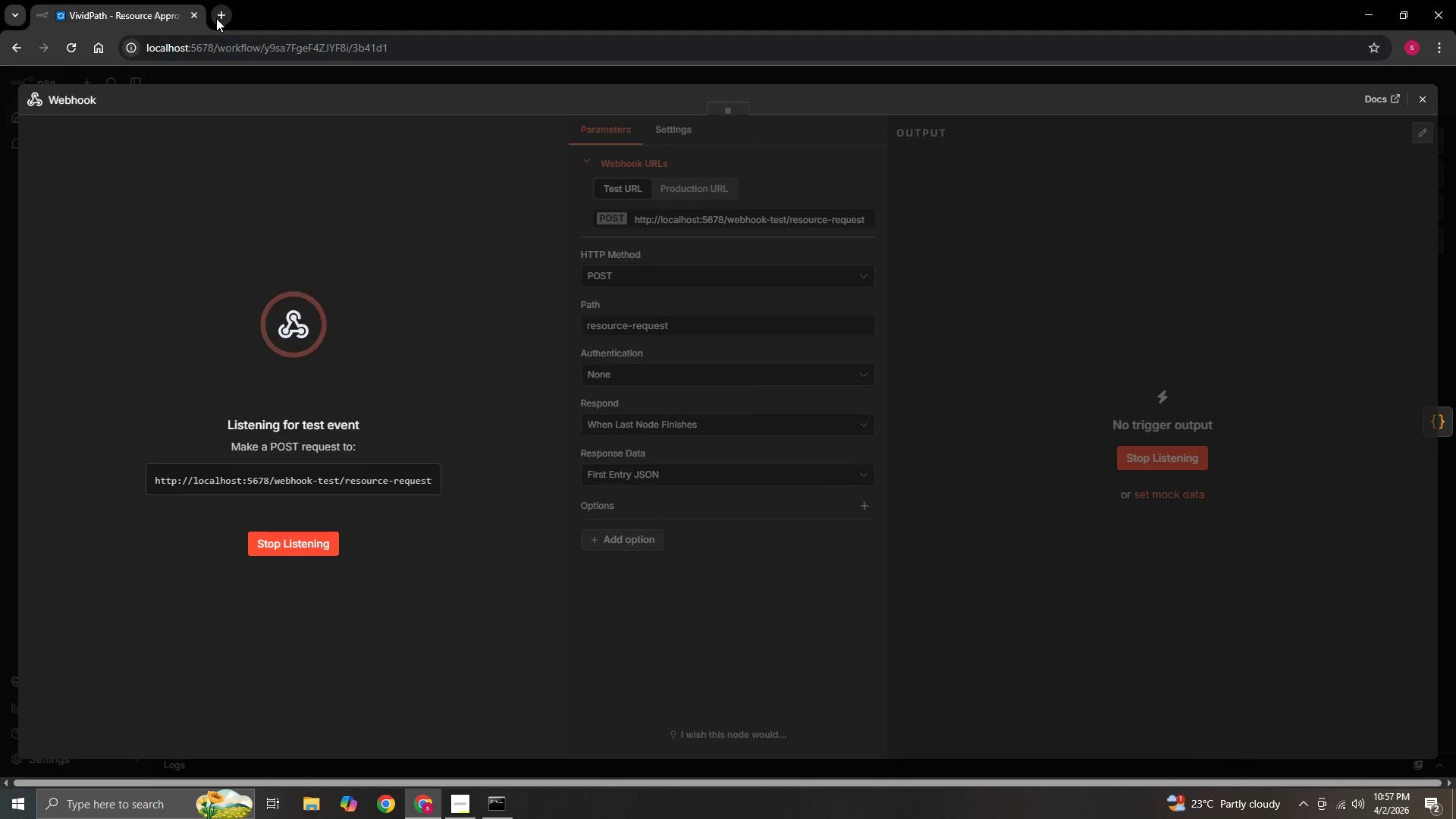 
left_click([217, 17])
 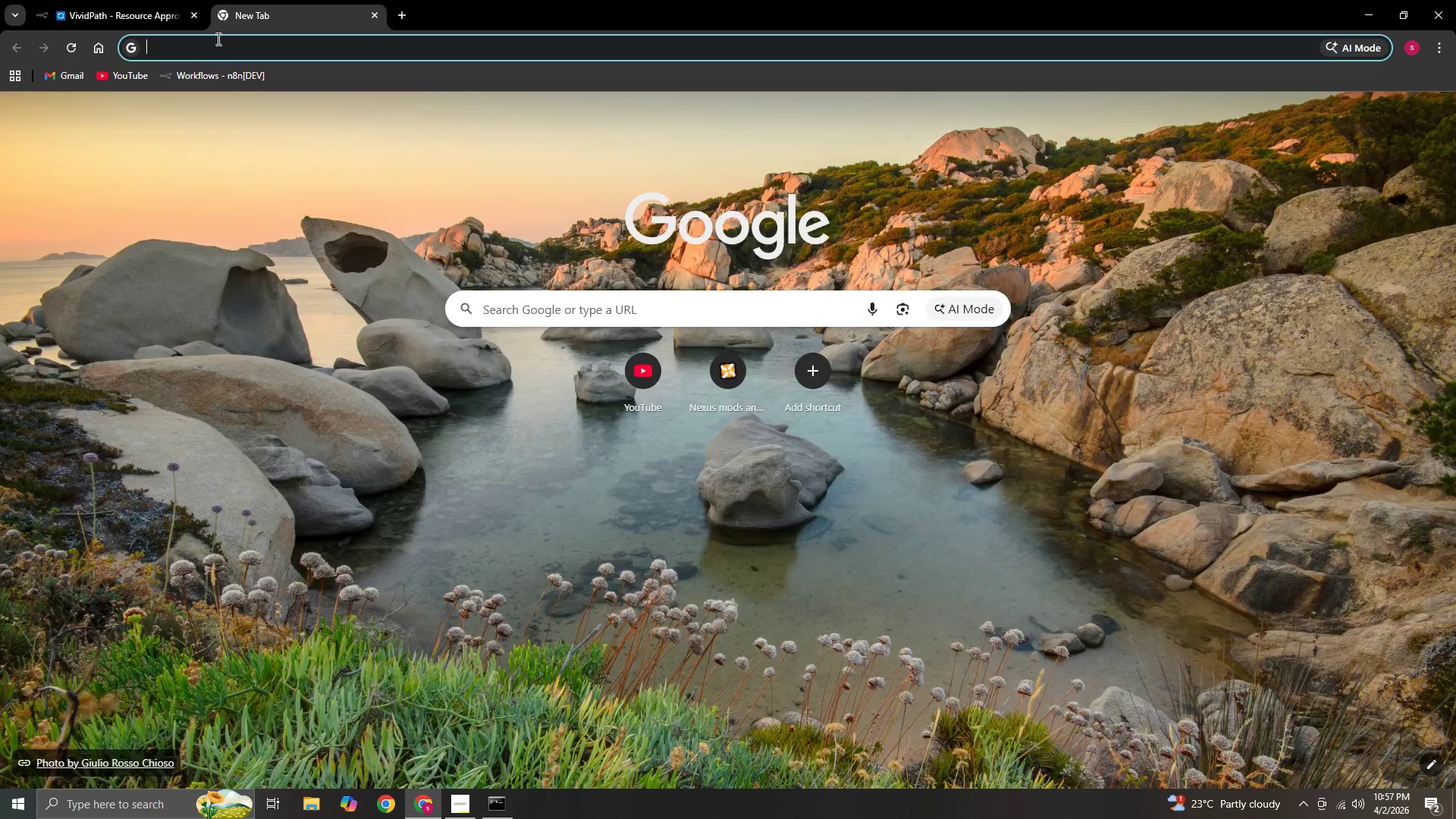 
left_click([217, 39])
 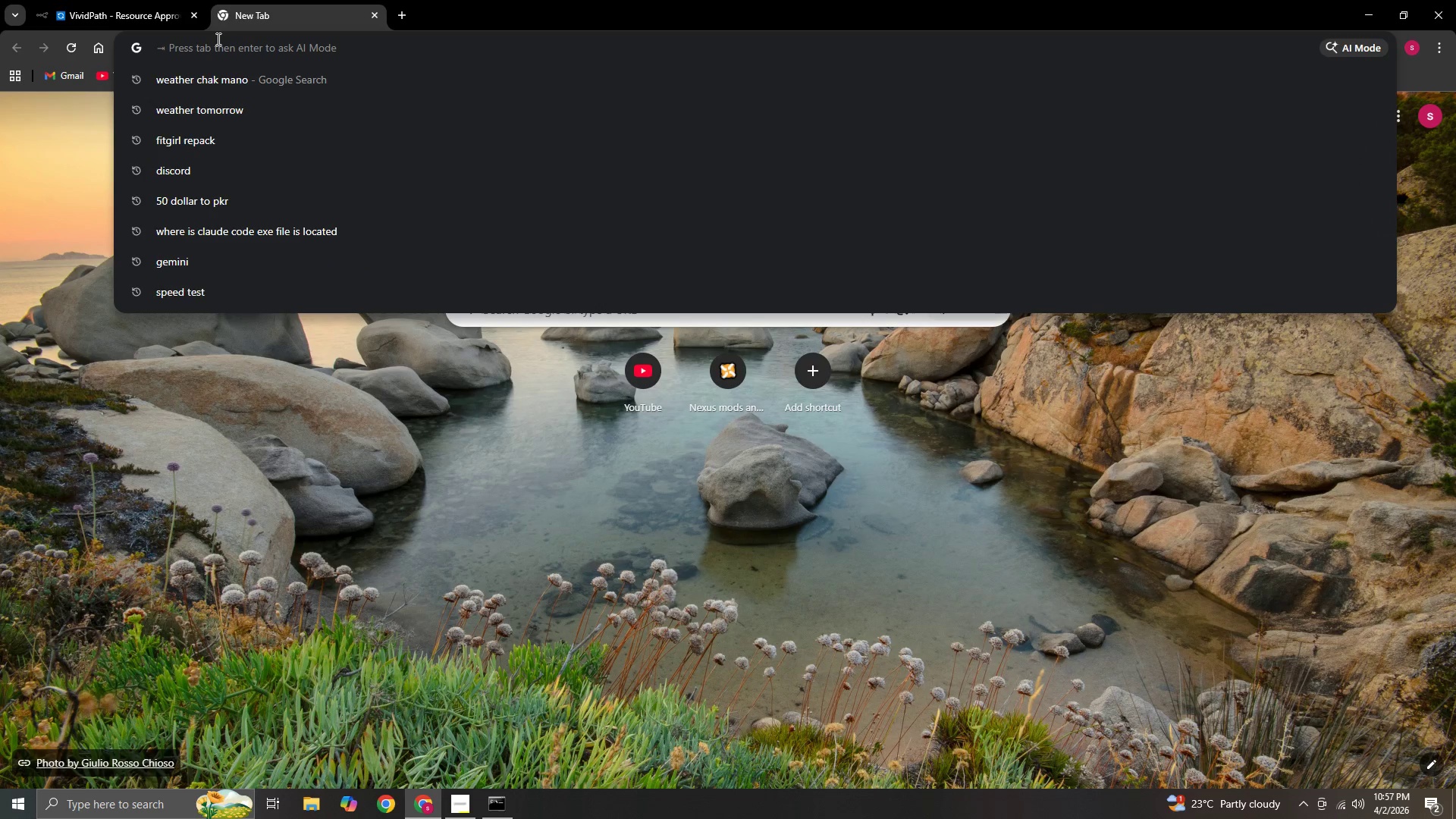 
type(hoo)
key(Backspace)
type(ppscothc)
key(Backspace)
 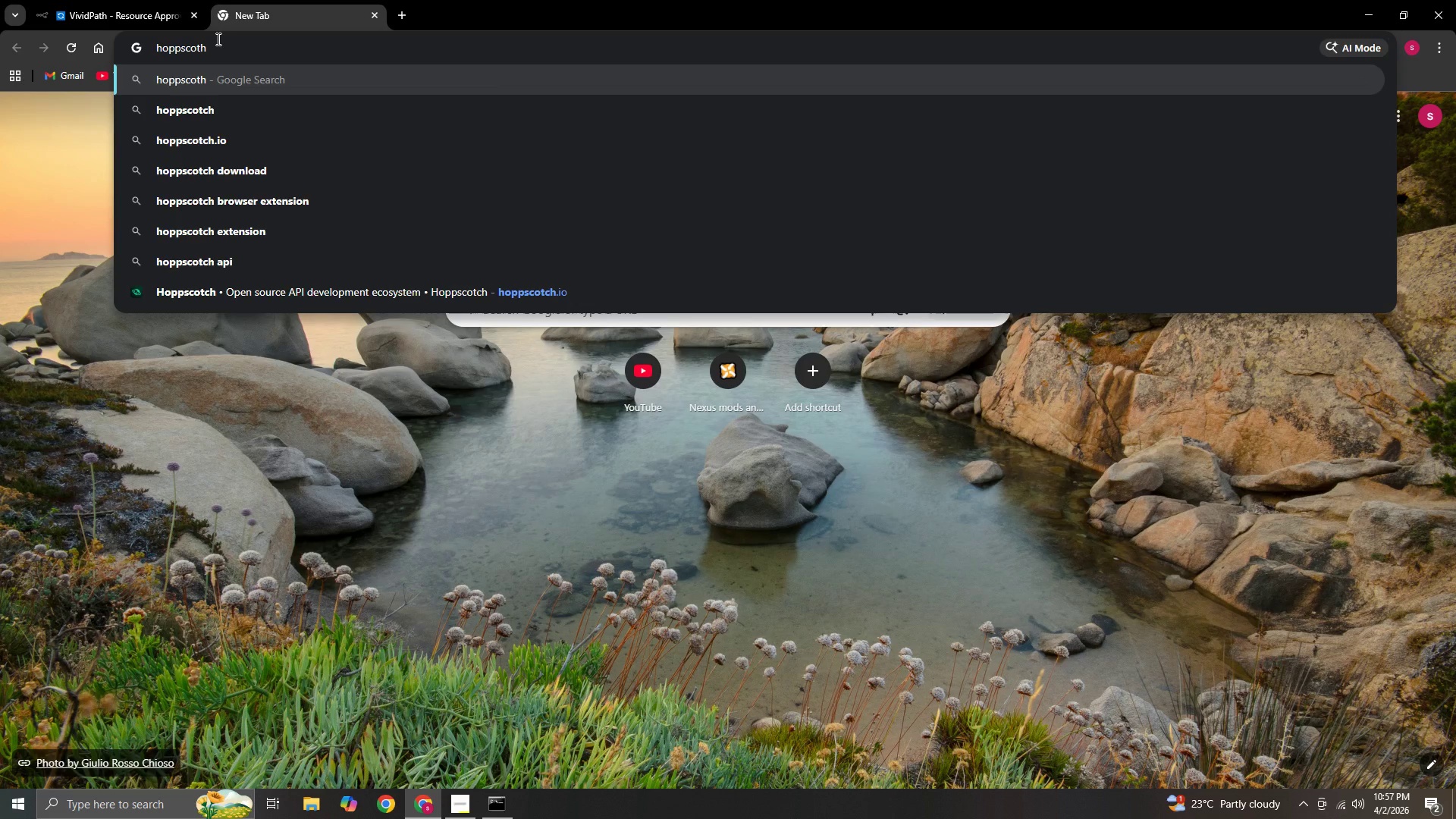 
key(Backspace)
type(ch.o)
key(Backspace)
type(io)
 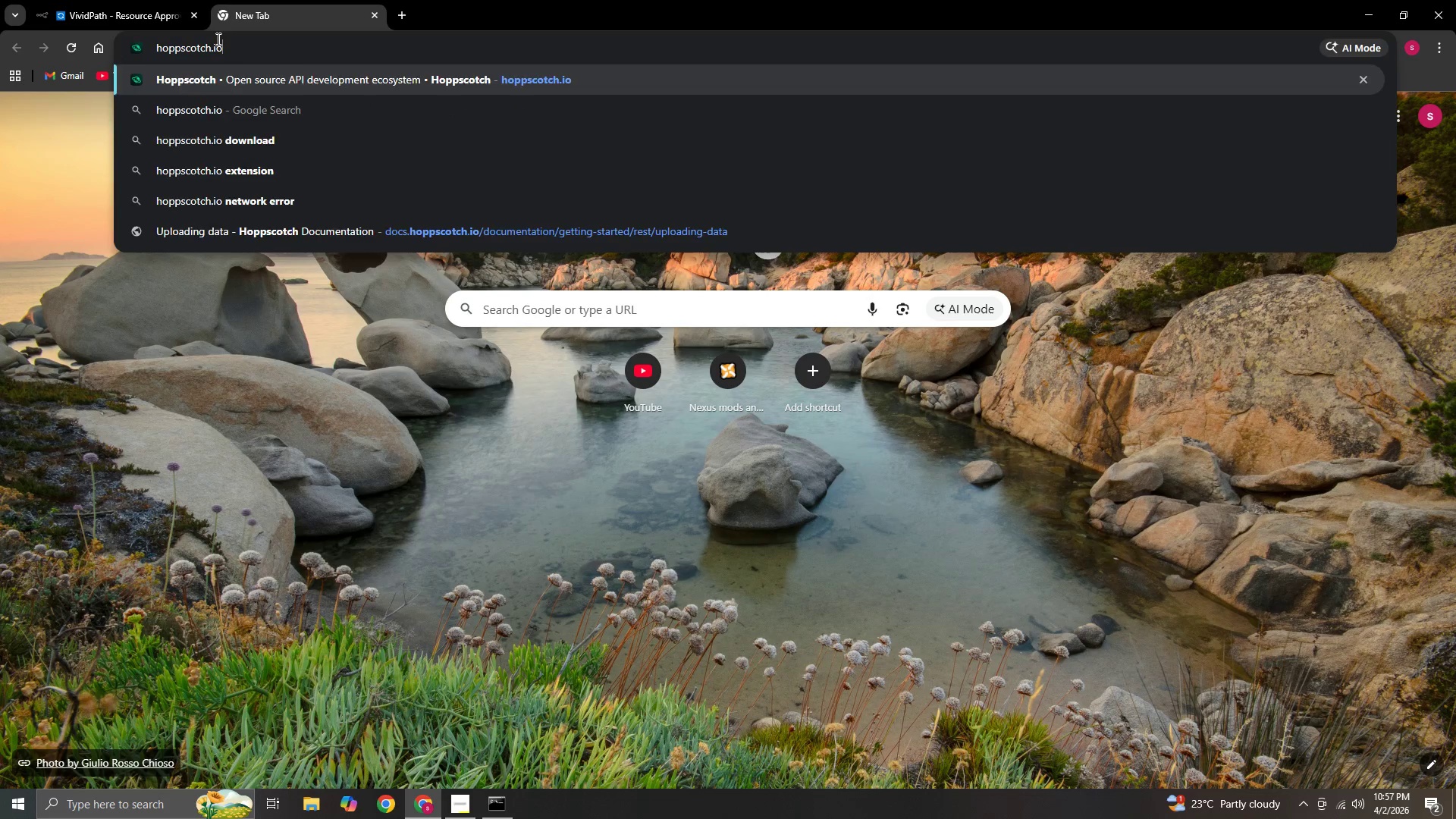 
key(Enter)
 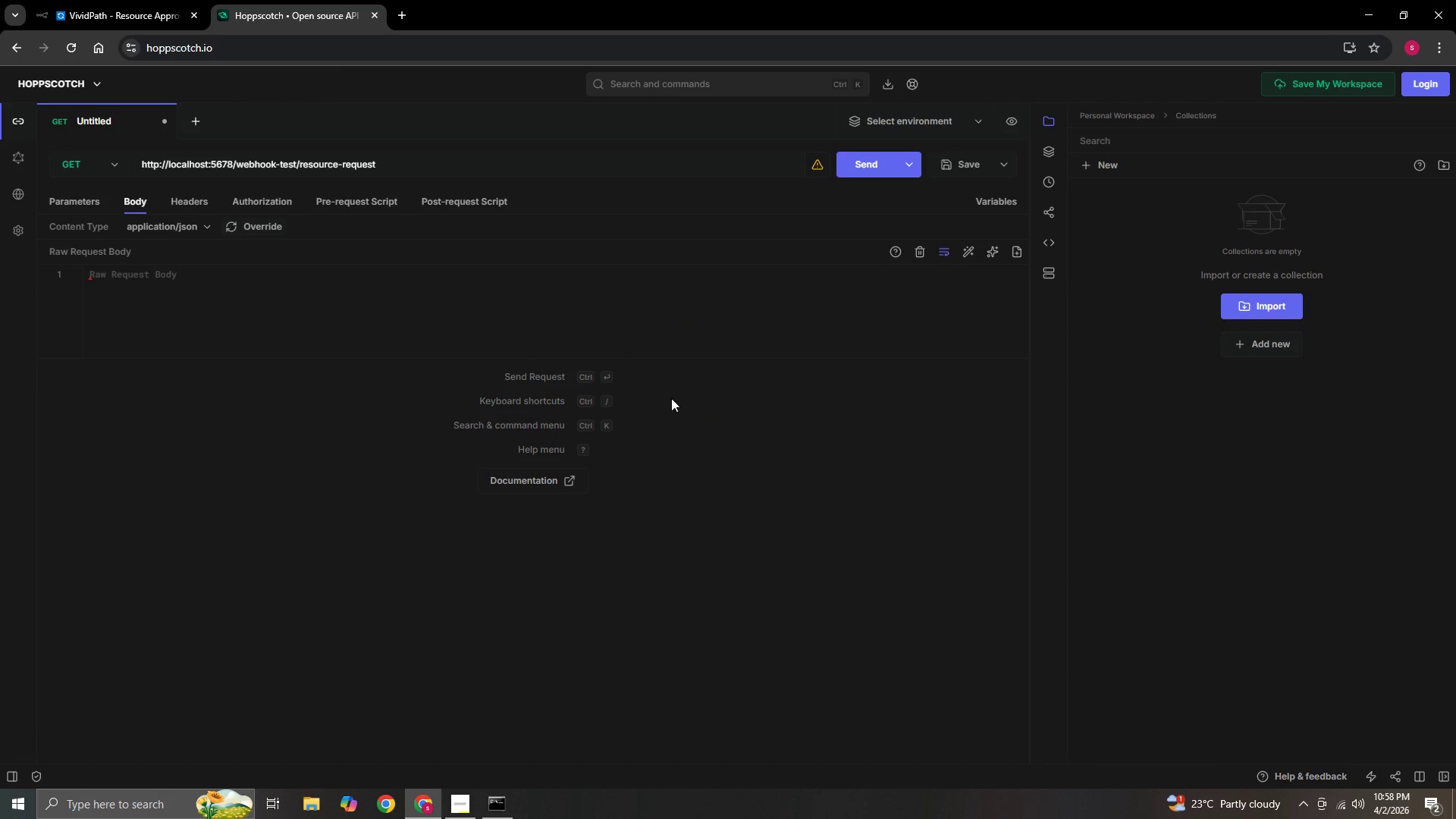 
wait(5.53)
 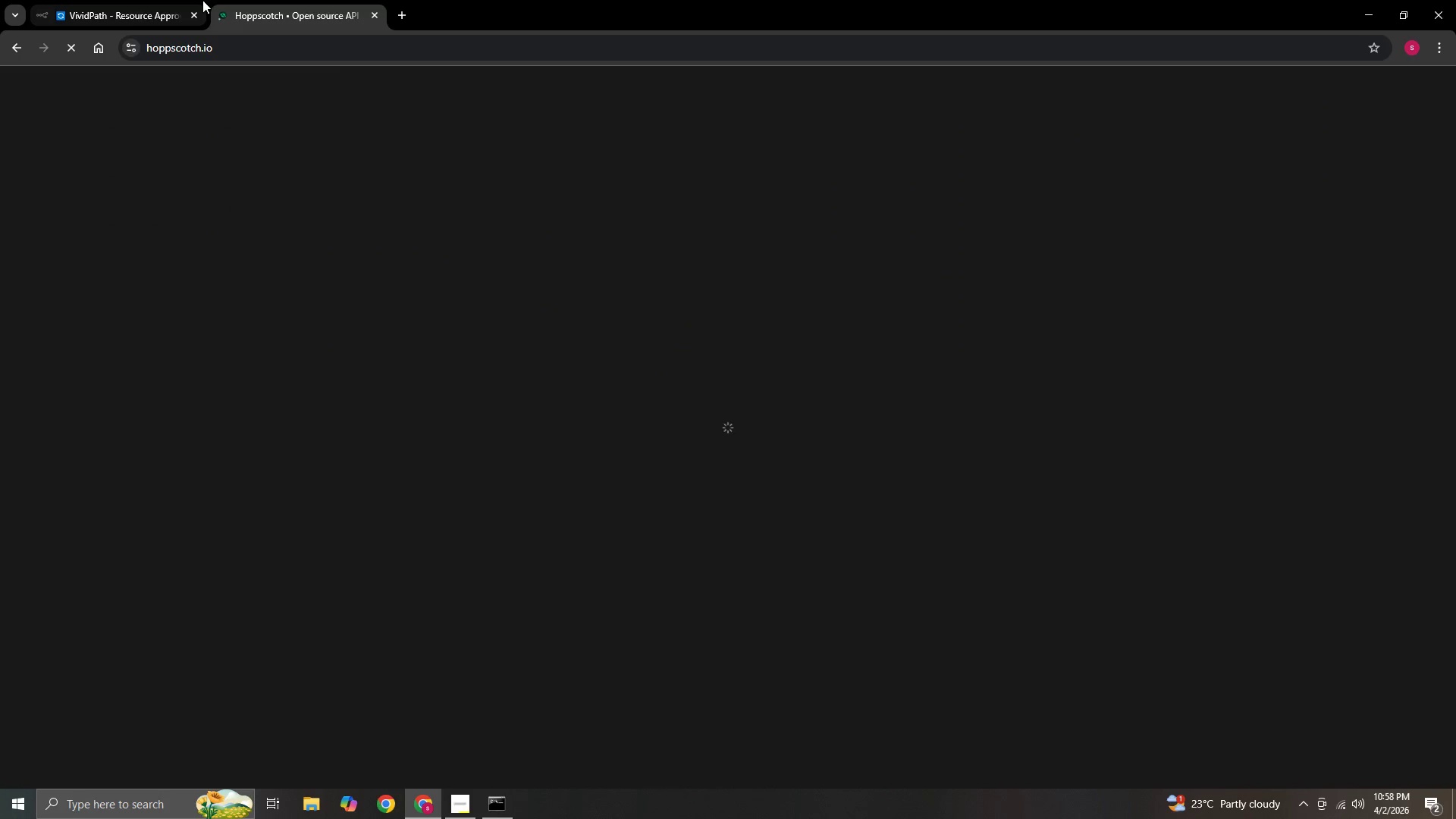 
left_click_drag(start_coordinate=[444, 167], to_coordinate=[80, 166])
 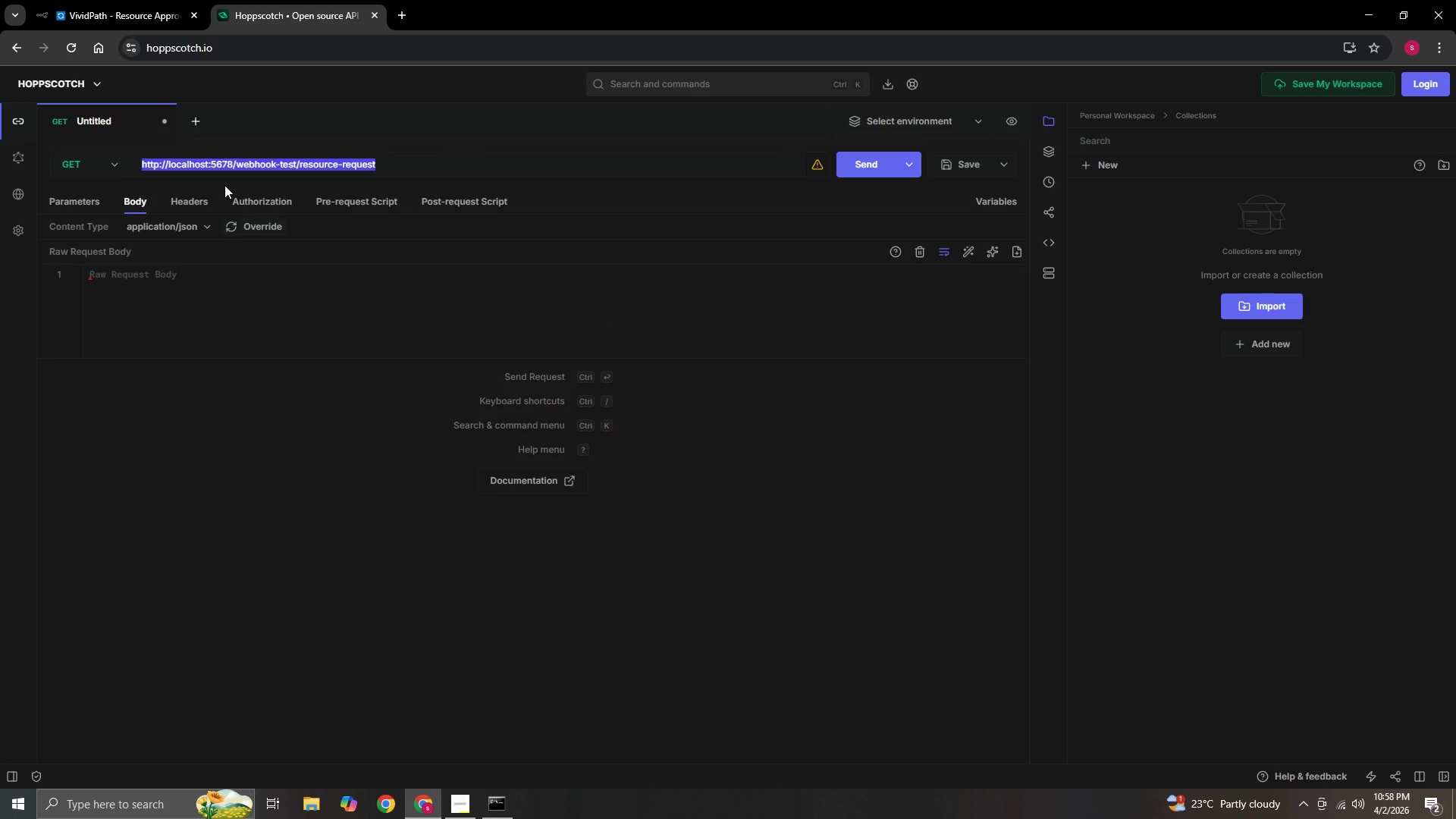 
key(Backspace)
 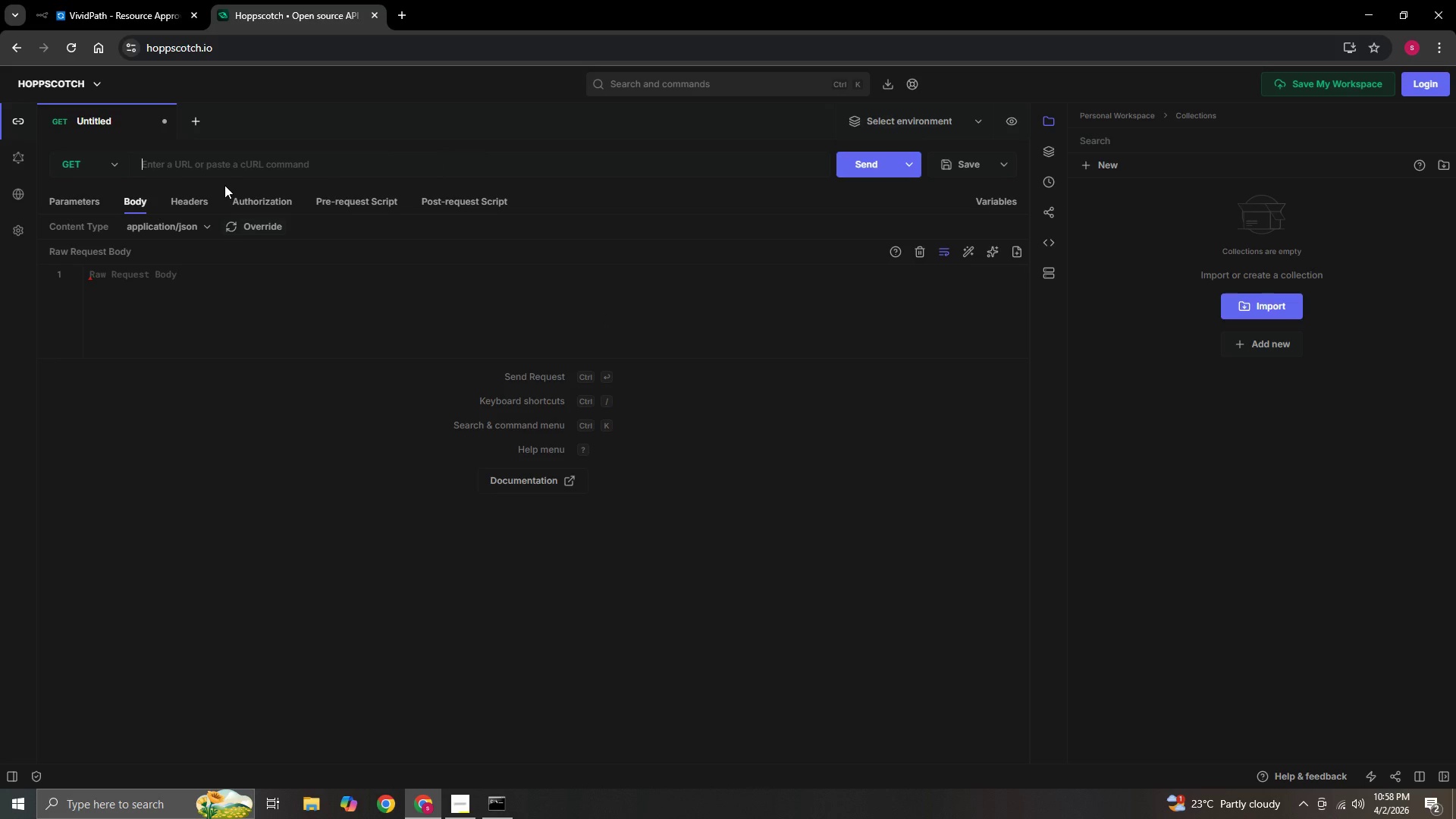 
wait(10.69)
 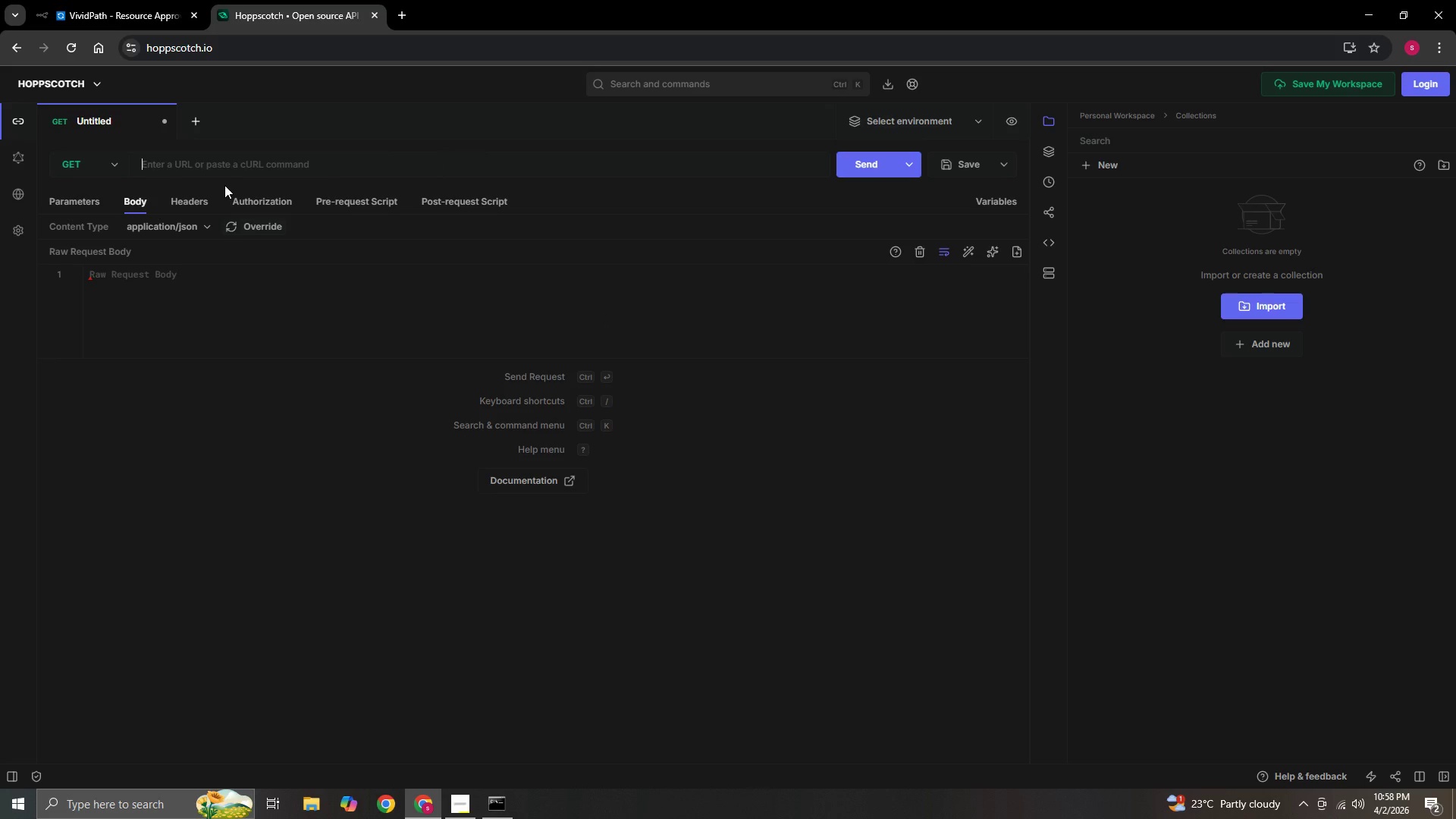 
left_click([105, 158])
 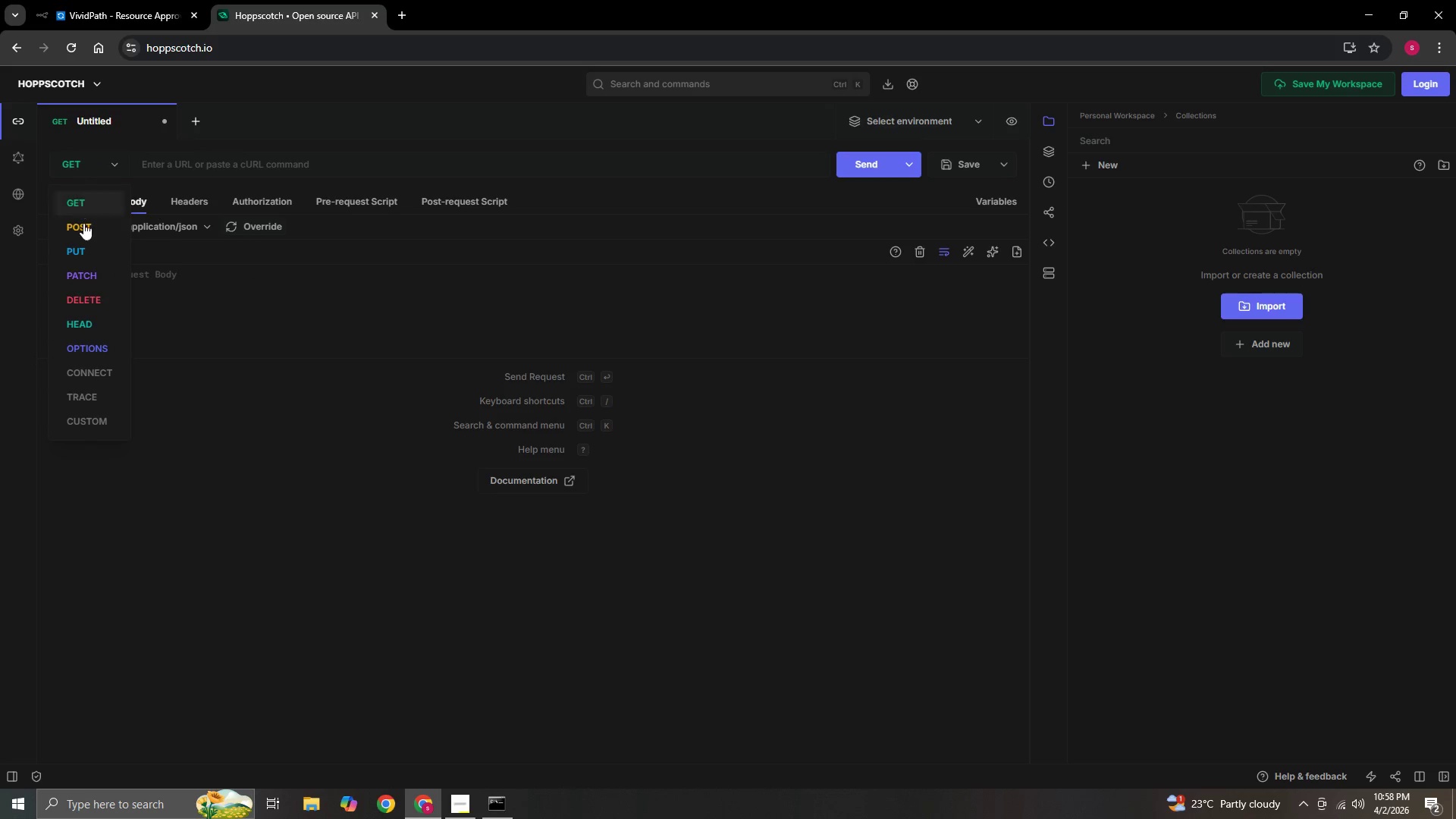 
left_click([84, 225])
 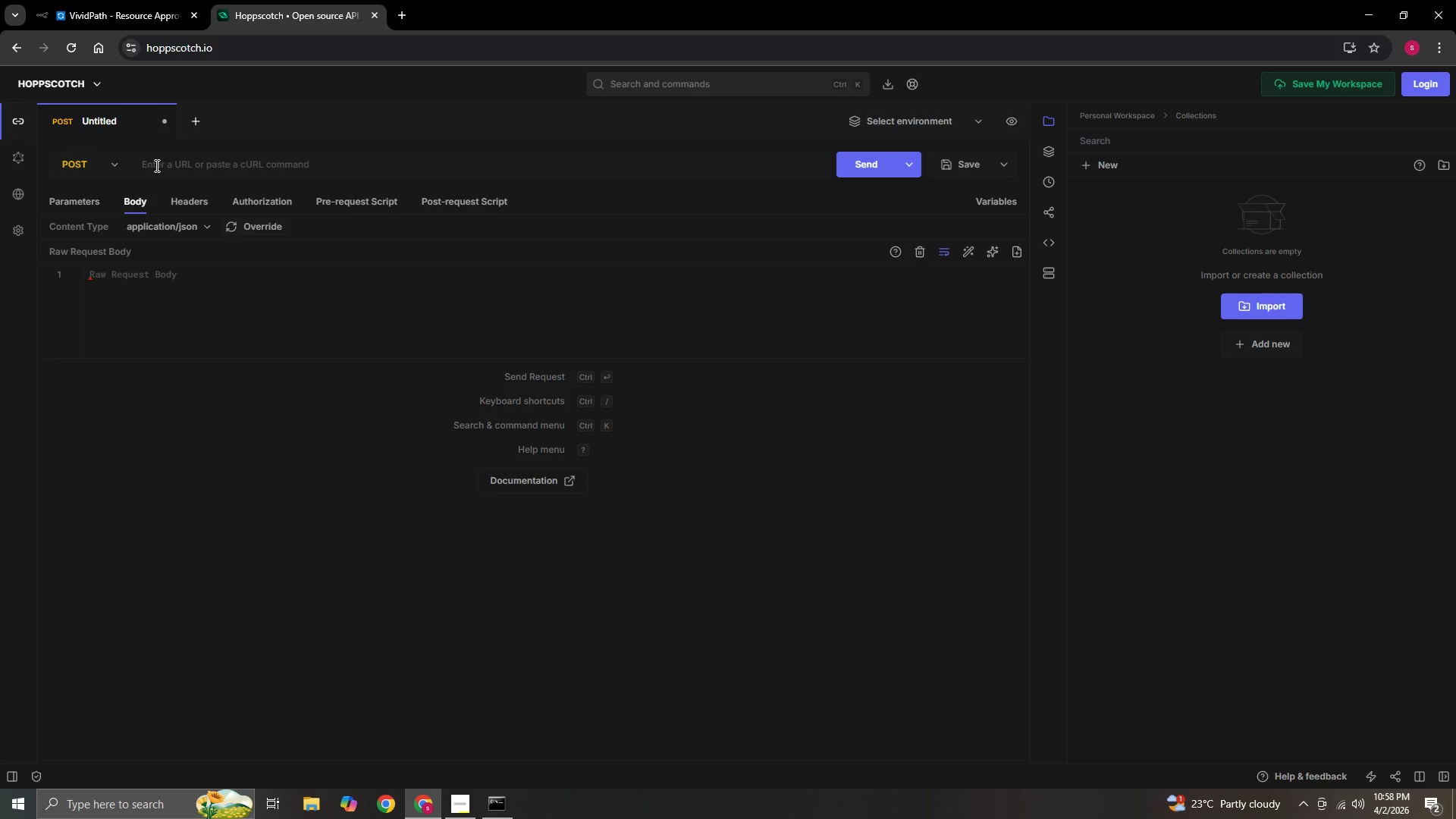 
wait(23.33)
 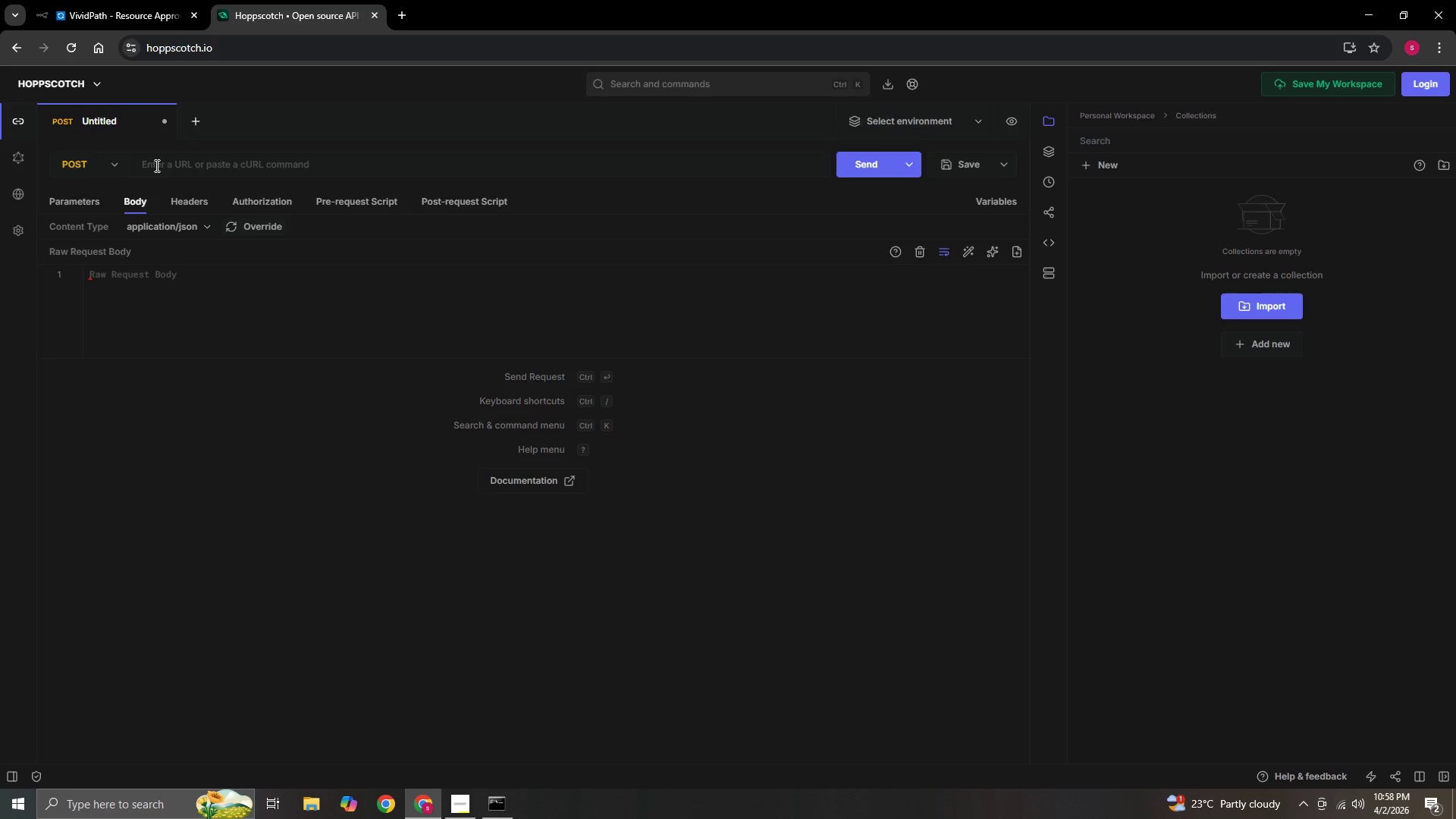 
scroll: coordinate [196, 285], scroll_direction: down, amount: 2.0
 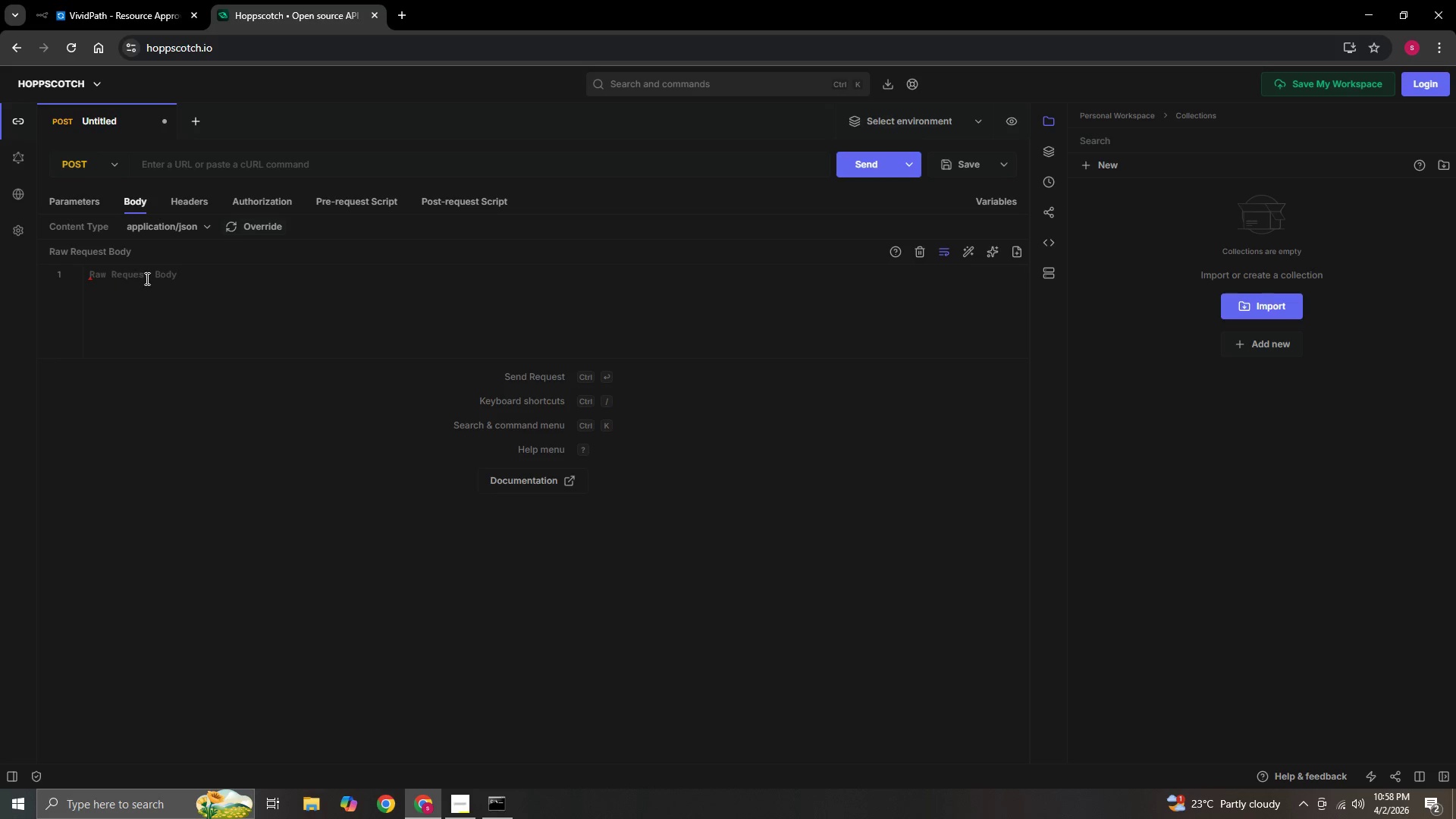 
left_click([149, 278])
 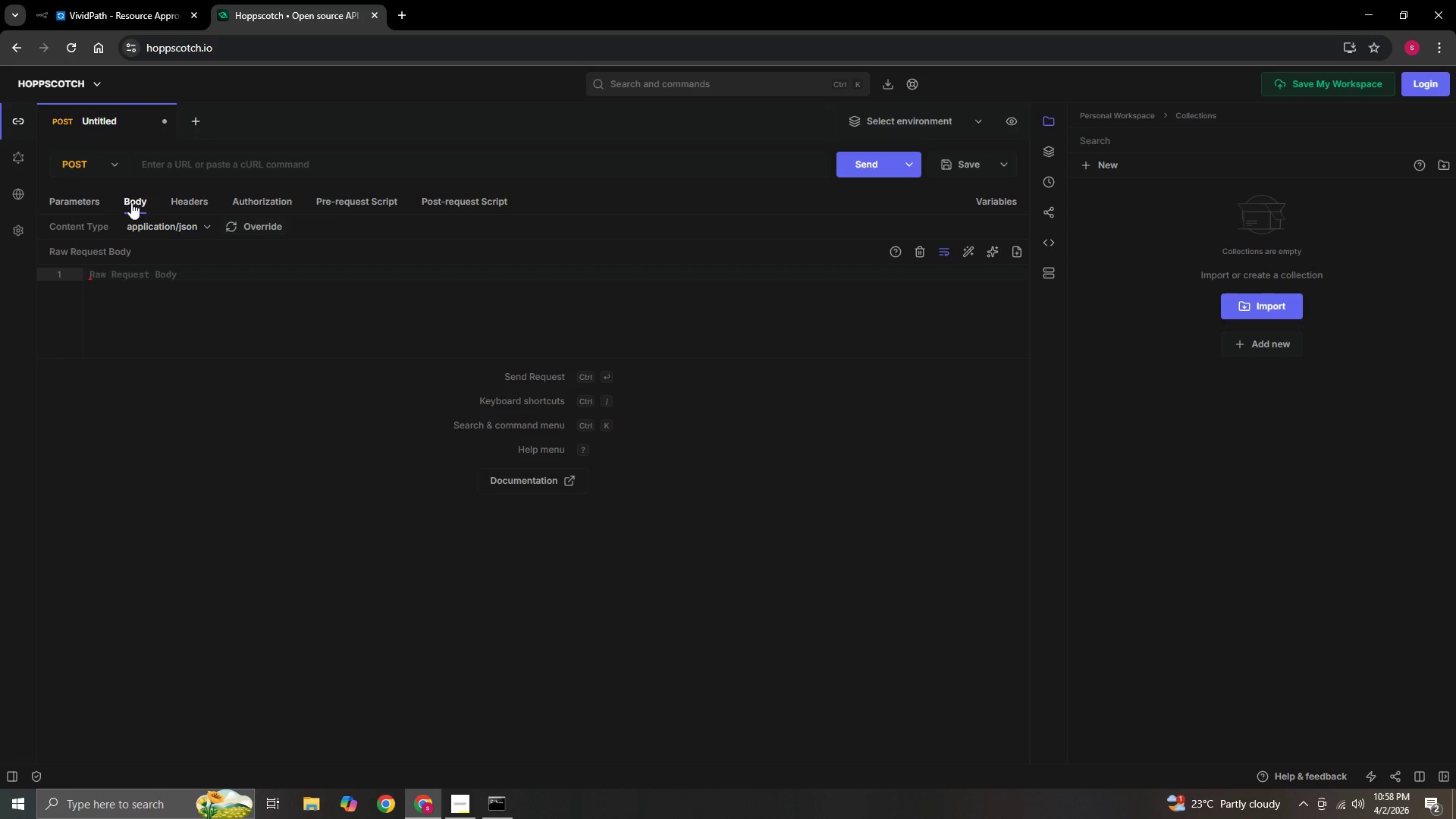 
left_click([131, 201])
 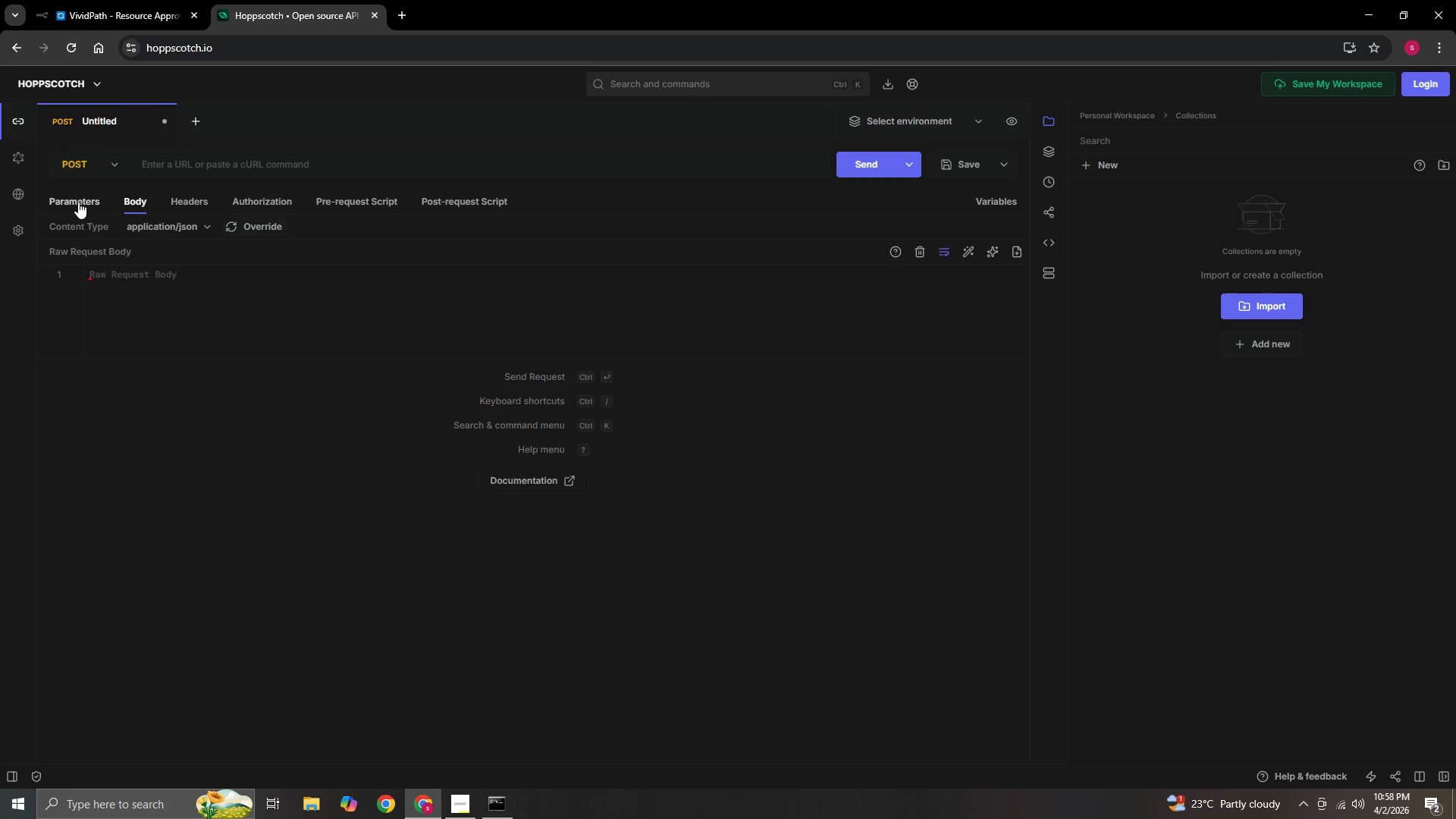 
left_click([78, 202])
 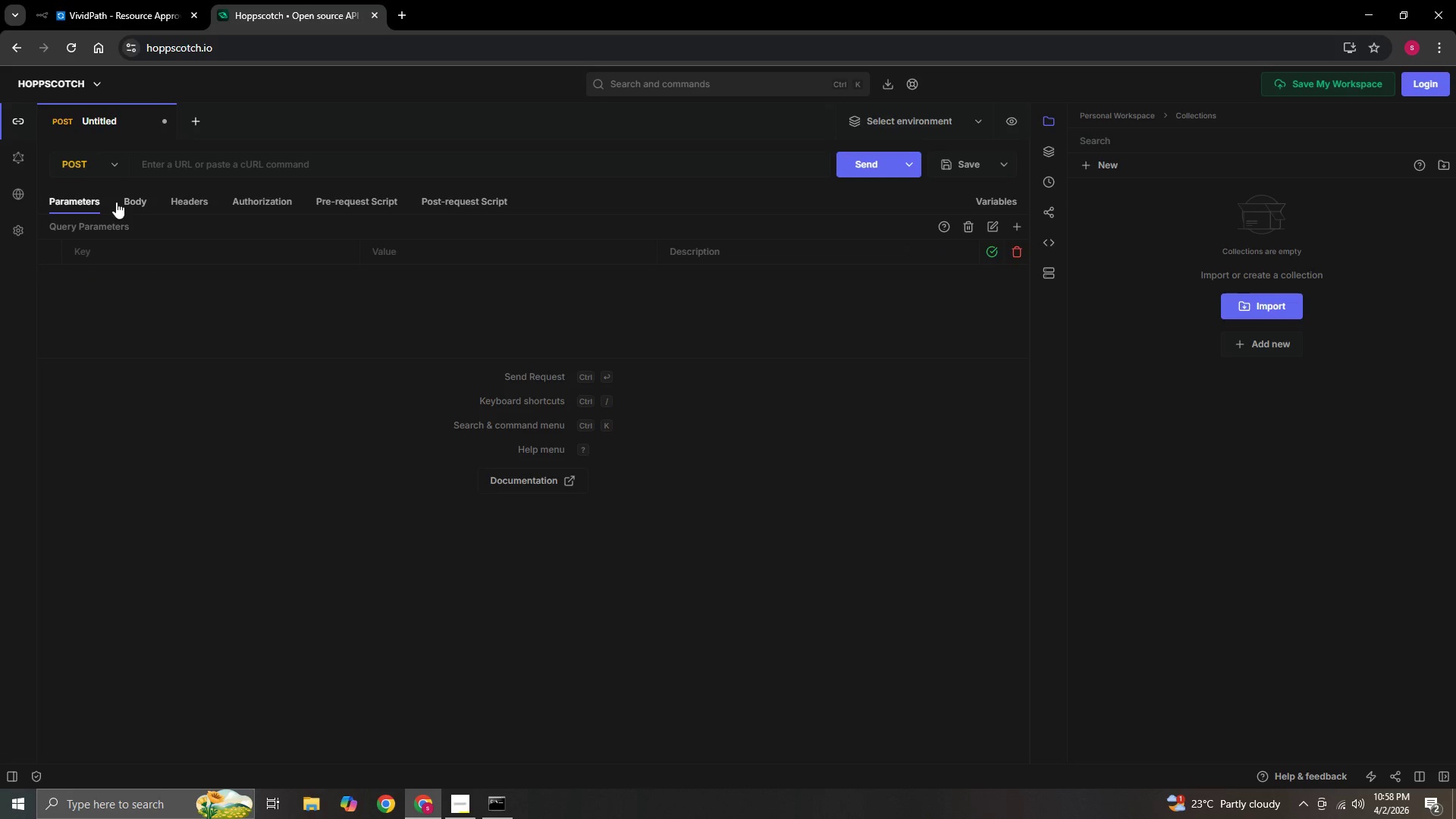 
left_click([123, 202])
 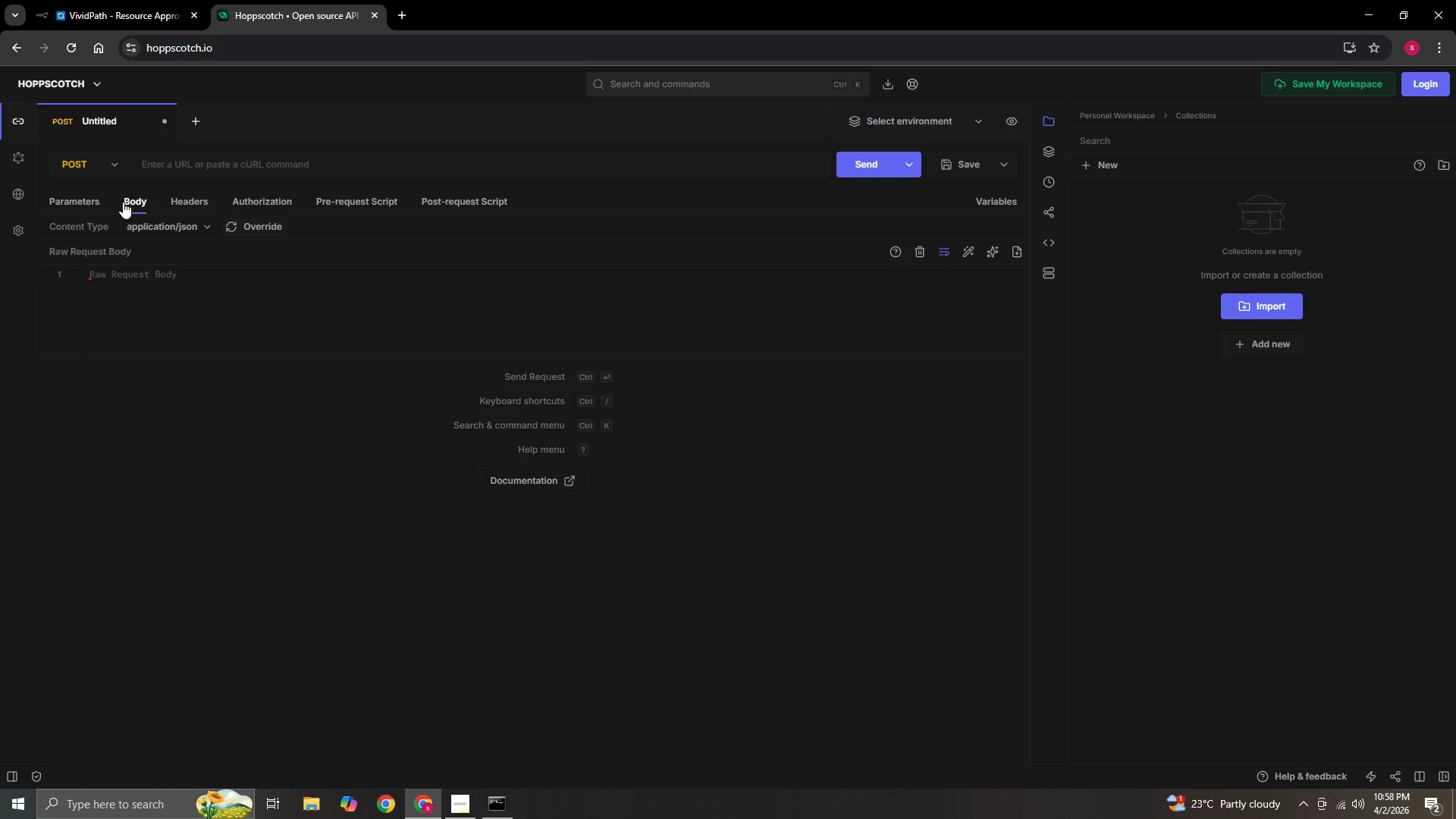 
wait(13.02)
 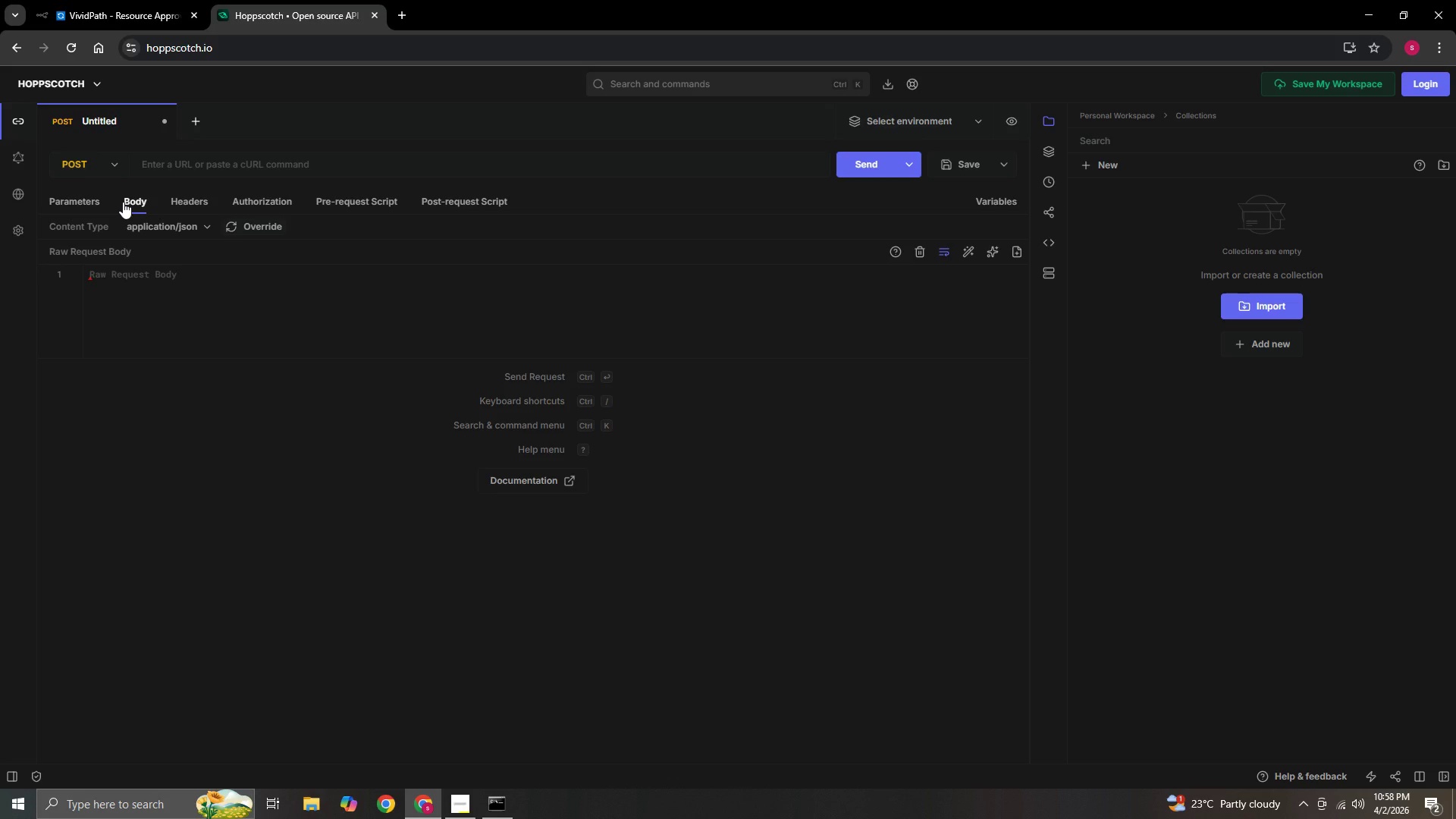 
left_click([92, 229])
 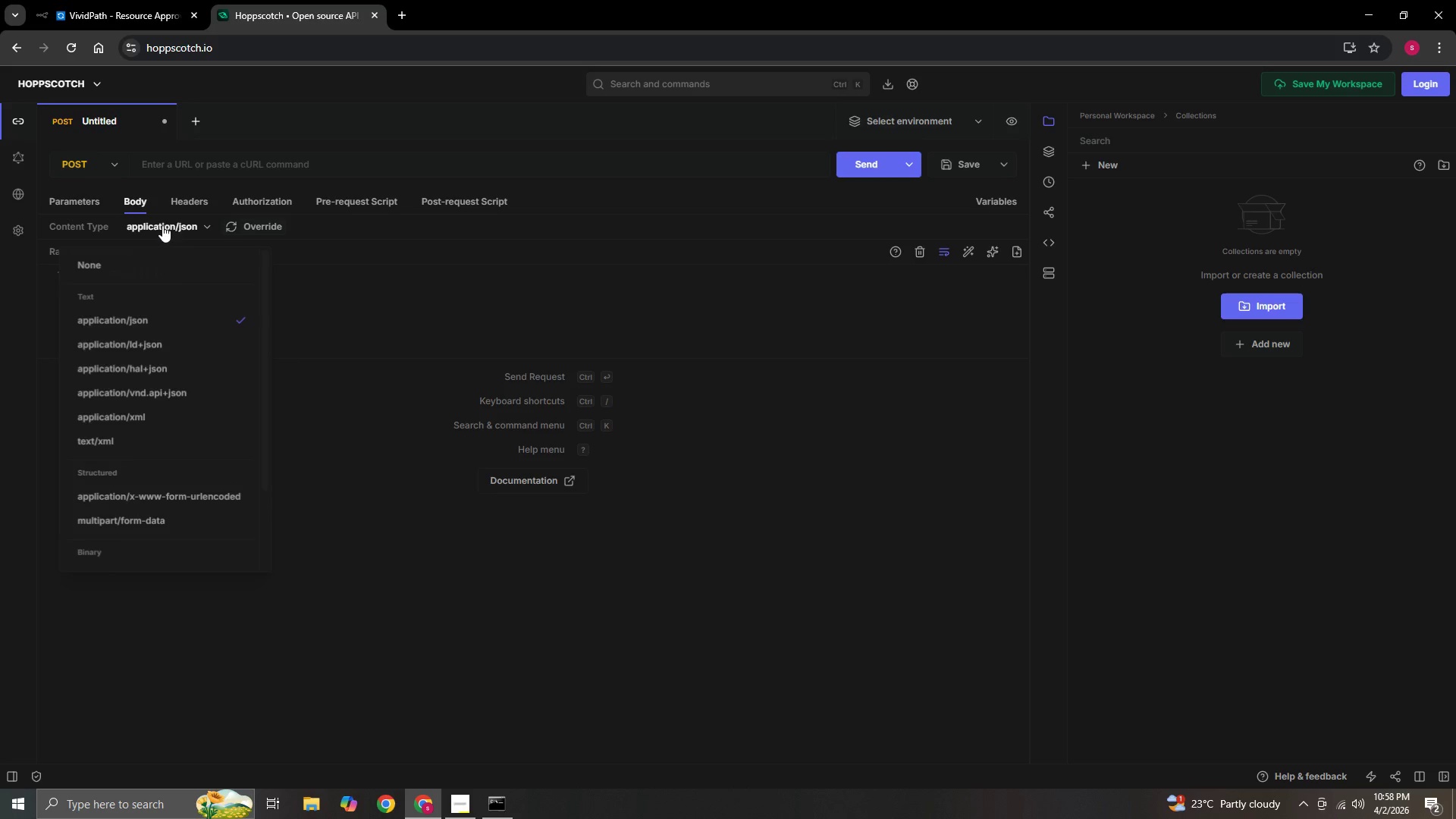 
left_click([143, 226])
 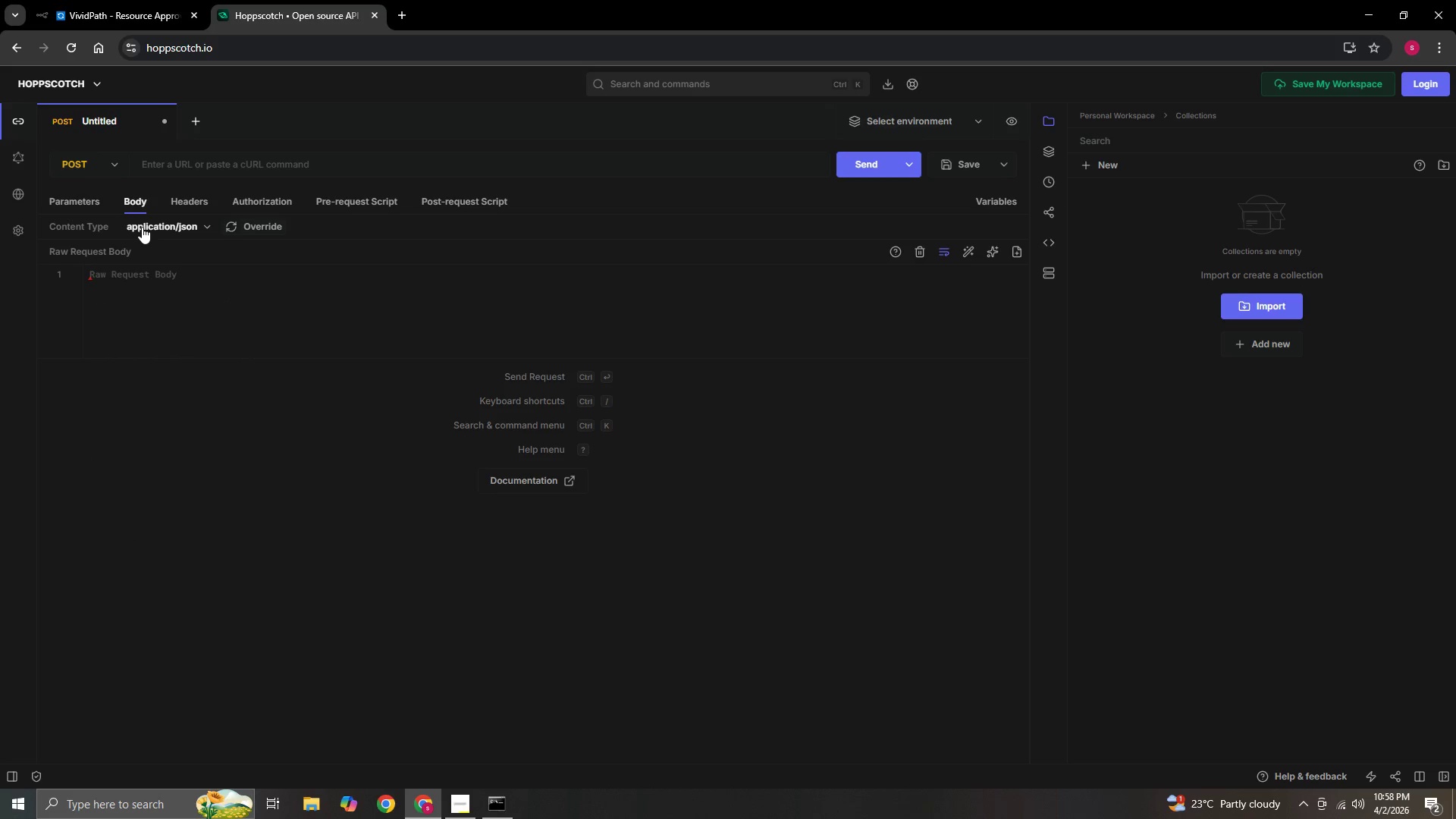 
left_click([150, 225])
 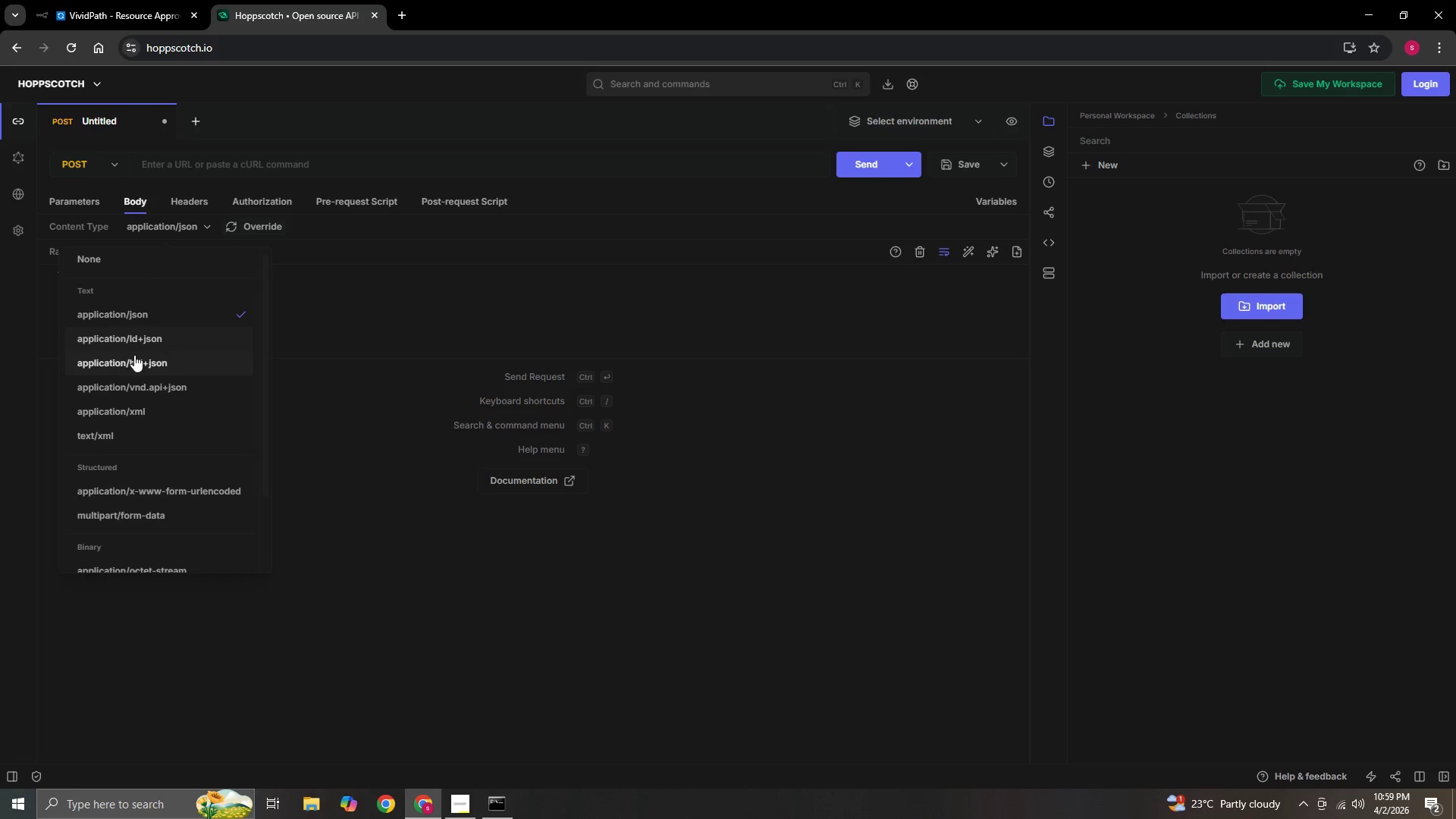 
wait(6.31)
 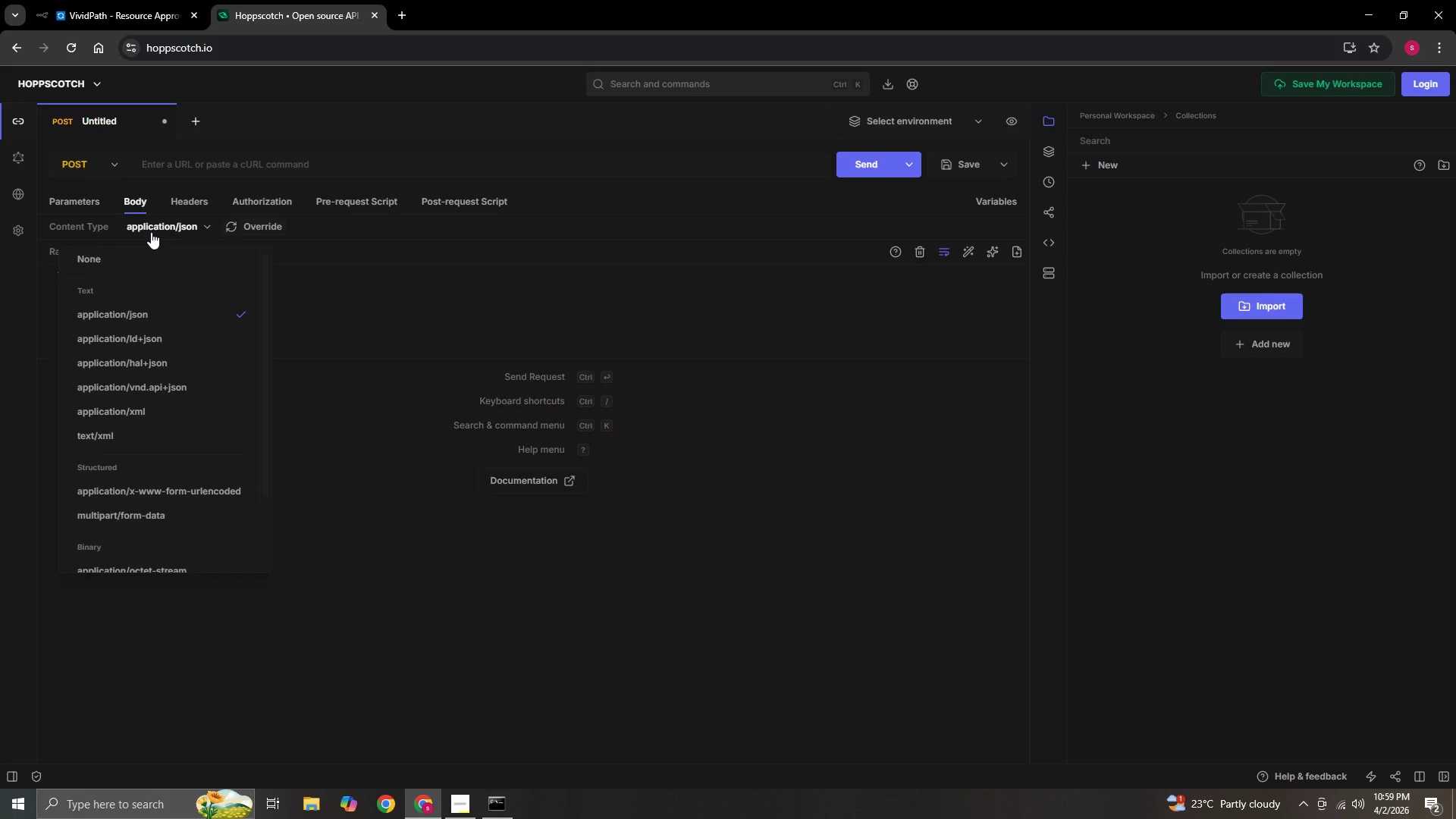 
left_click([141, 341])
 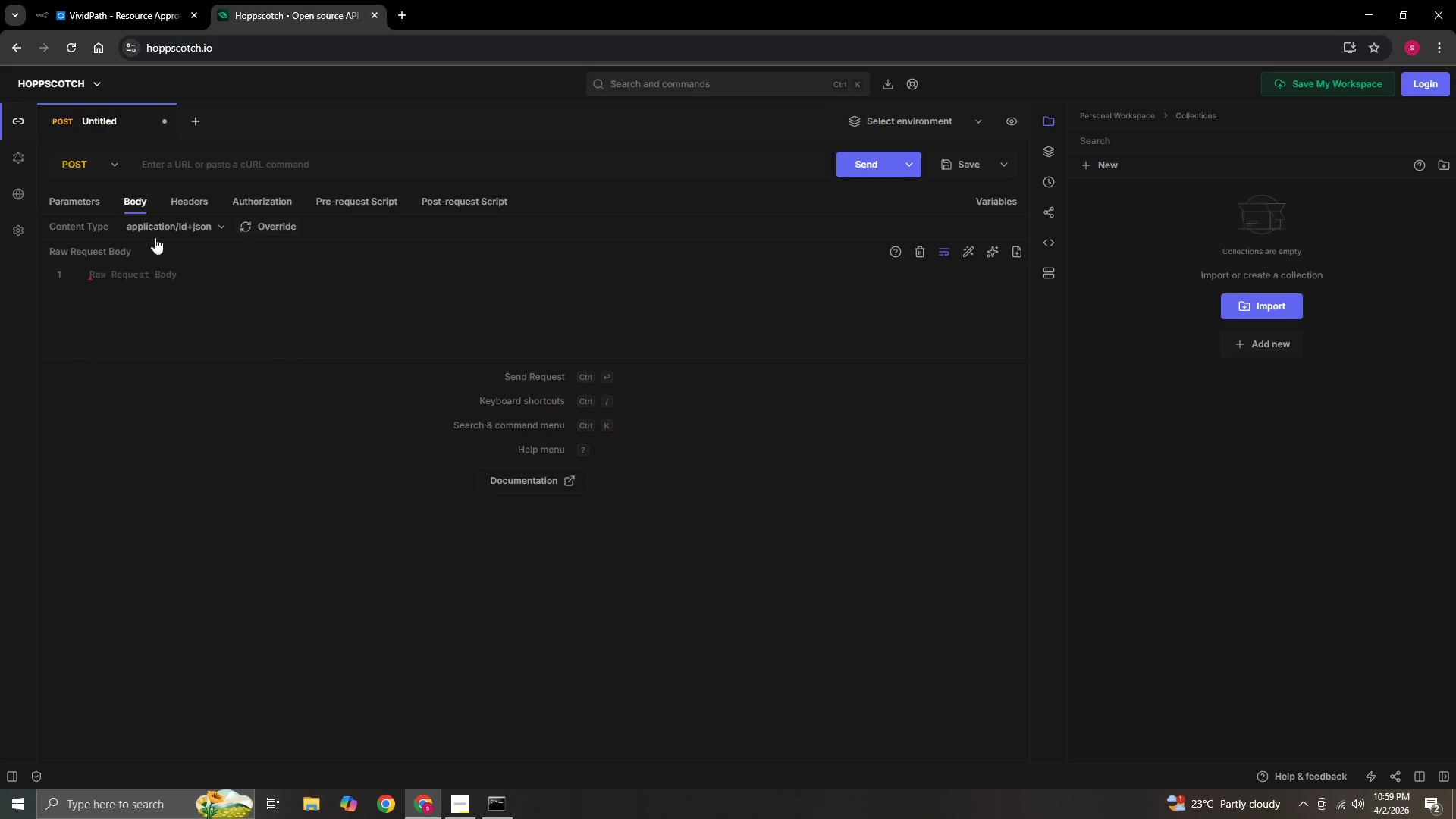 
left_click([165, 223])
 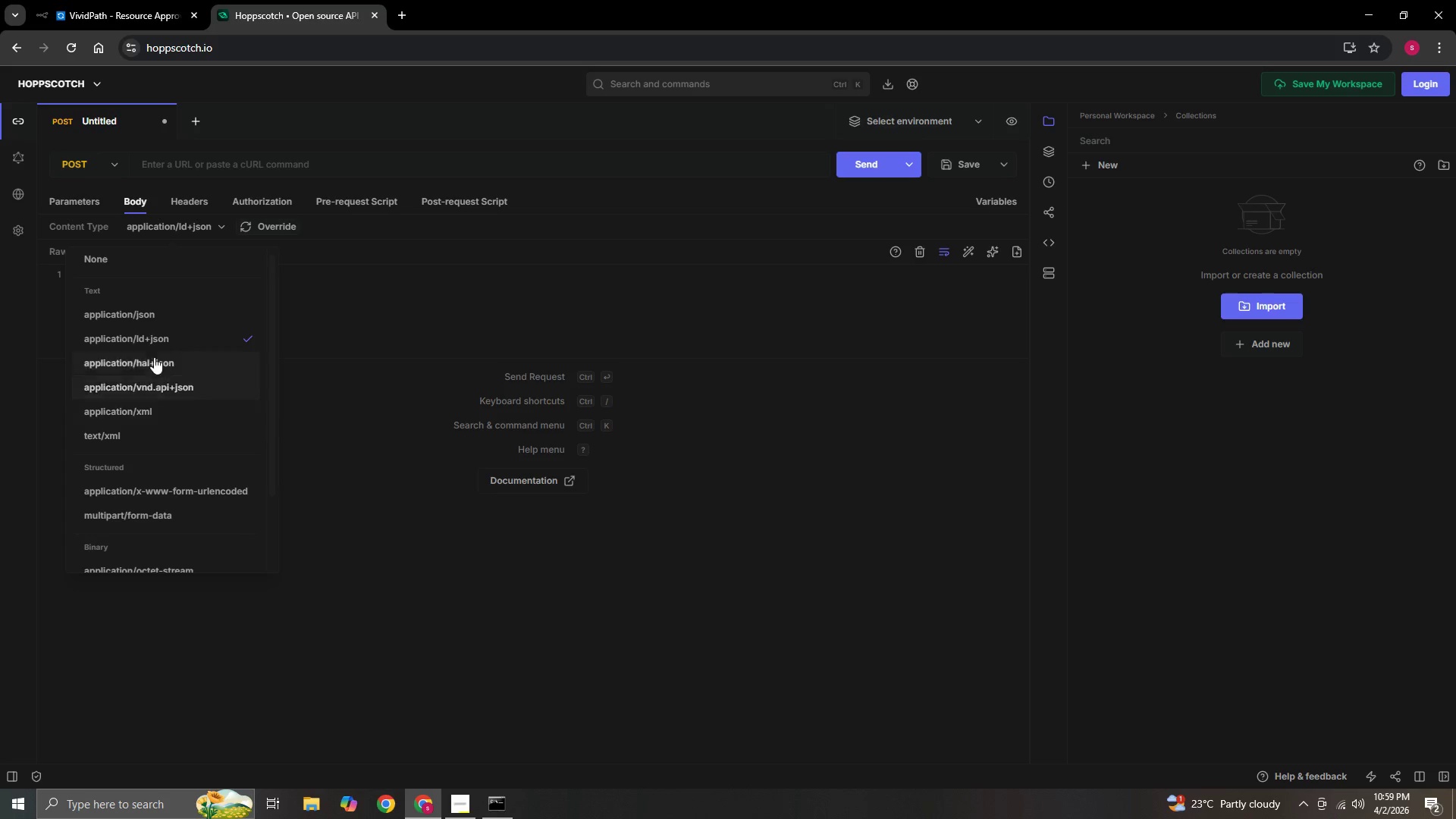 
left_click([141, 309])
 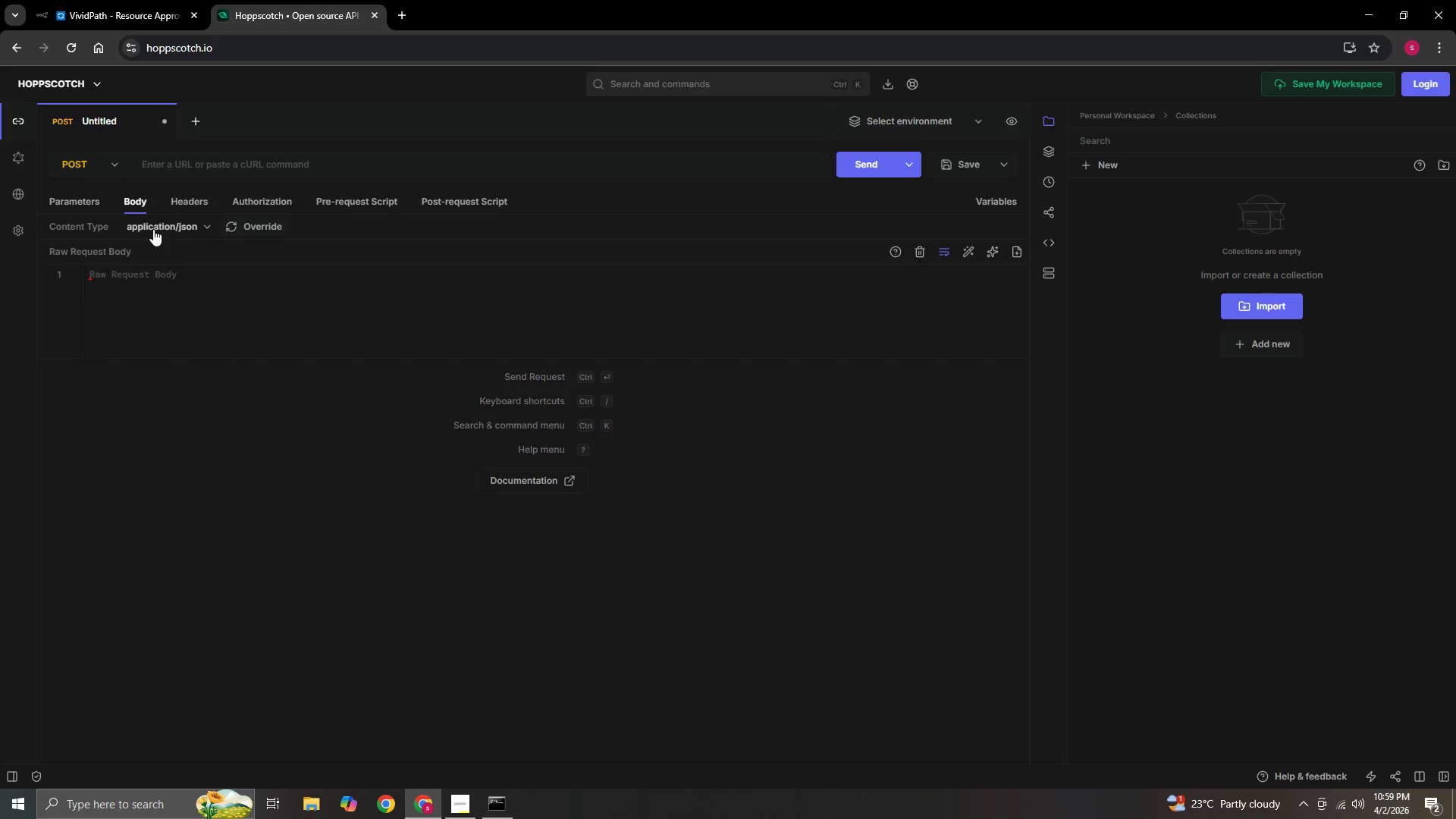 
left_click([83, 225])
 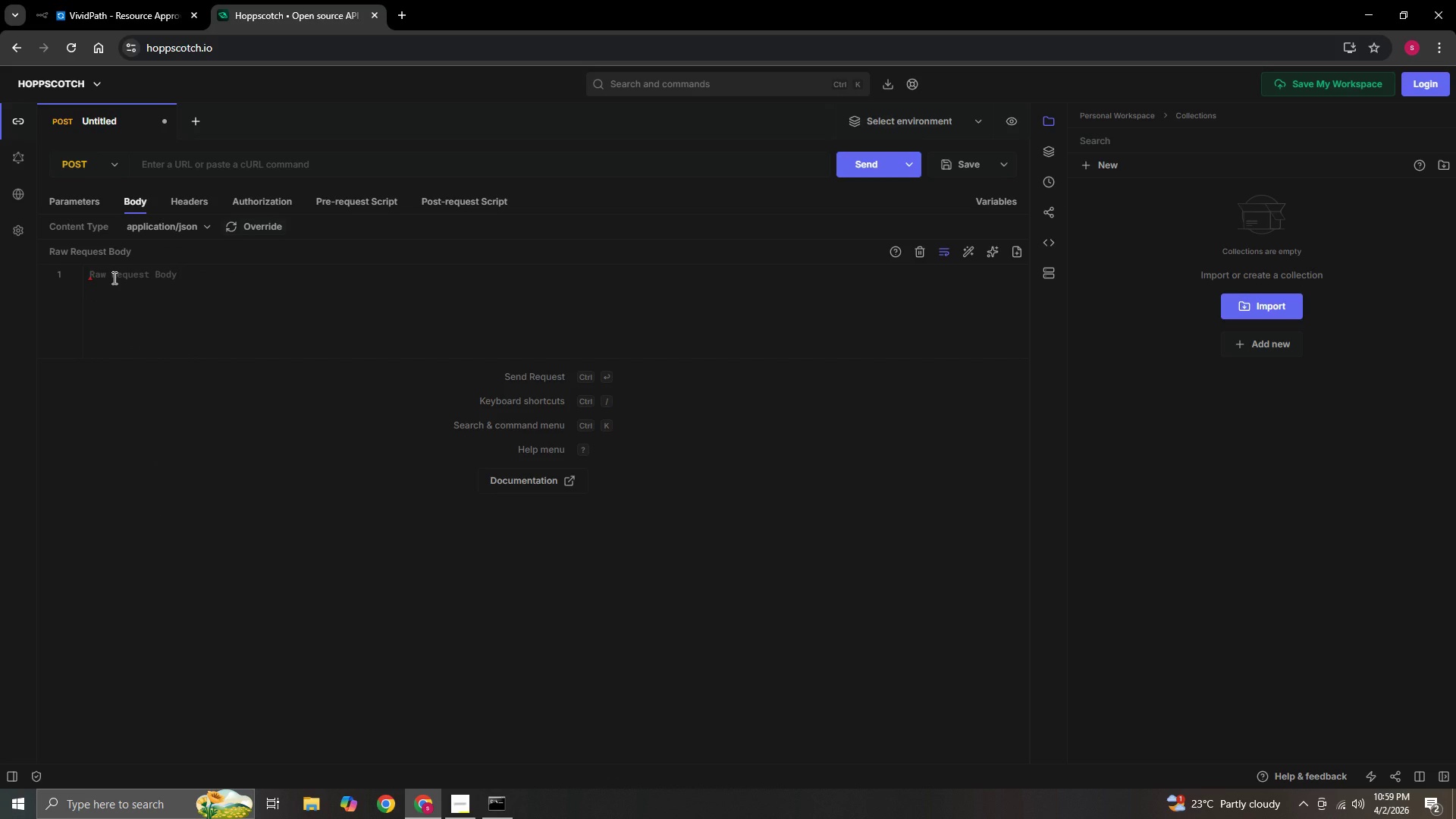 
left_click([113, 278])
 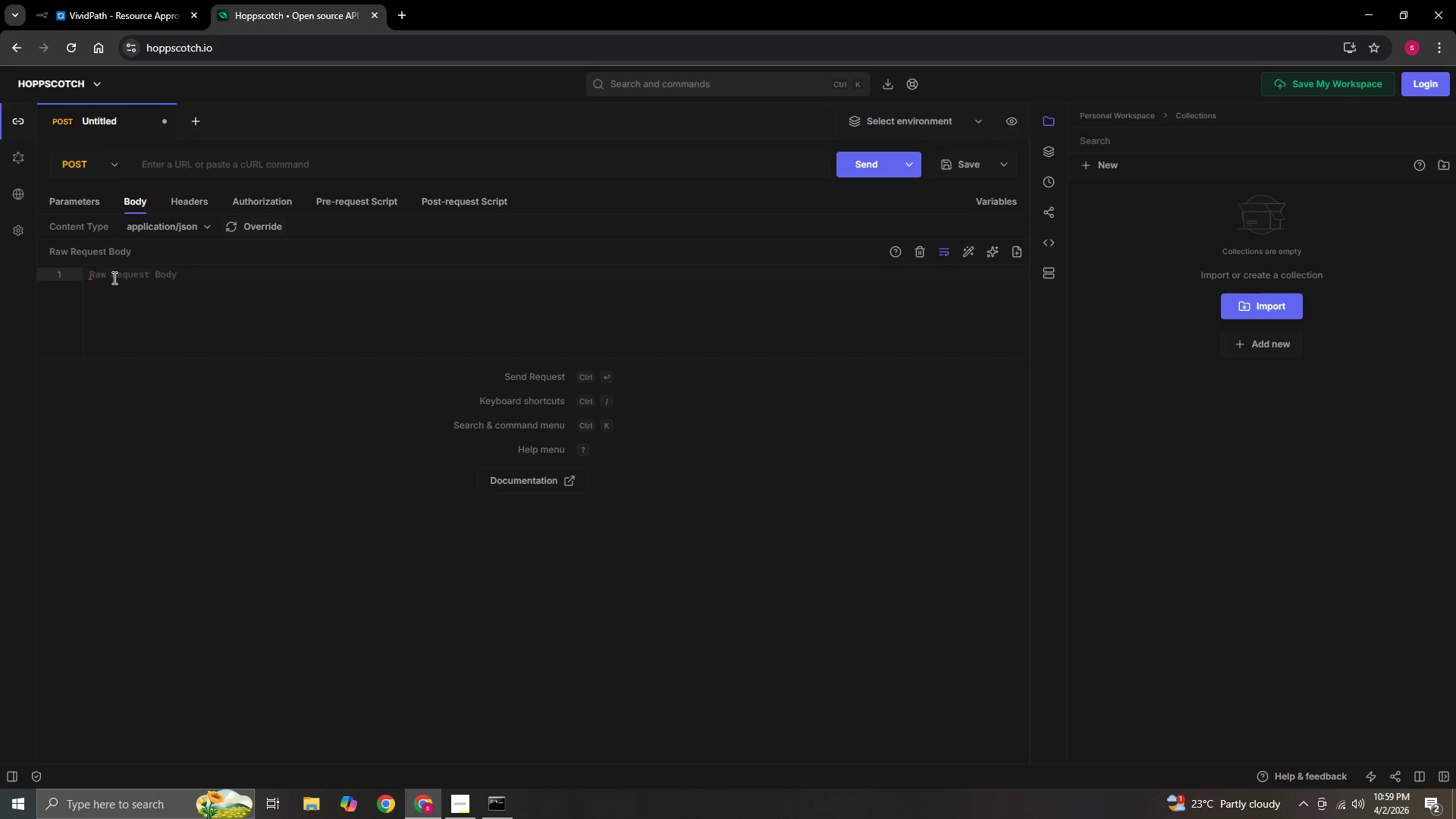 
wait(10.75)
 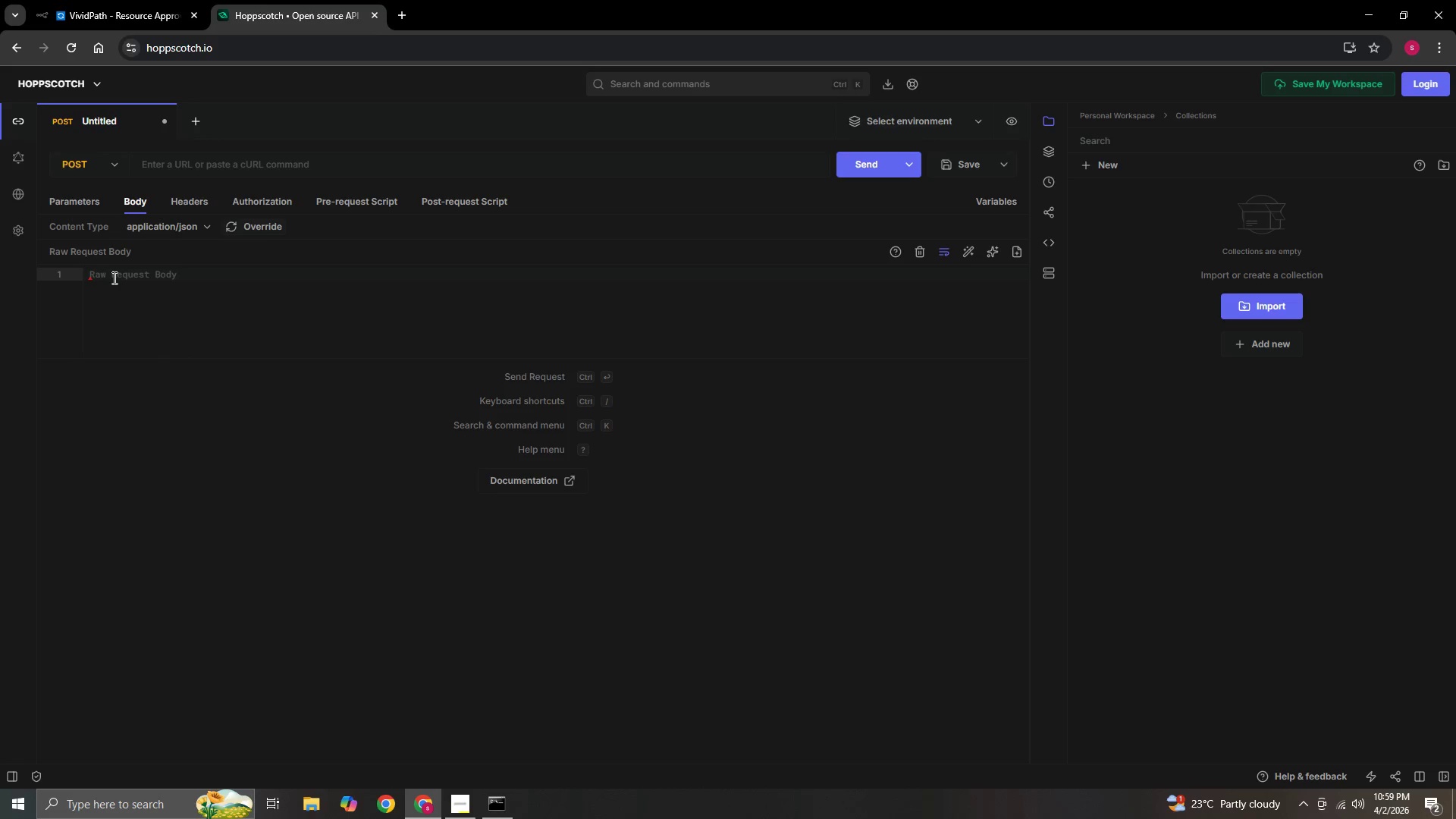 
key(Shift+BracketLeft)
 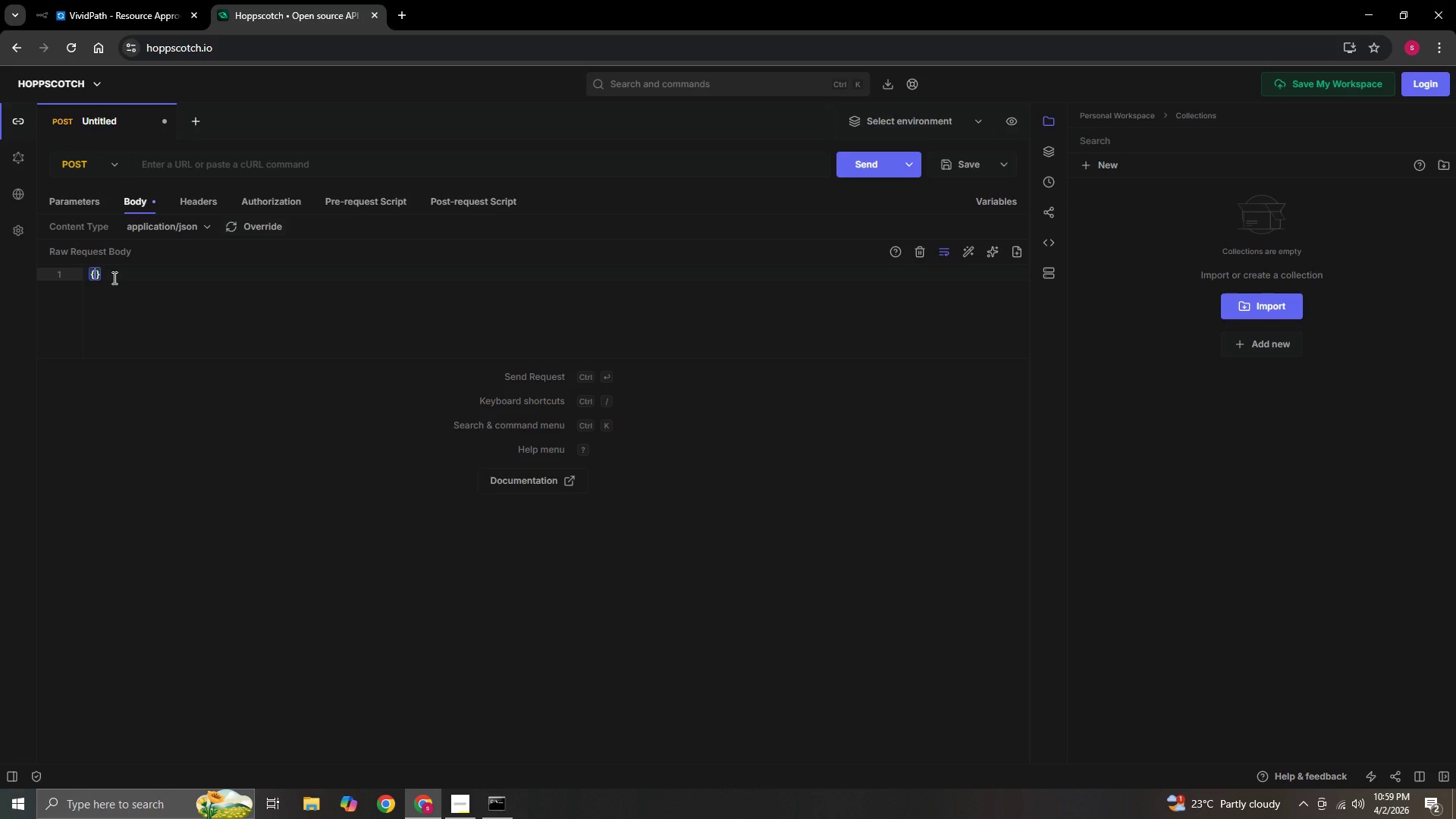 
key(Enter)
 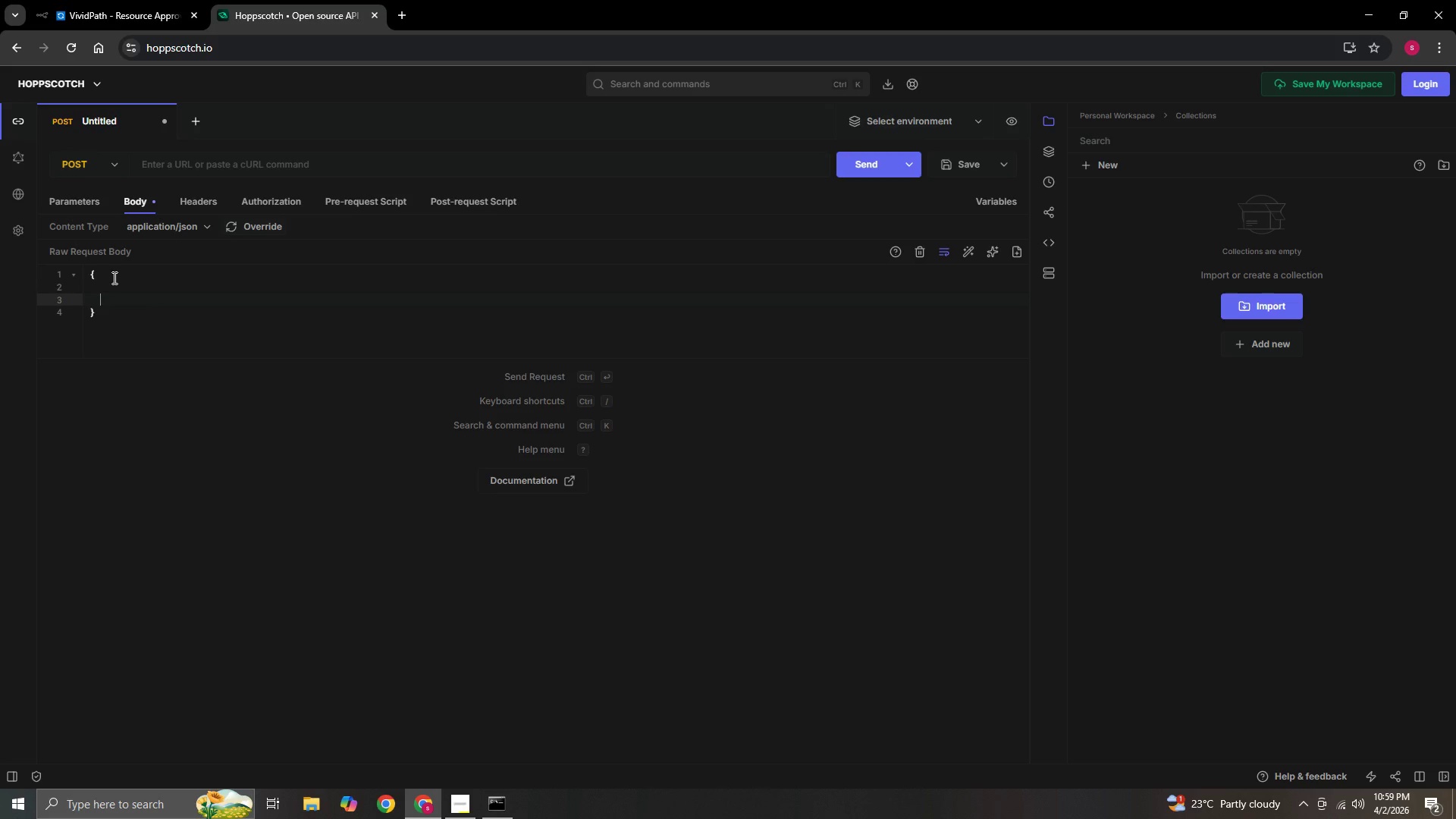 
key(Enter)
 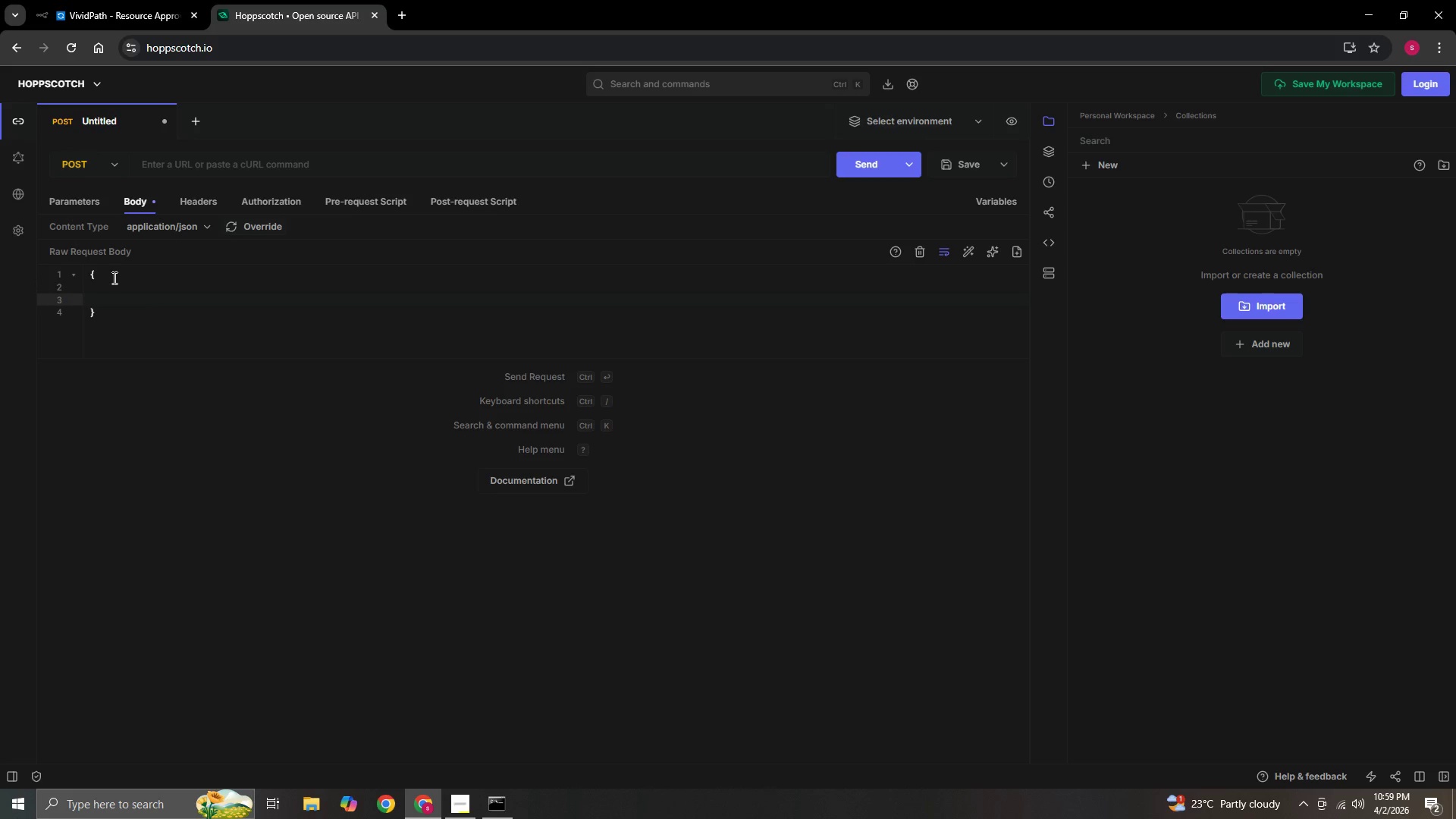 
key(ArrowUp)
 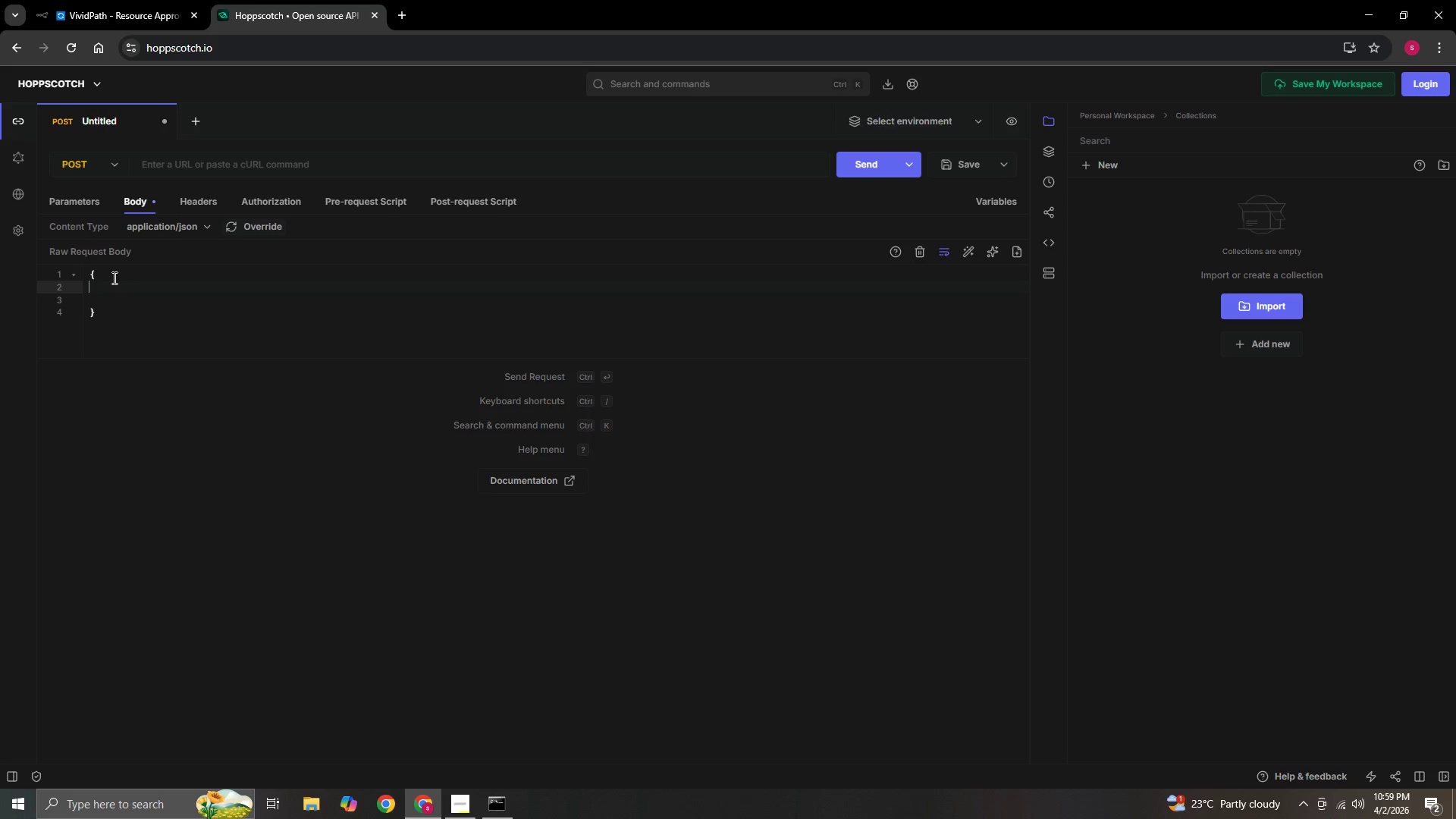 
key(ArrowLeft)
 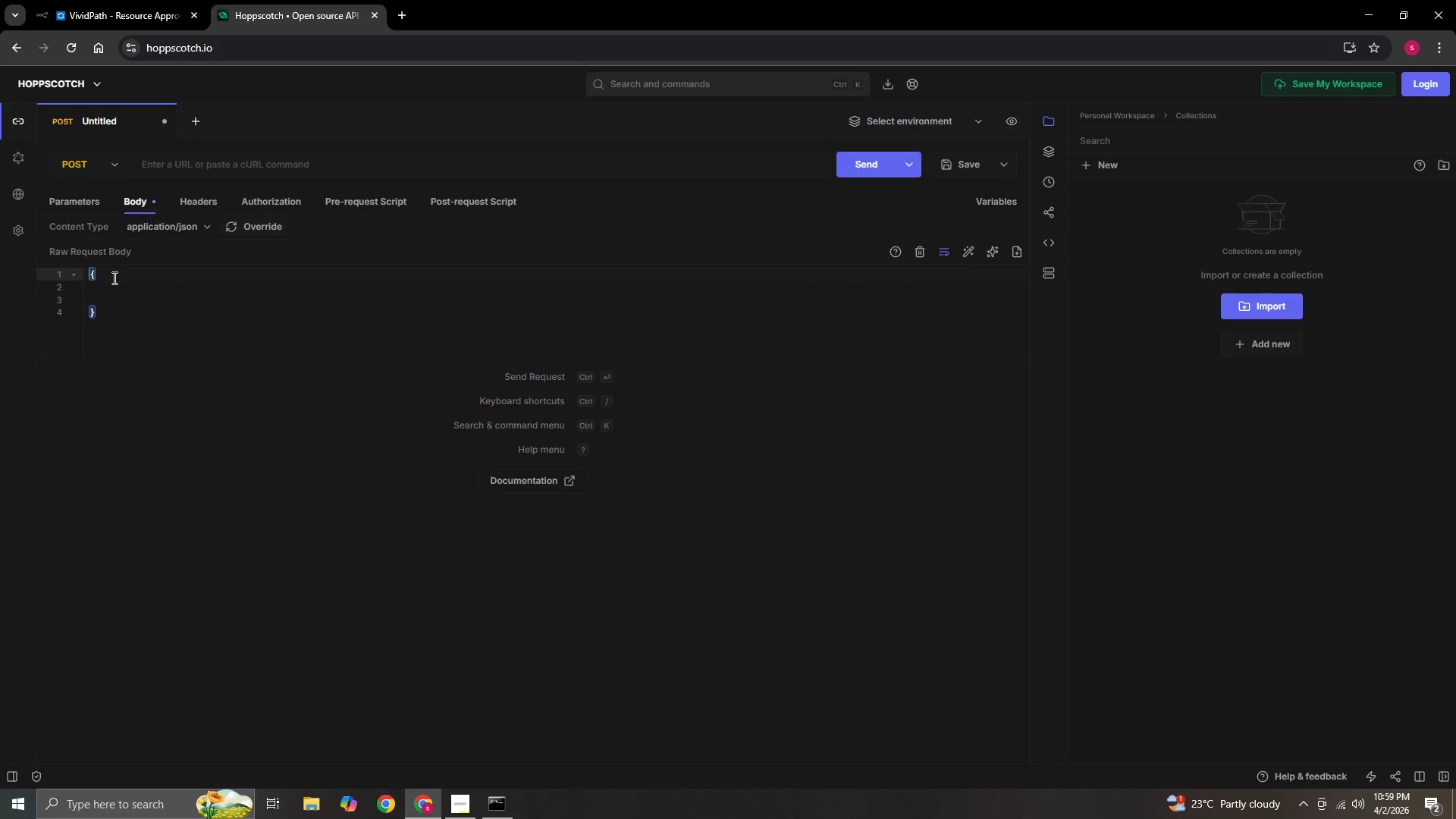 
key(ArrowLeft)
 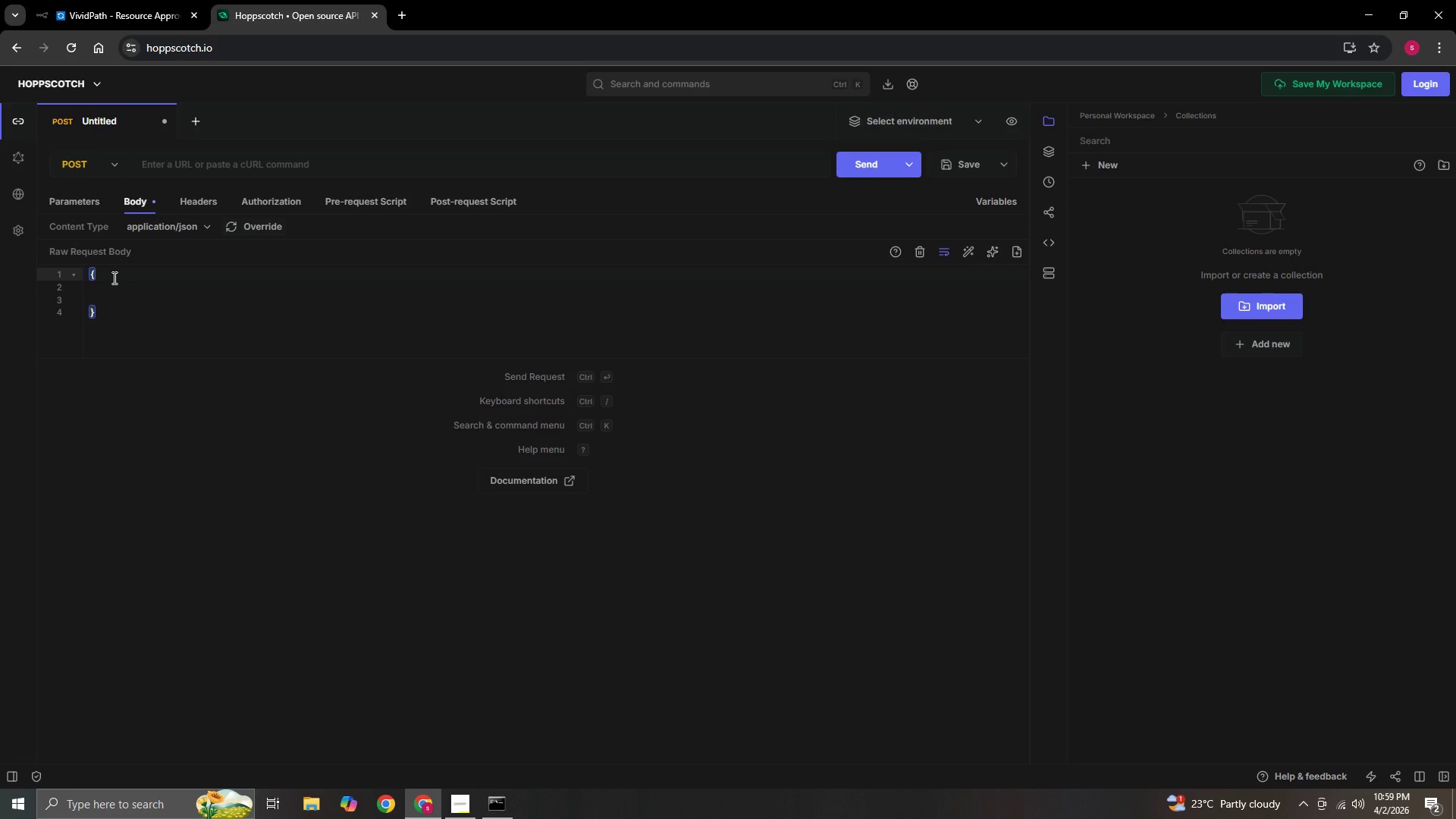 
key(Backspace)
 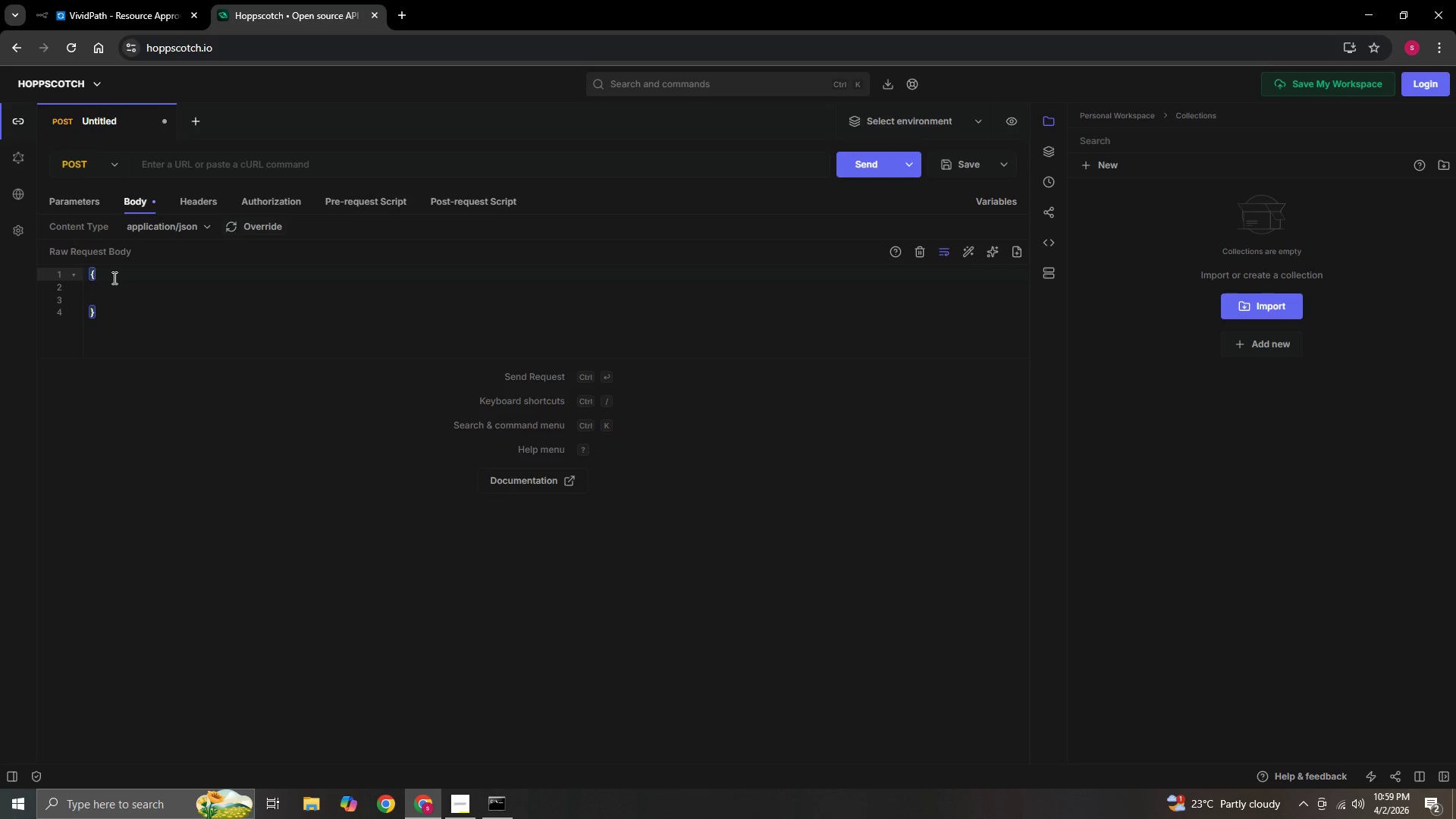 
key(Delete)
 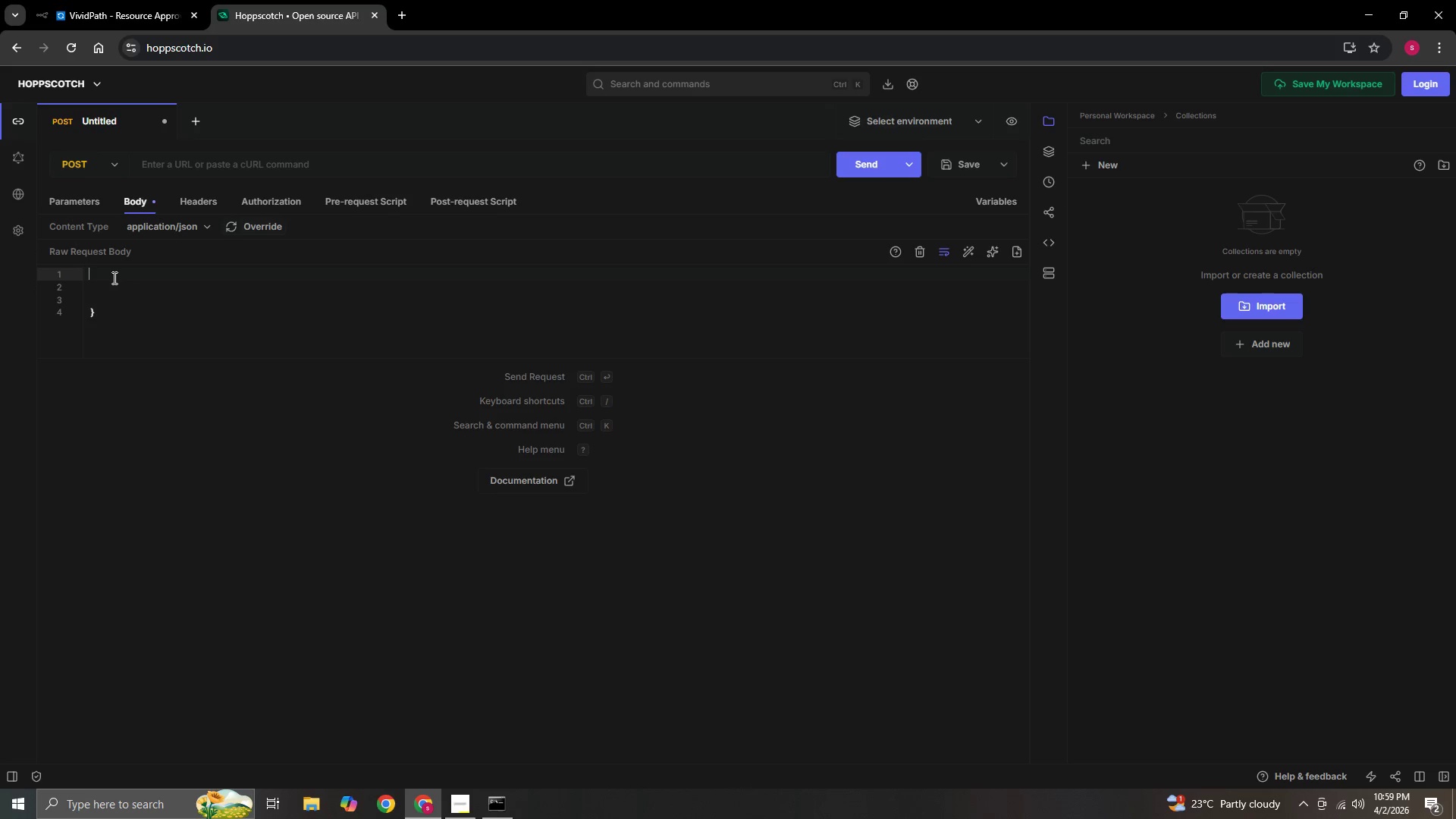 
key(Delete)
 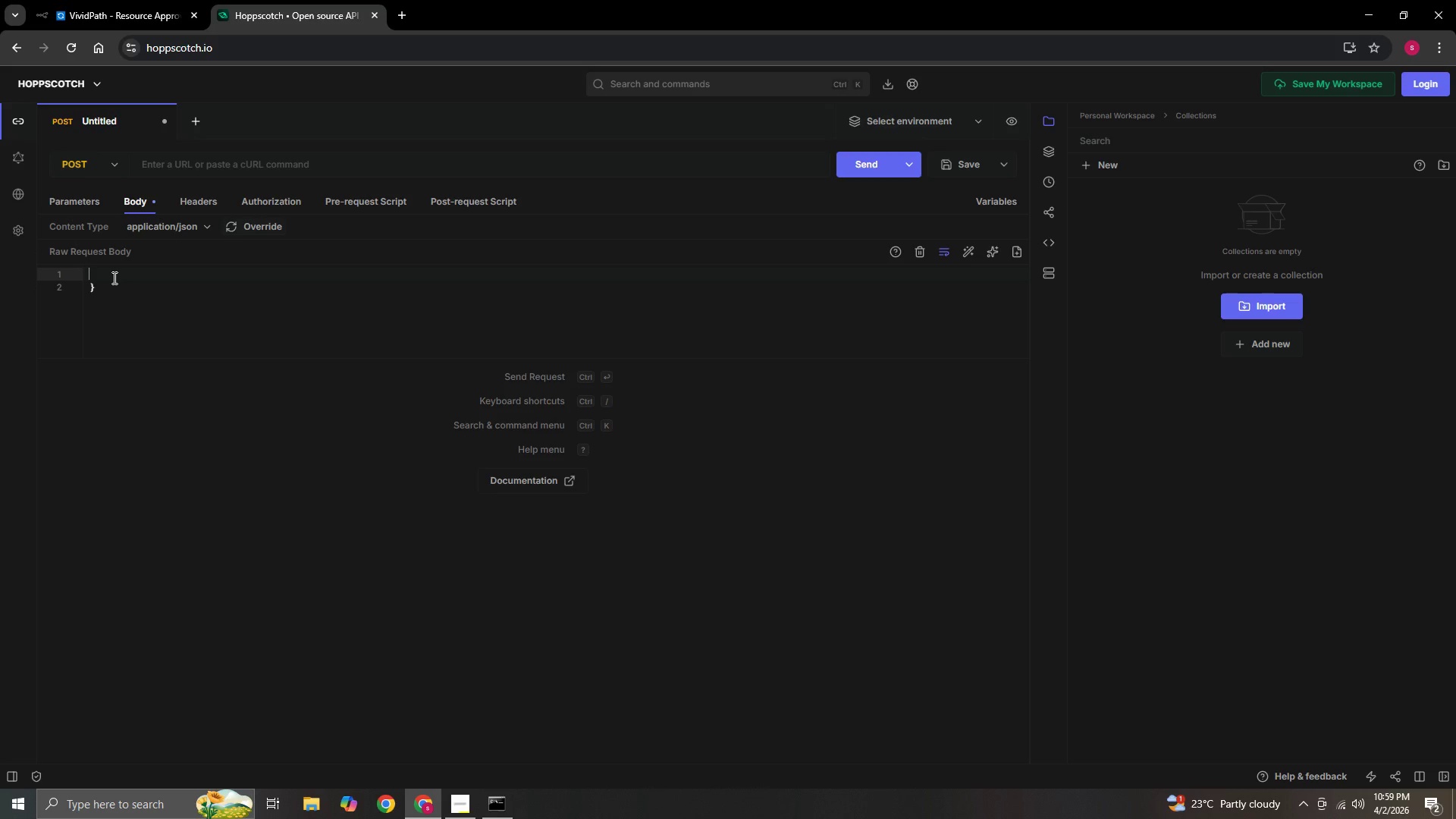 
key(Delete)
 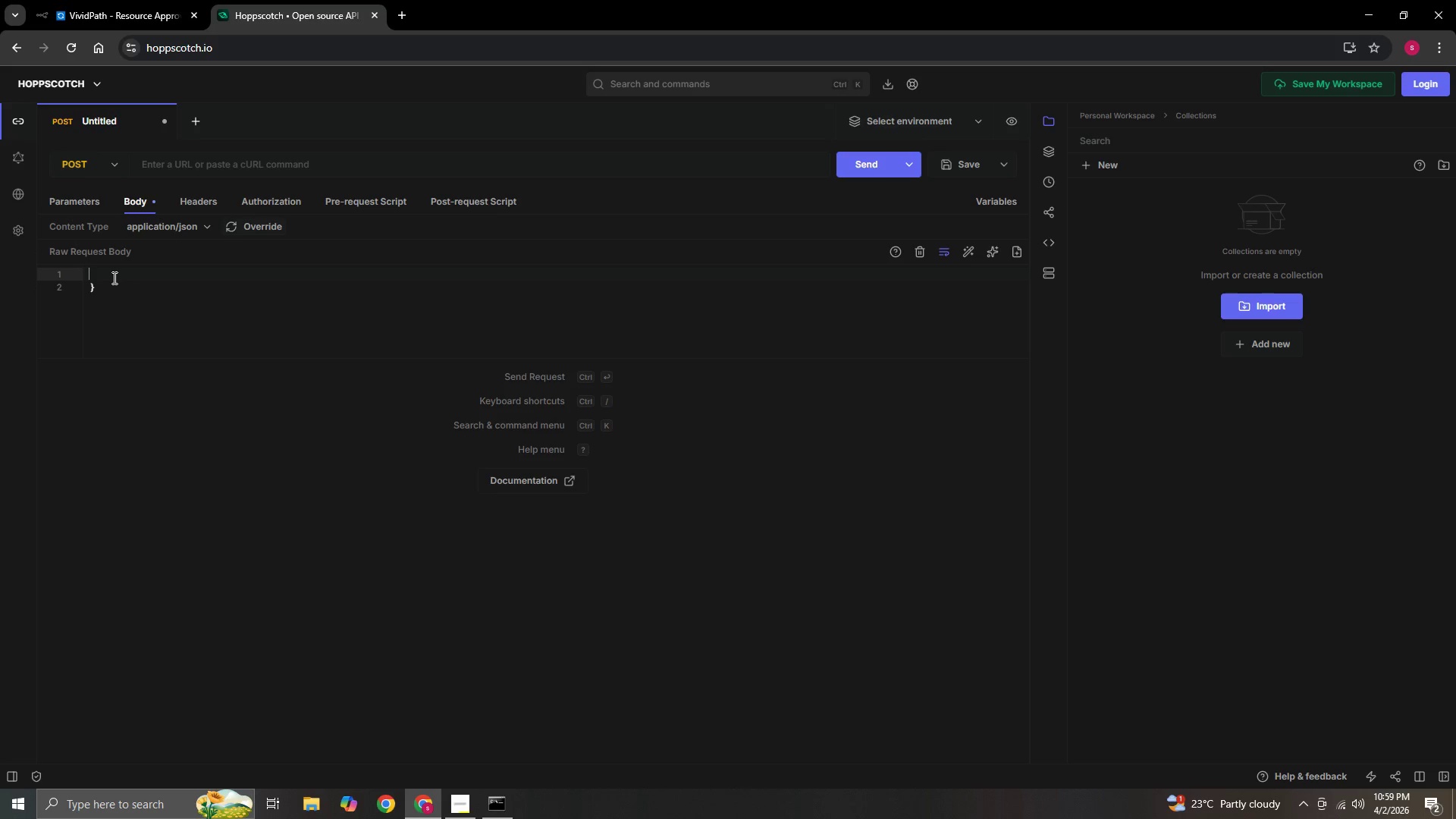 
key(Delete)
 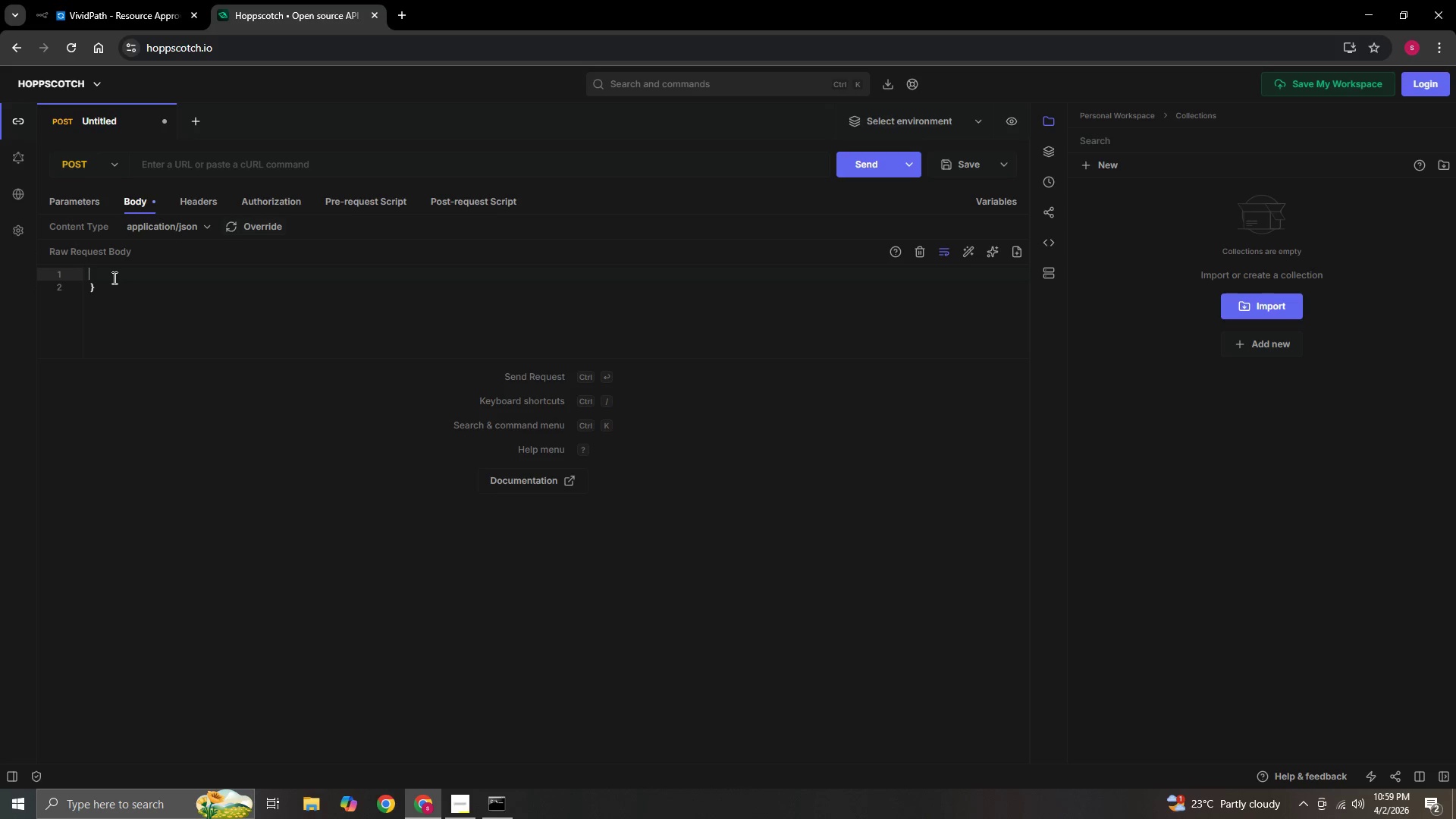 
key(Delete)
 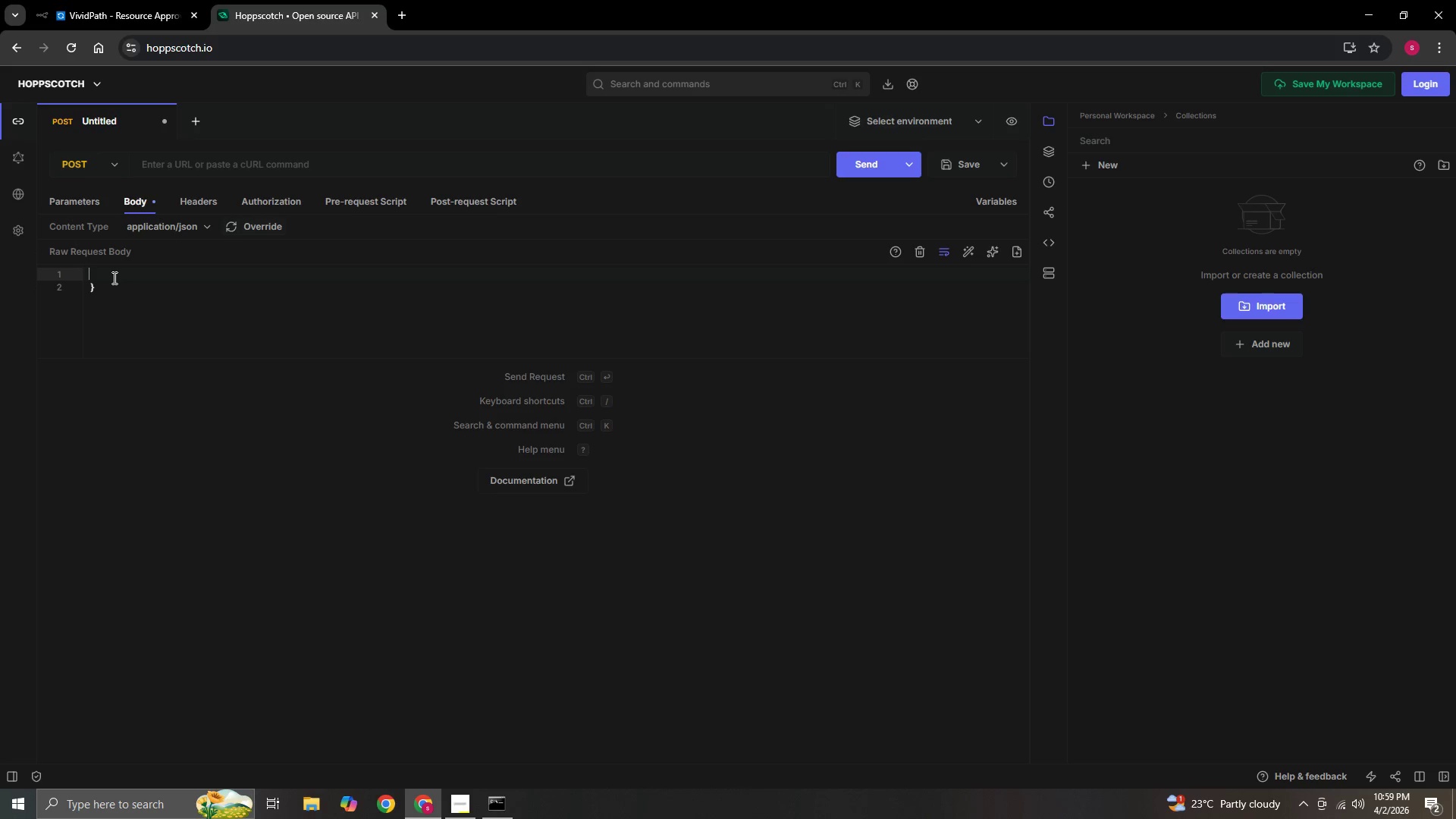 
key(Delete)
 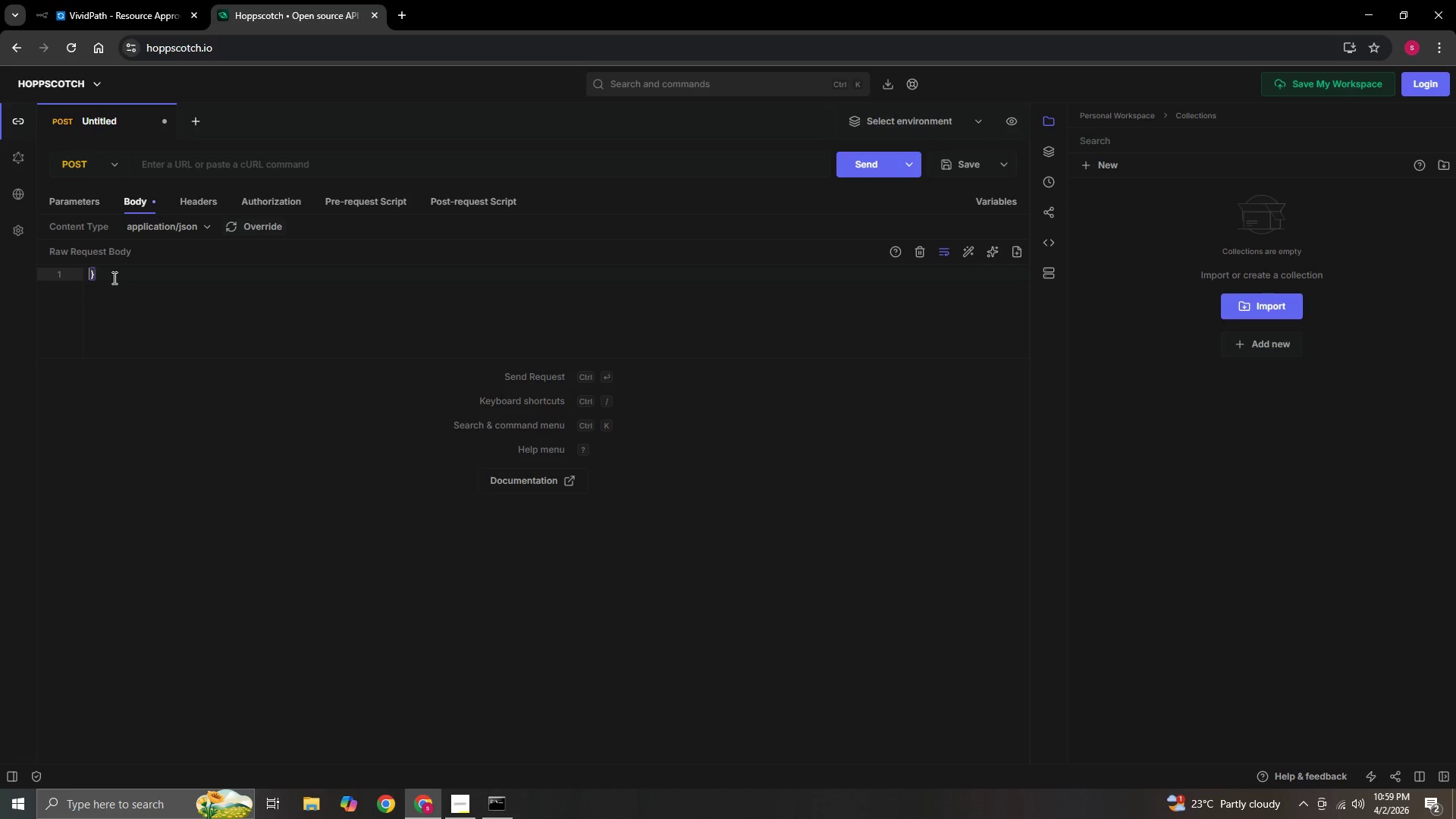 
key(Delete)
 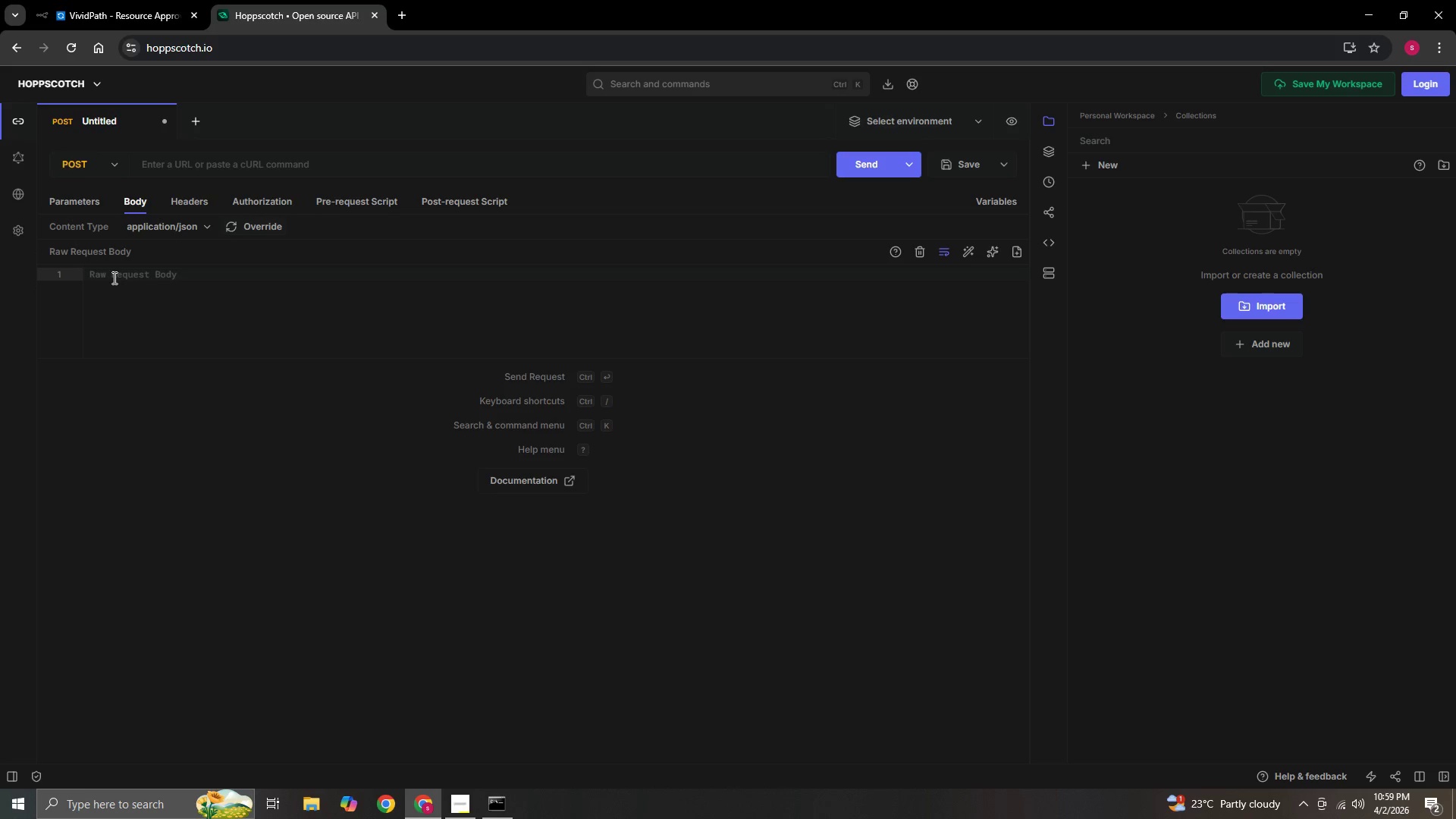 
key(Shift+BracketLeft)
 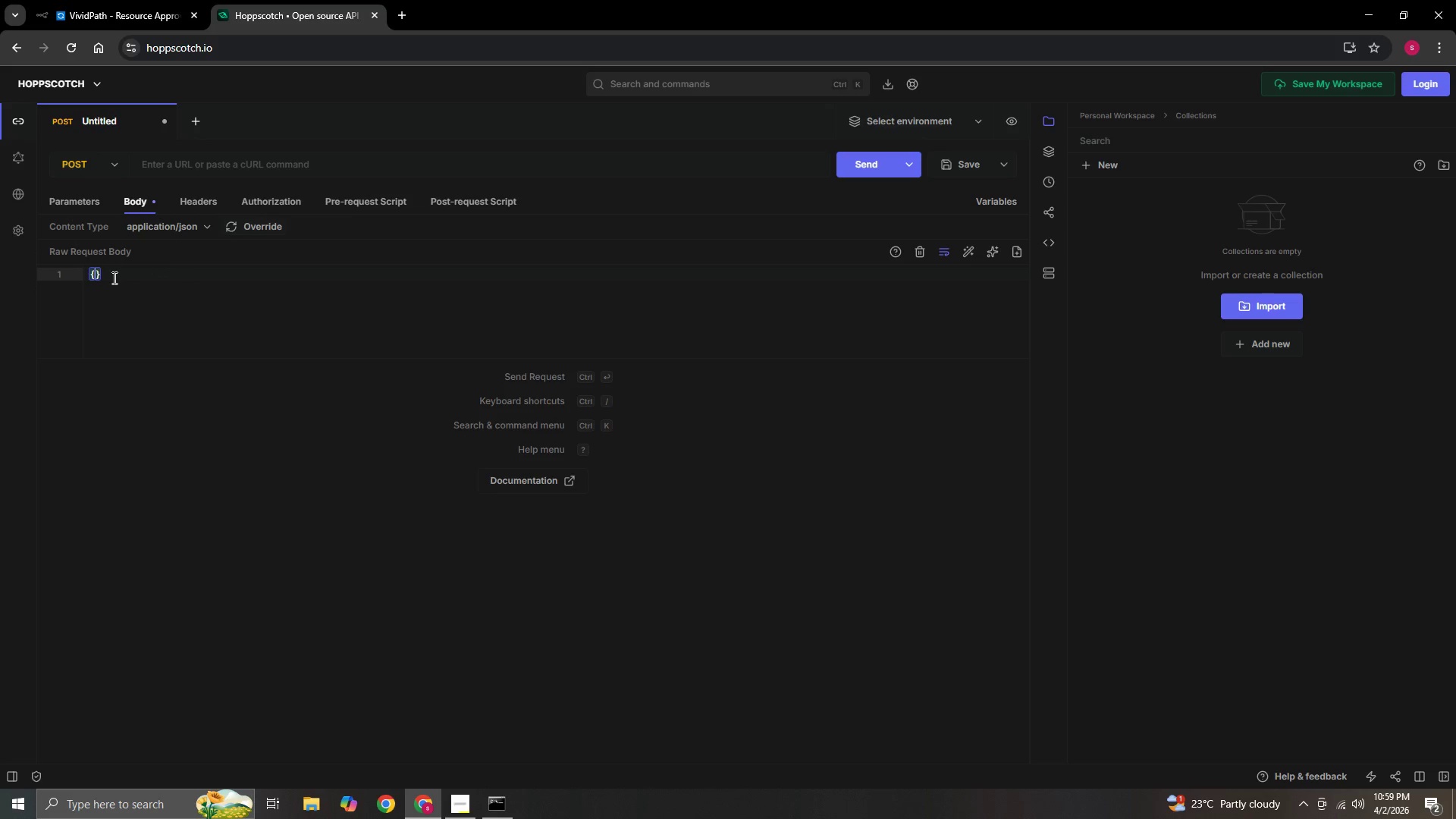 
key(Enter)
 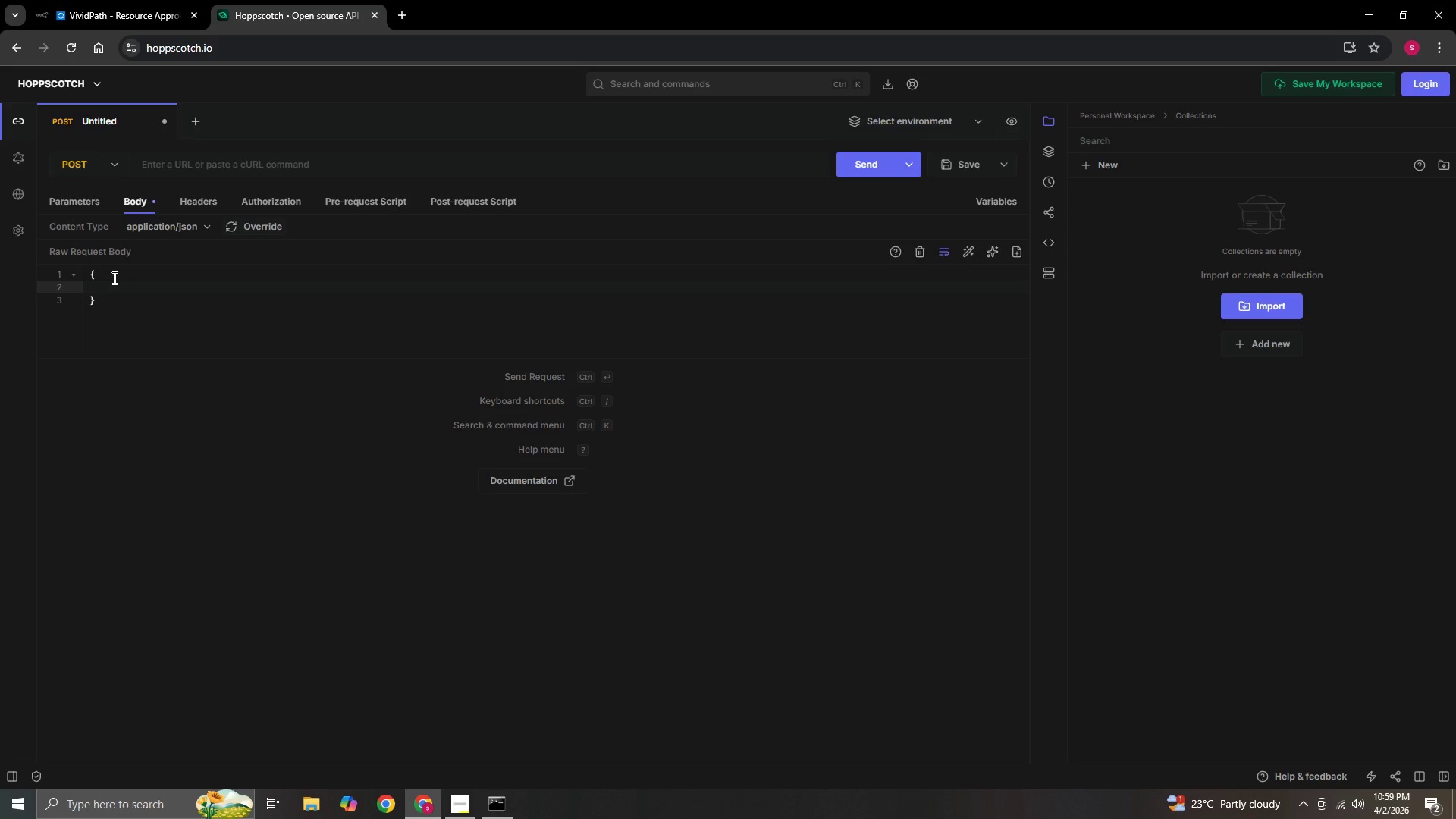 
wait(8.7)
 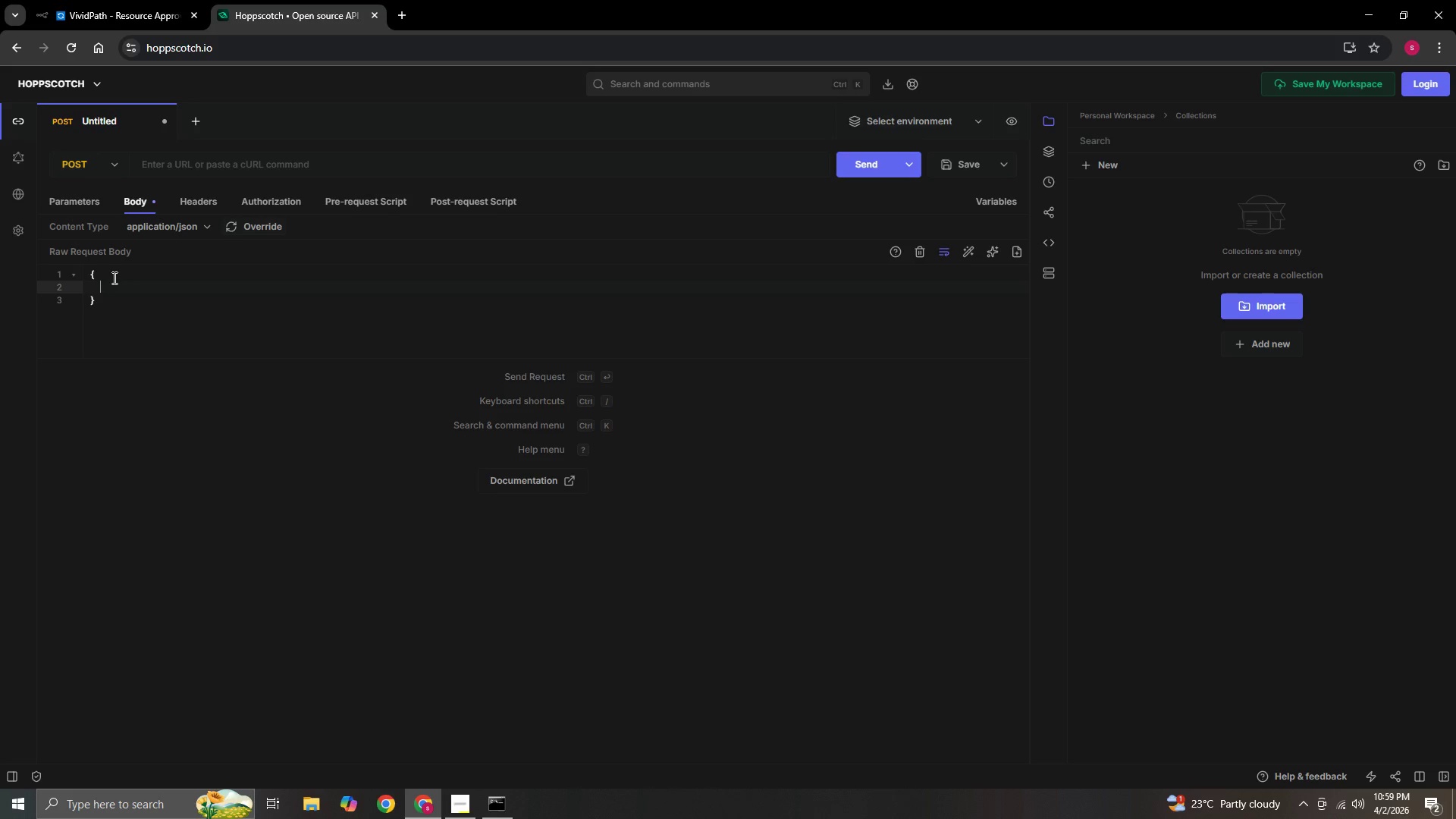 
type("tutorId)
 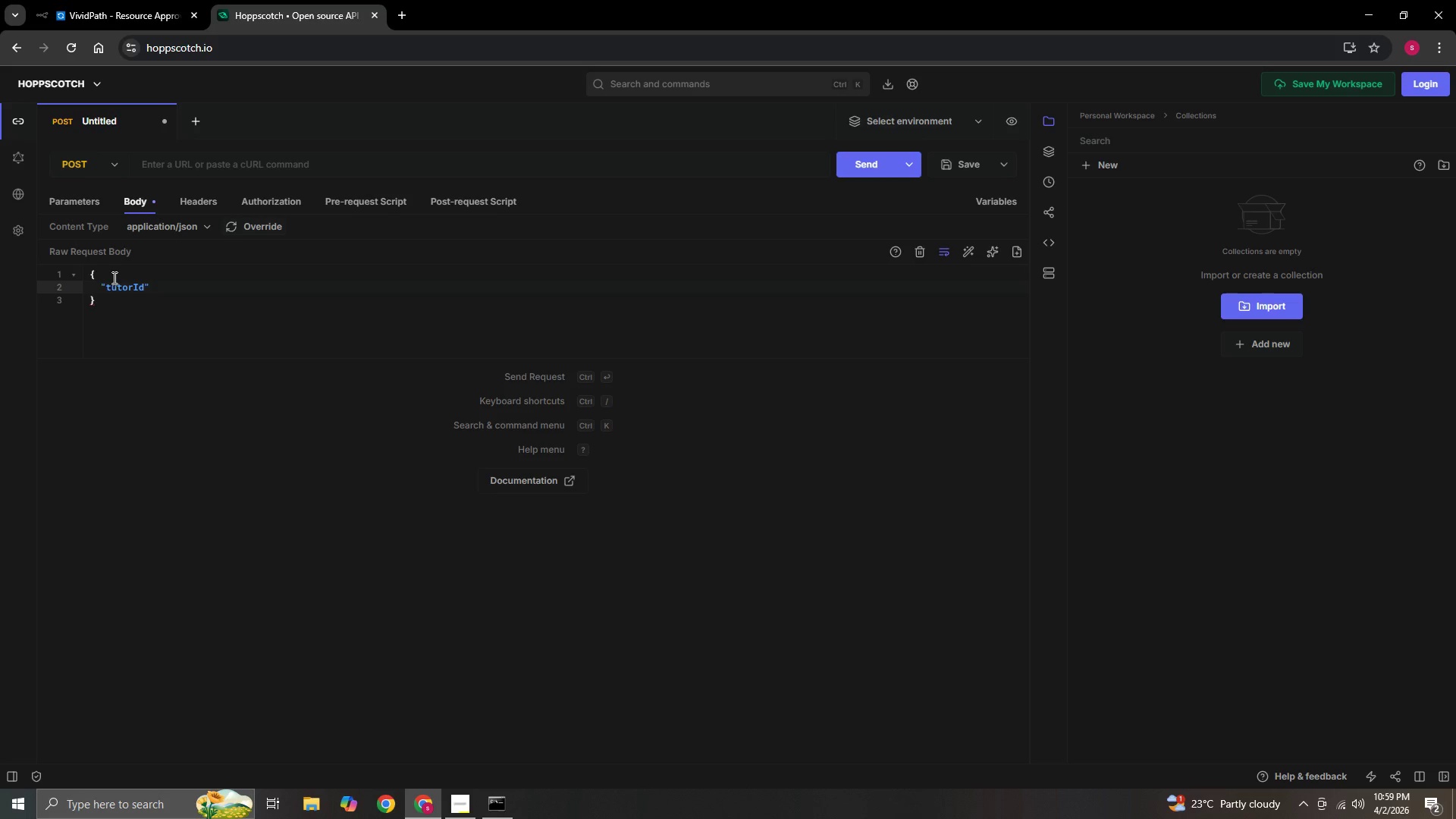 
key(ArrowRight)
 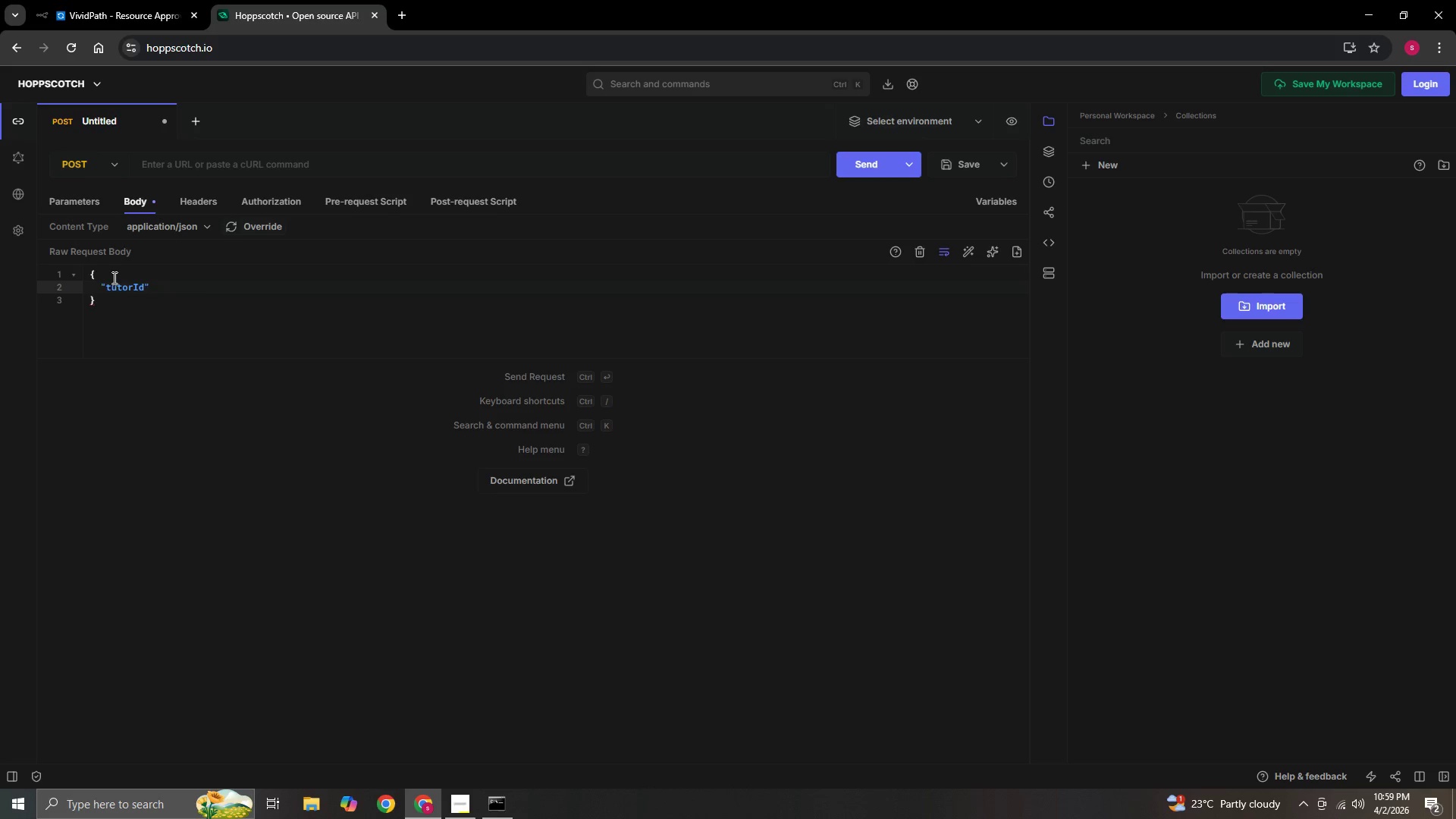 
type(: "T001)
 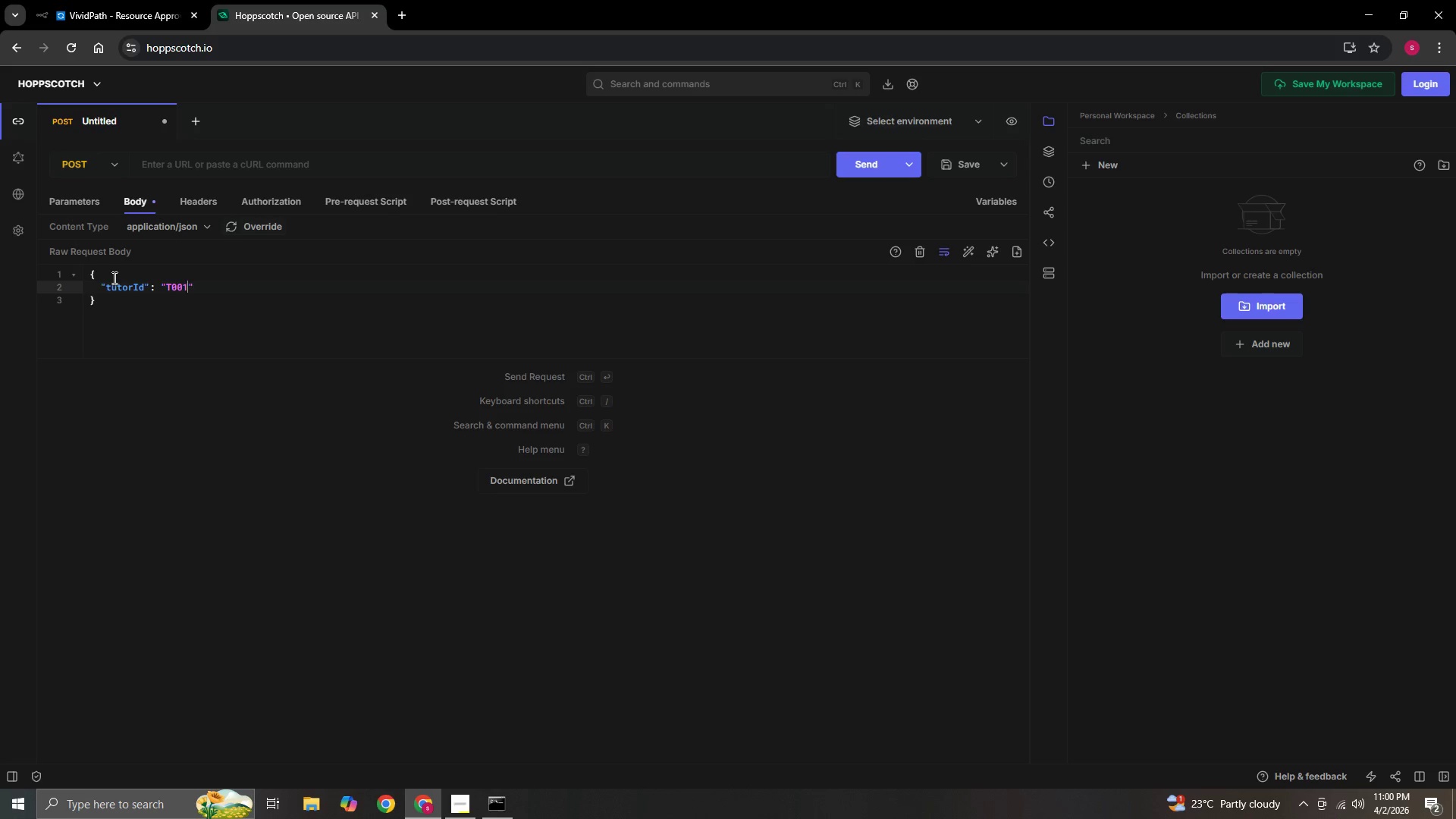 
key(ArrowRight)
 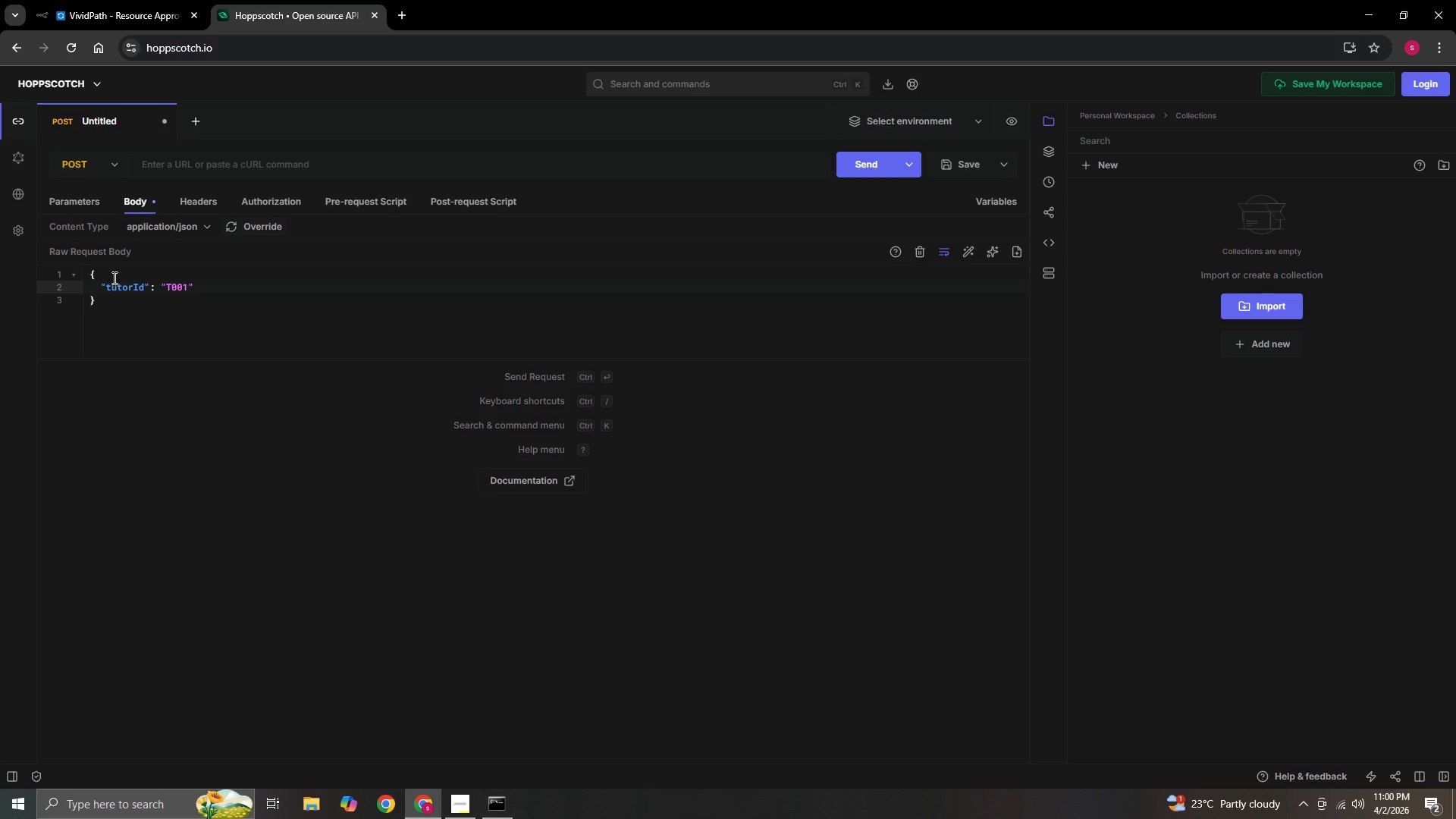 
key(Comma)
 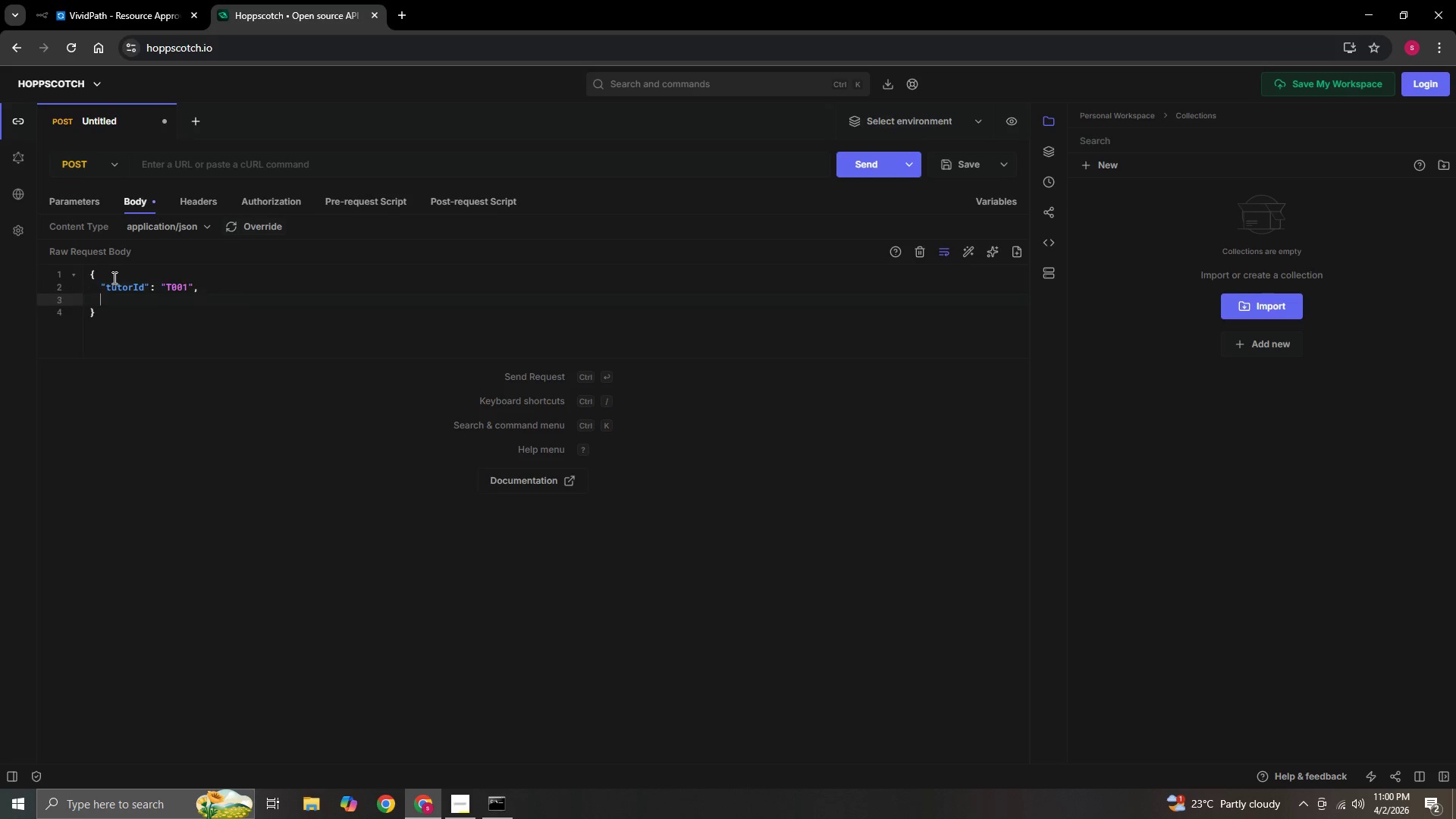 
key(Enter)
 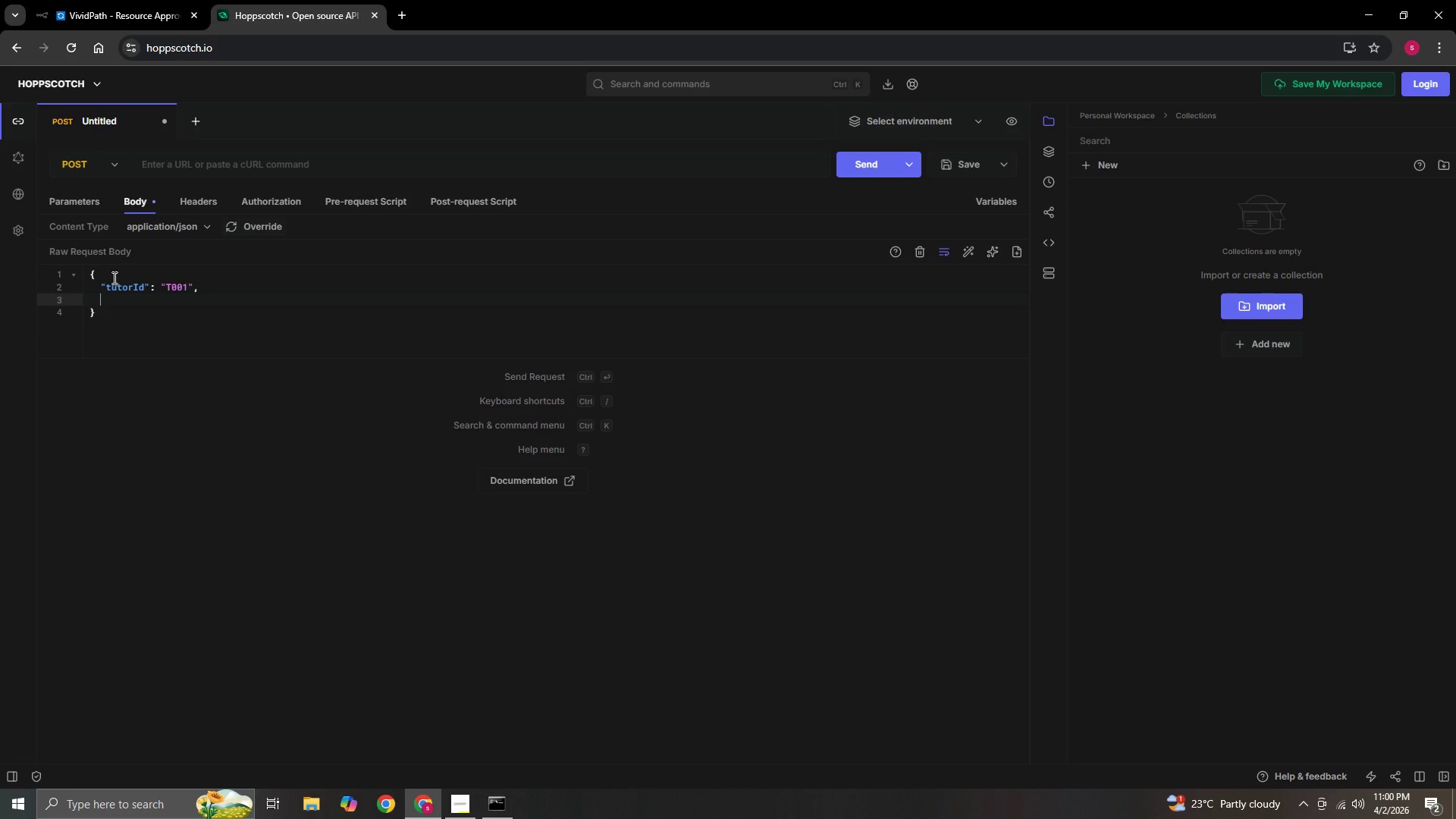 
type("tutorEmail)
 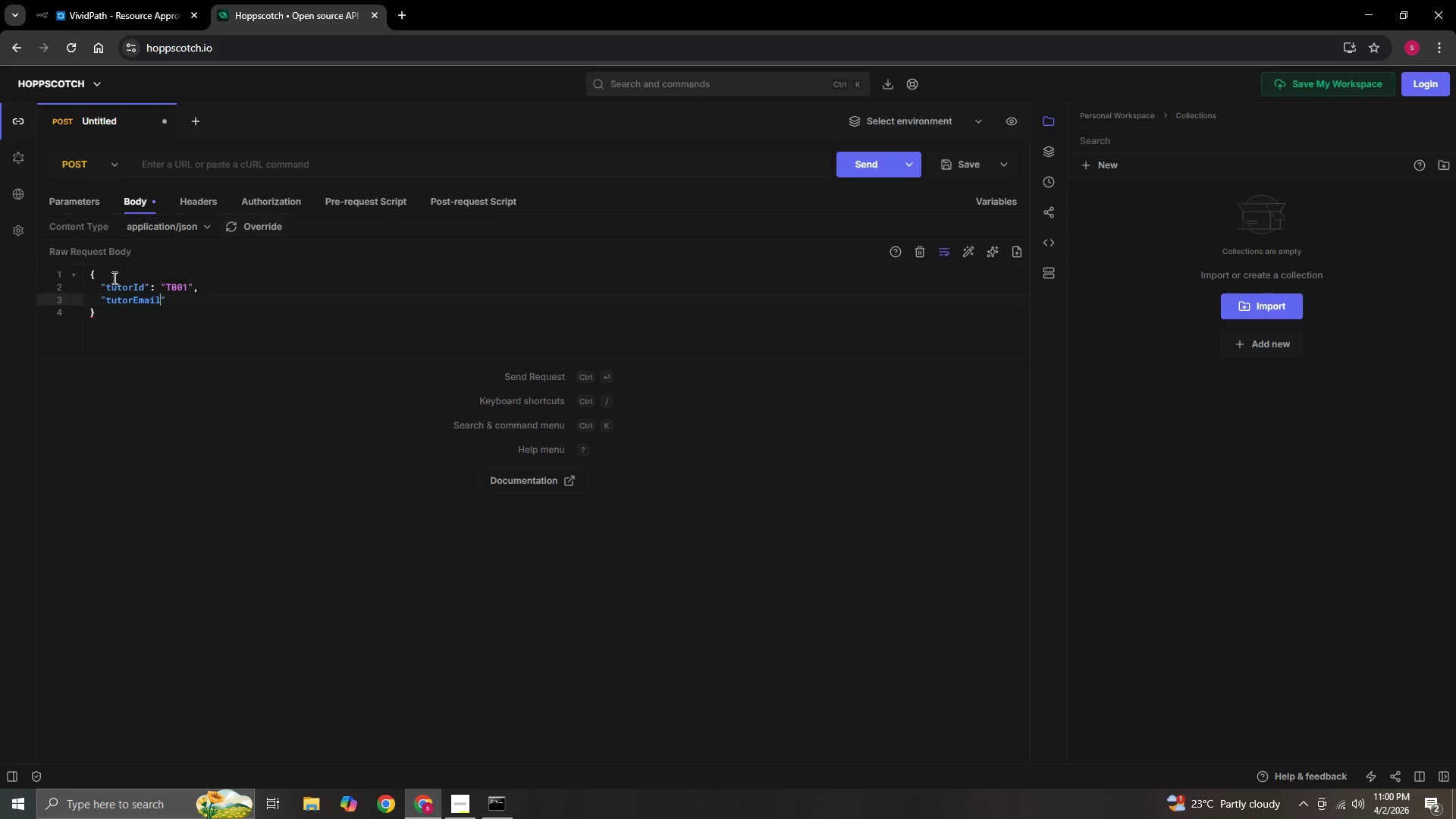 
key(ArrowRight)
 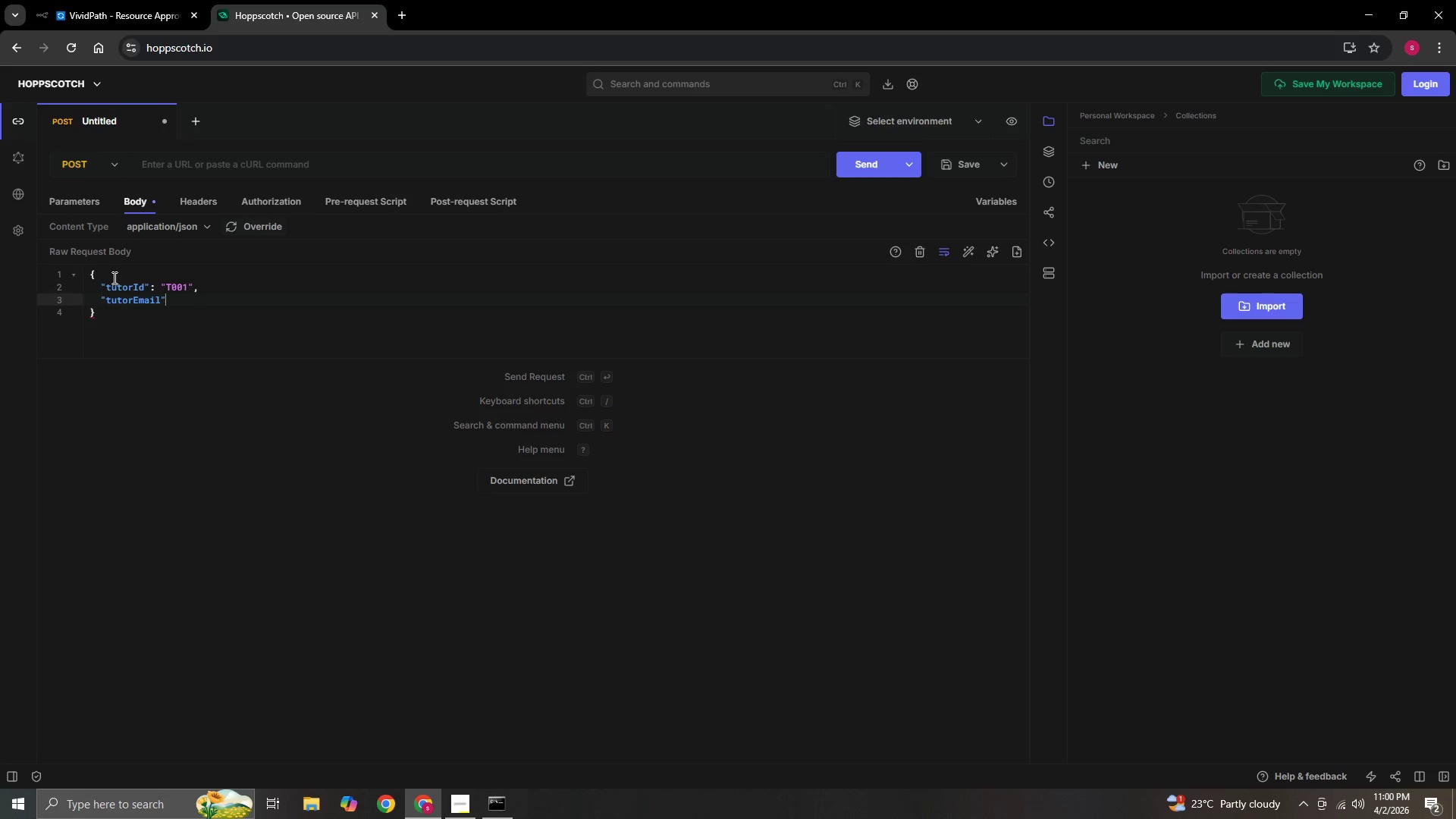 
type(: "sarah@vividpath.com)
 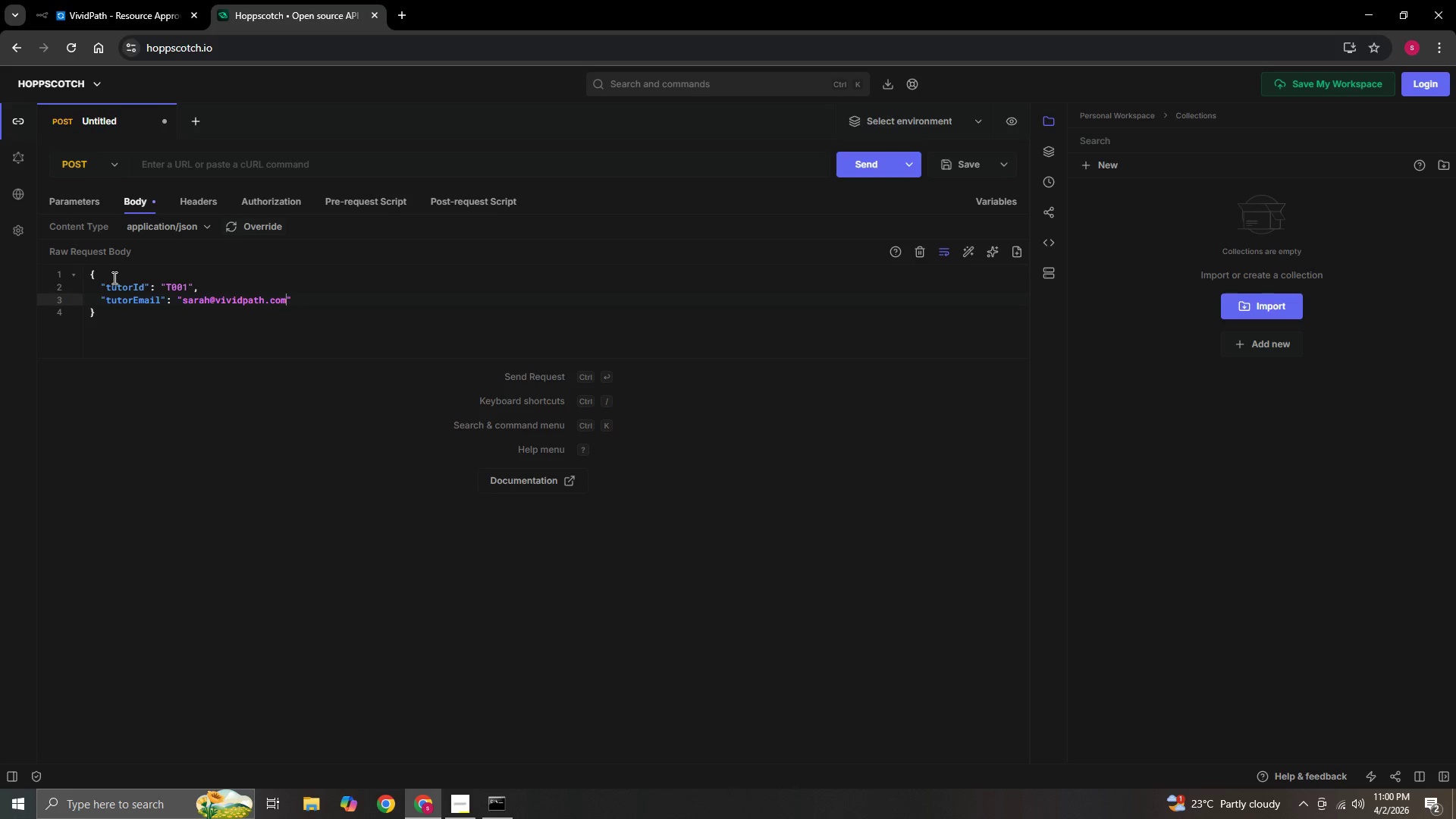 
key(ArrowRight)
 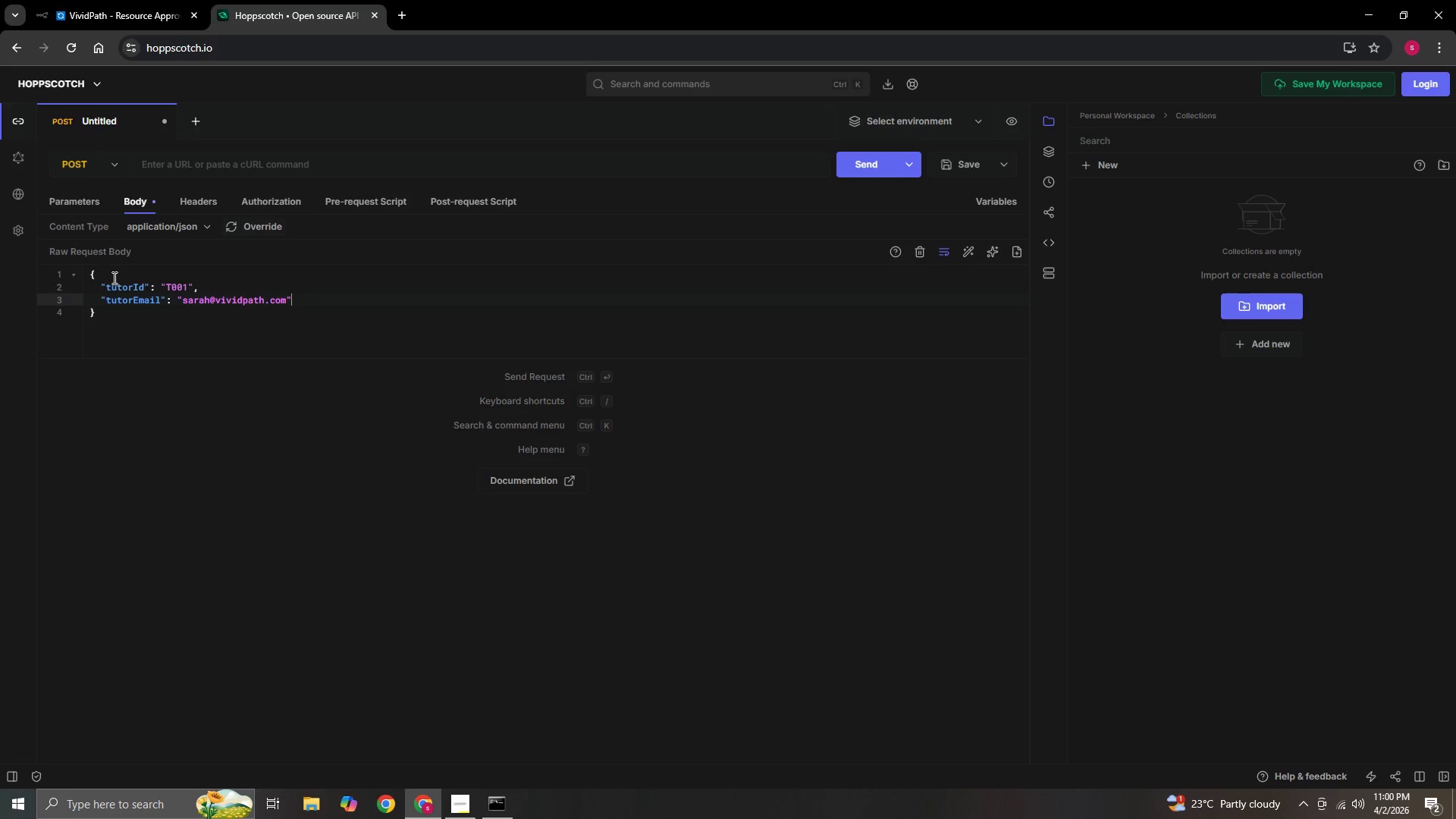 
key(Enter)
 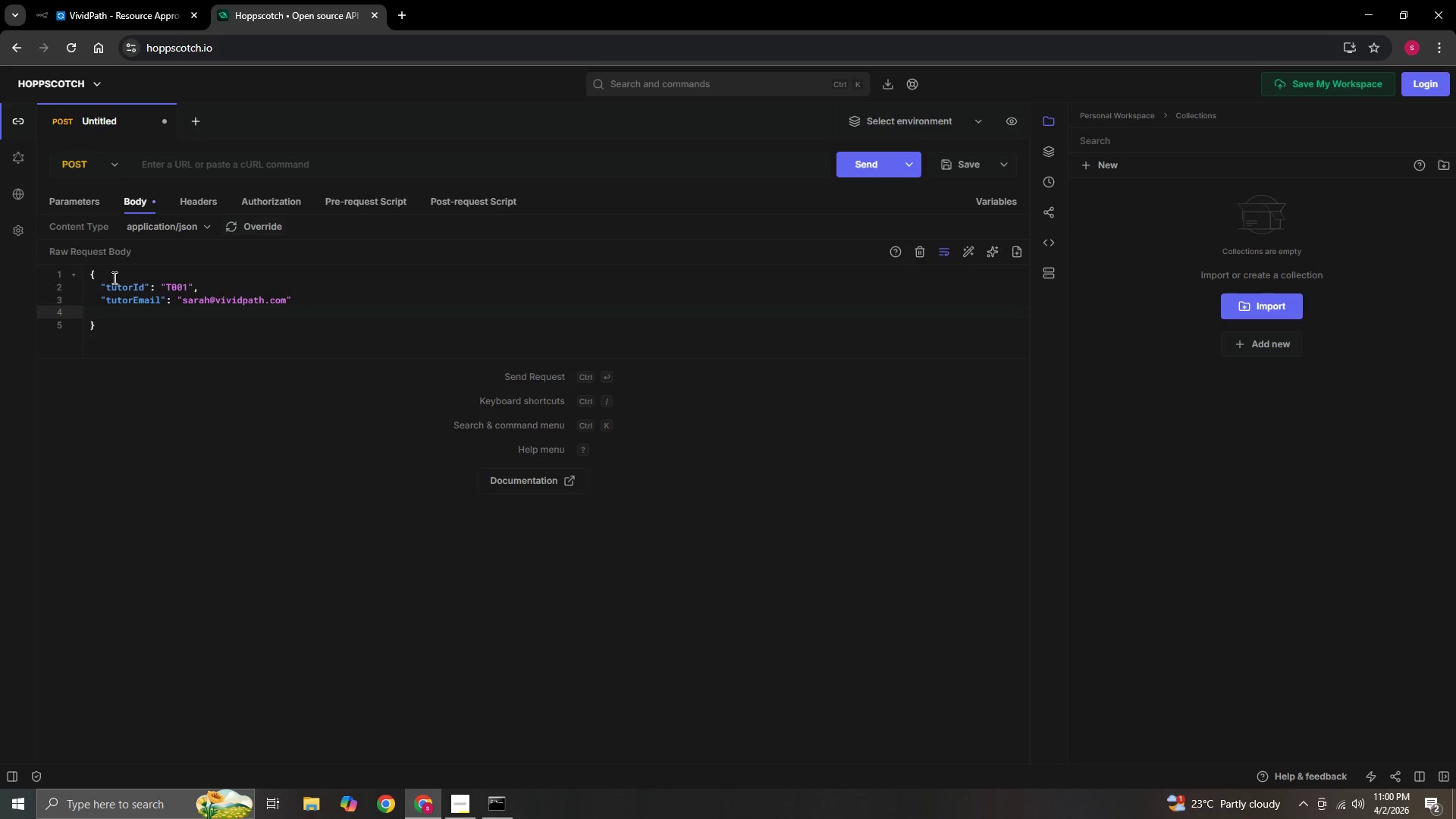 
key(Backspace)
 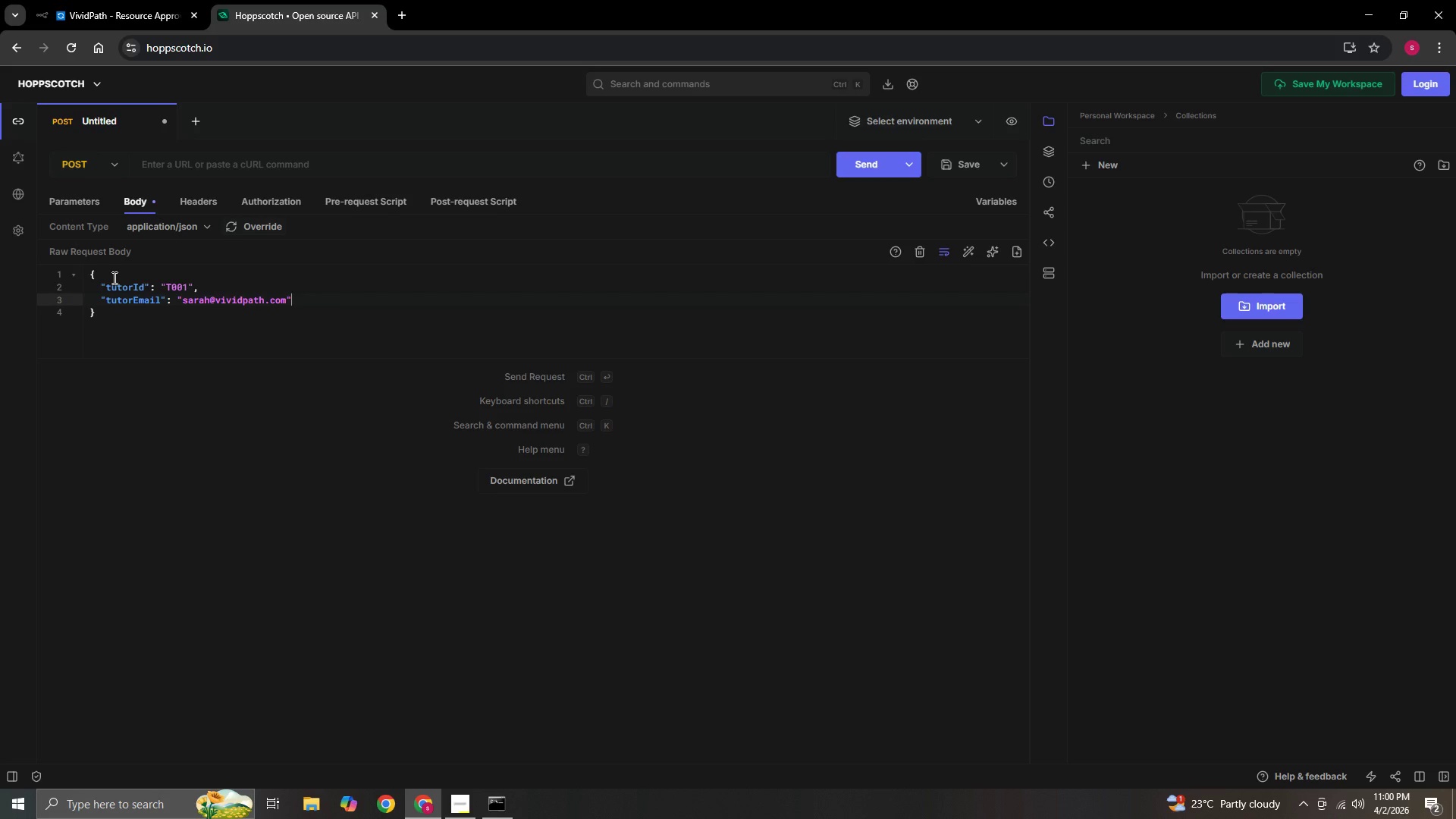 
key(Backspace)
 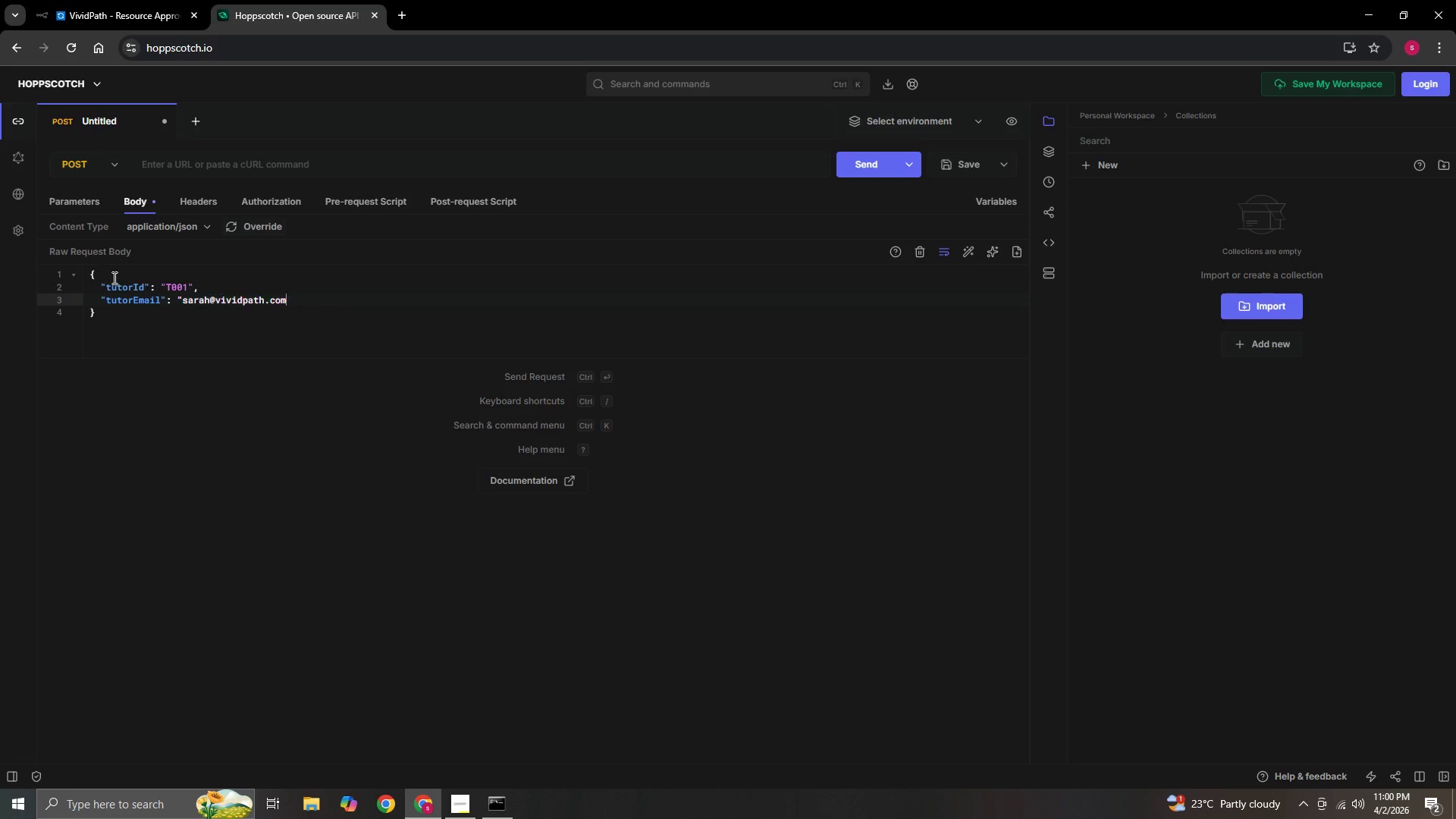 
key(Backspace)
 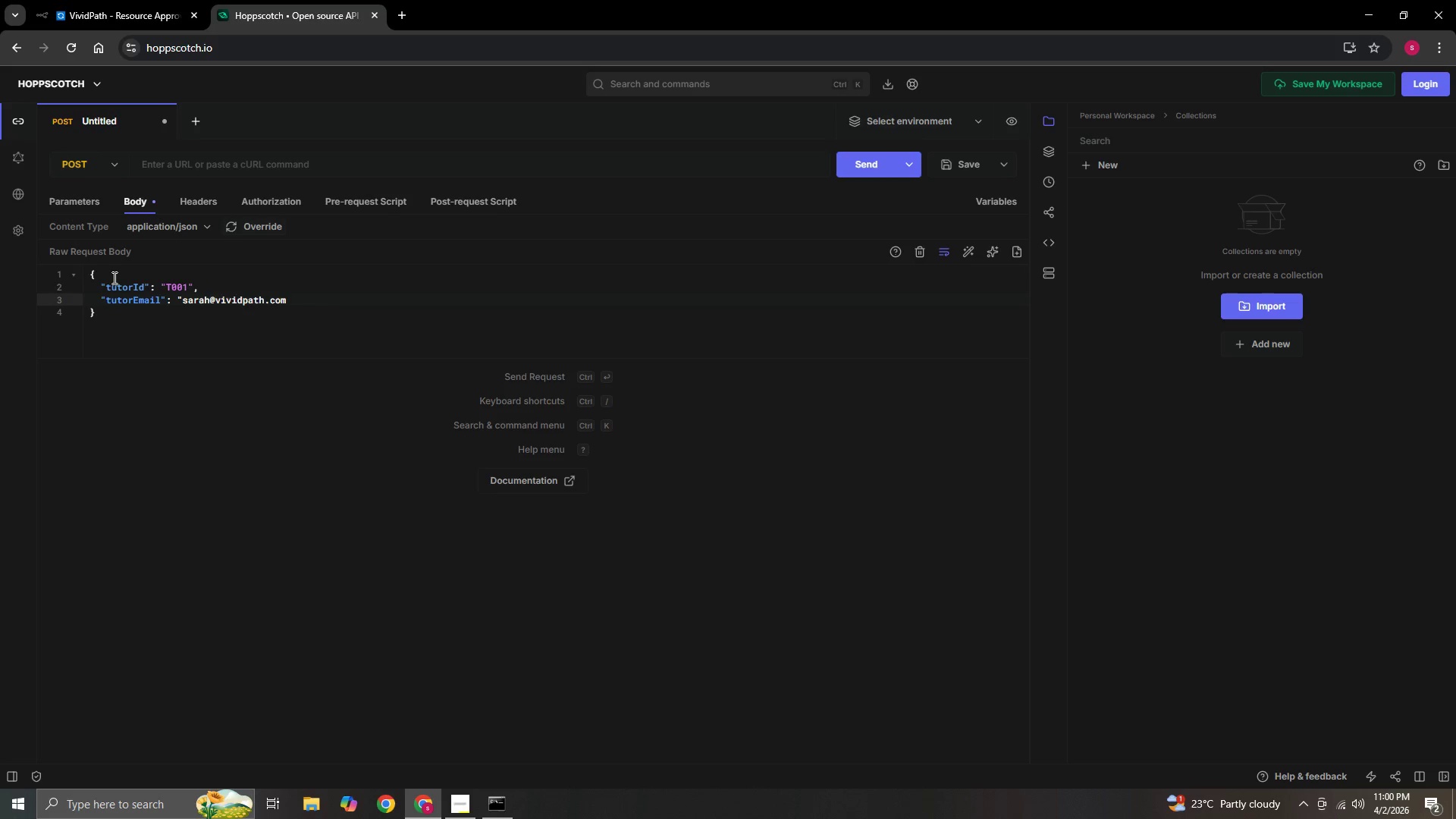 
key(Shift+Quote)
 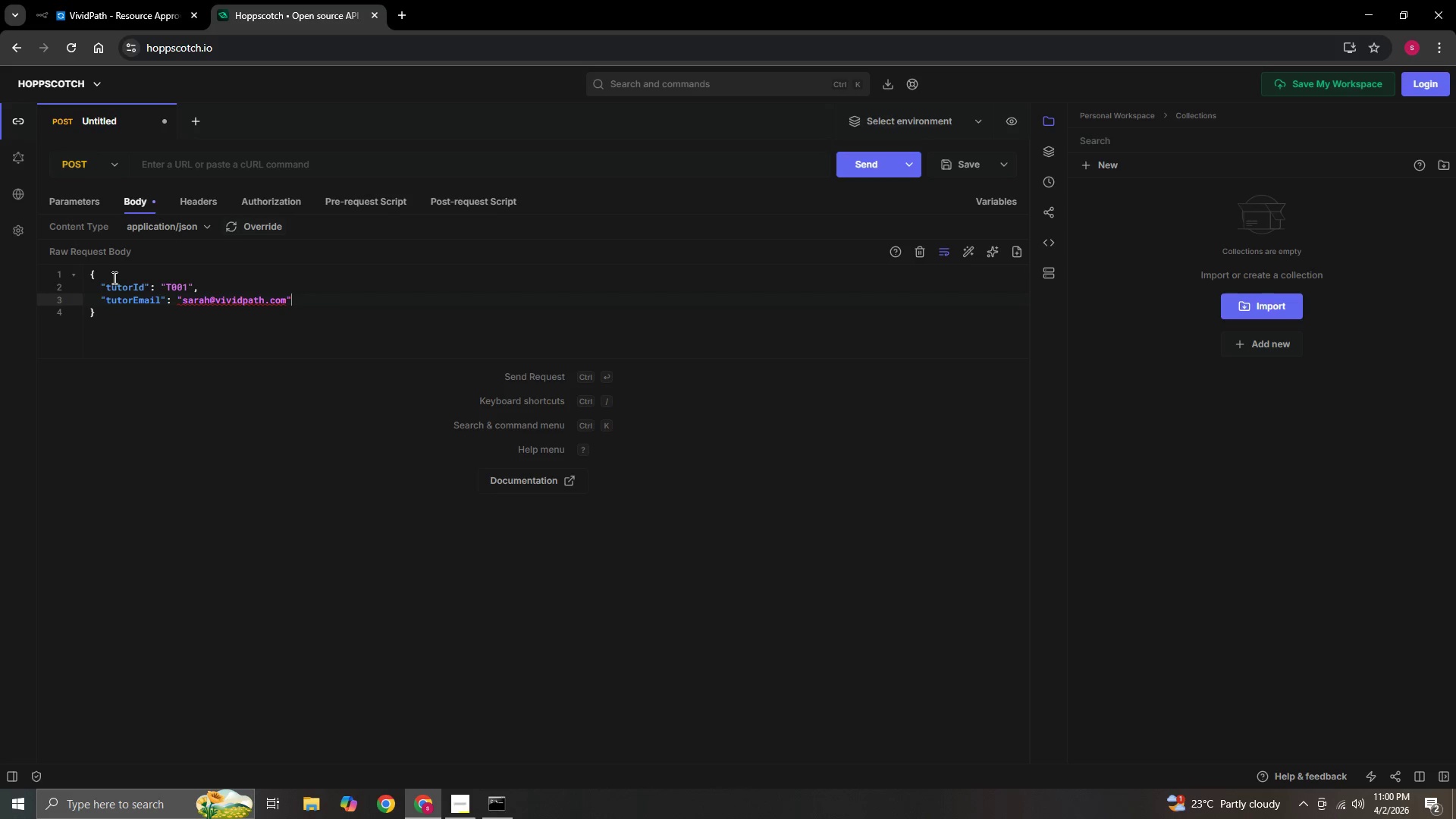 
key(Comma)
 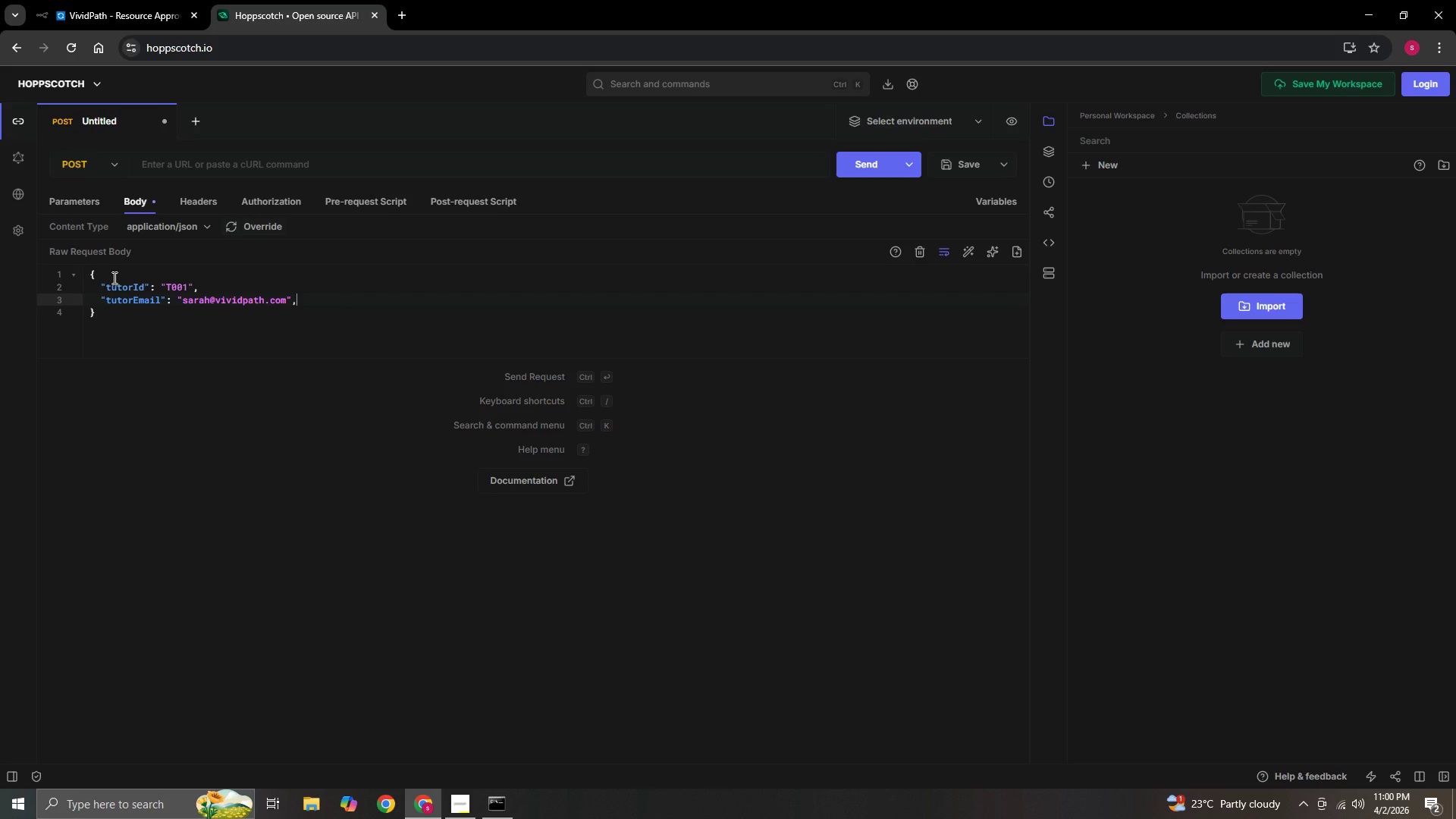 
wait(9.97)
 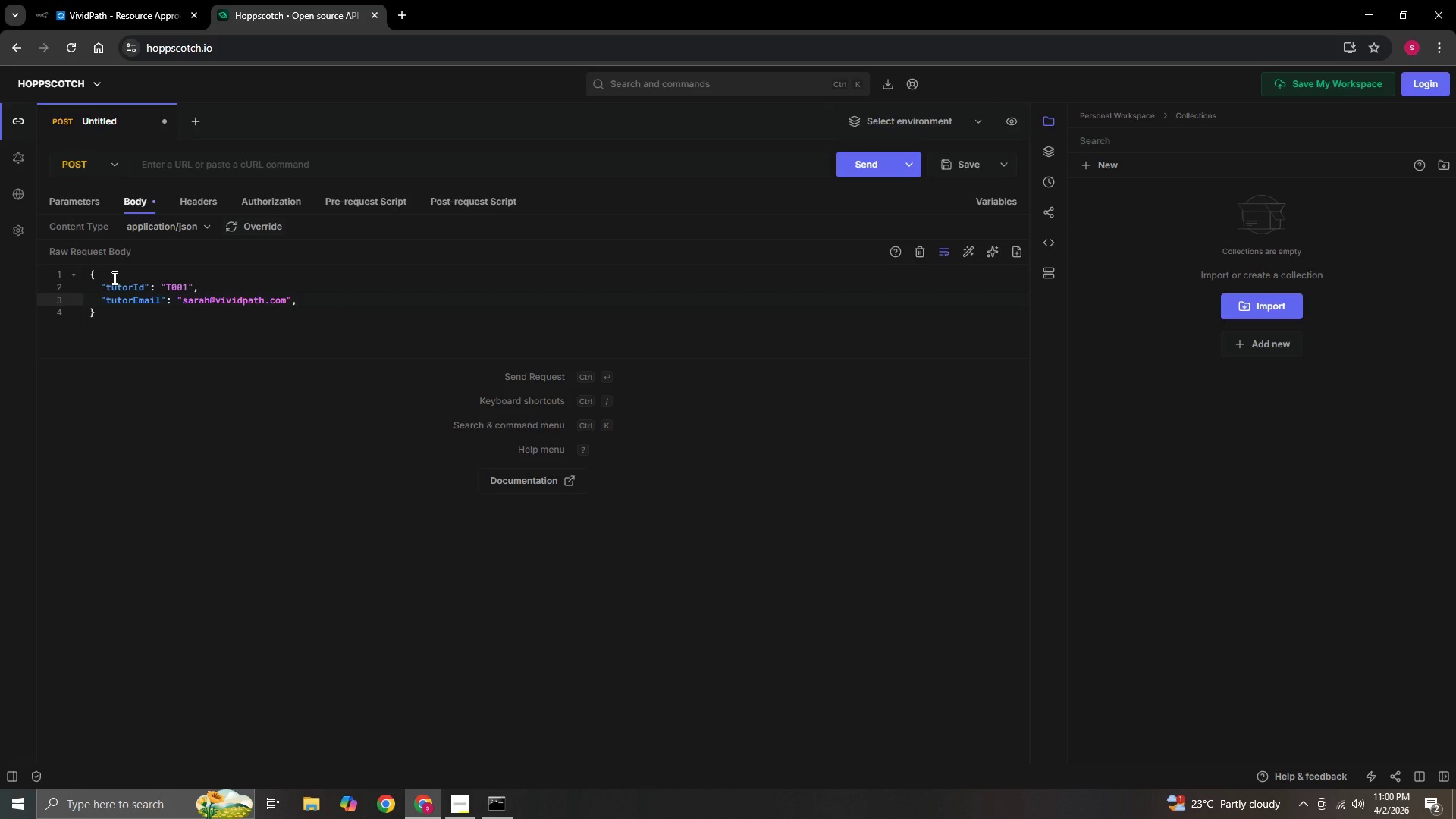 
key(Enter)
 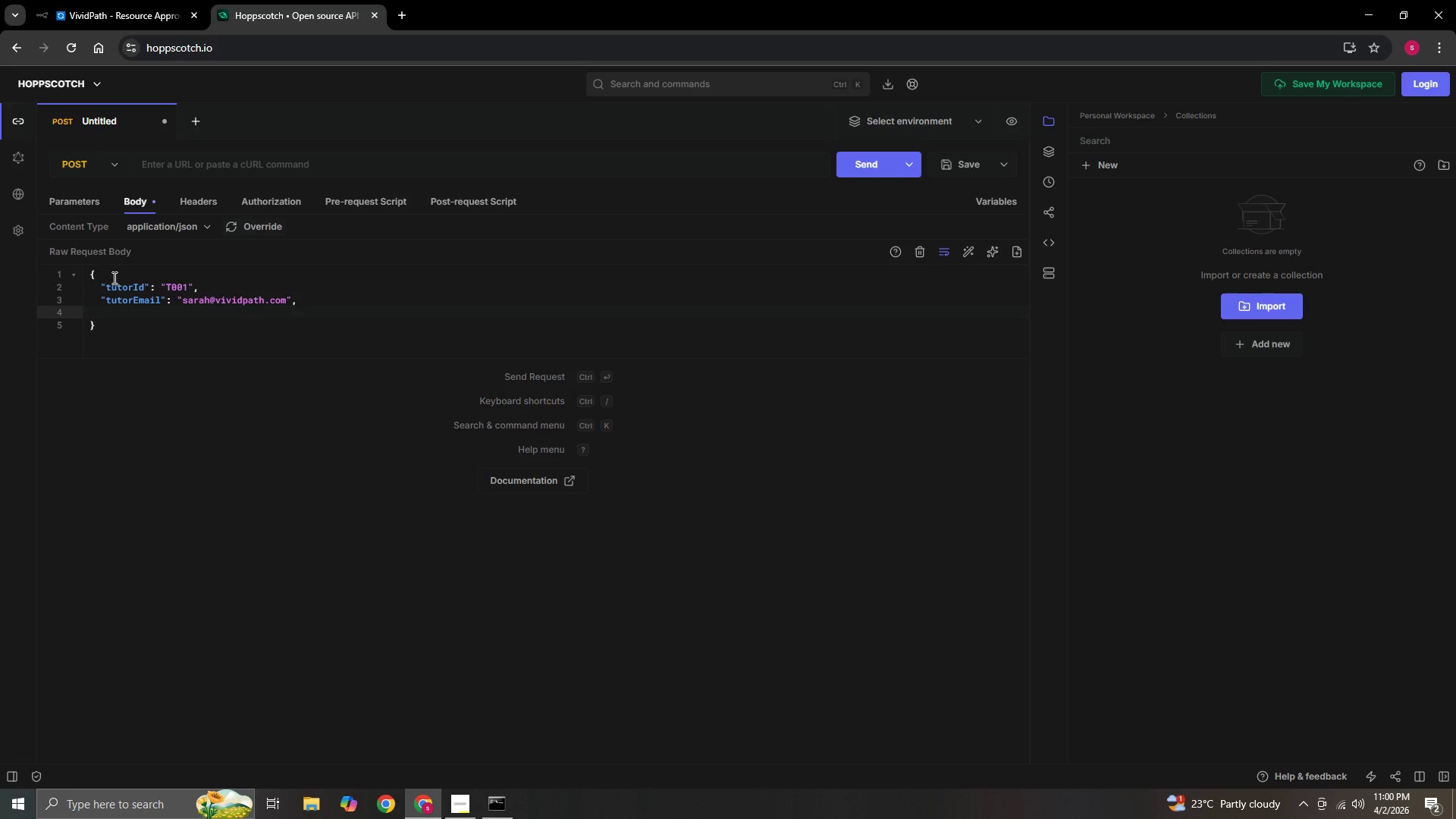 
type(tutor)
key(Backspace)
key(Backspace)
key(Backspace)
key(Backspace)
key(Backspace)
type("tutor )
key(Backspace)
type(Name)
 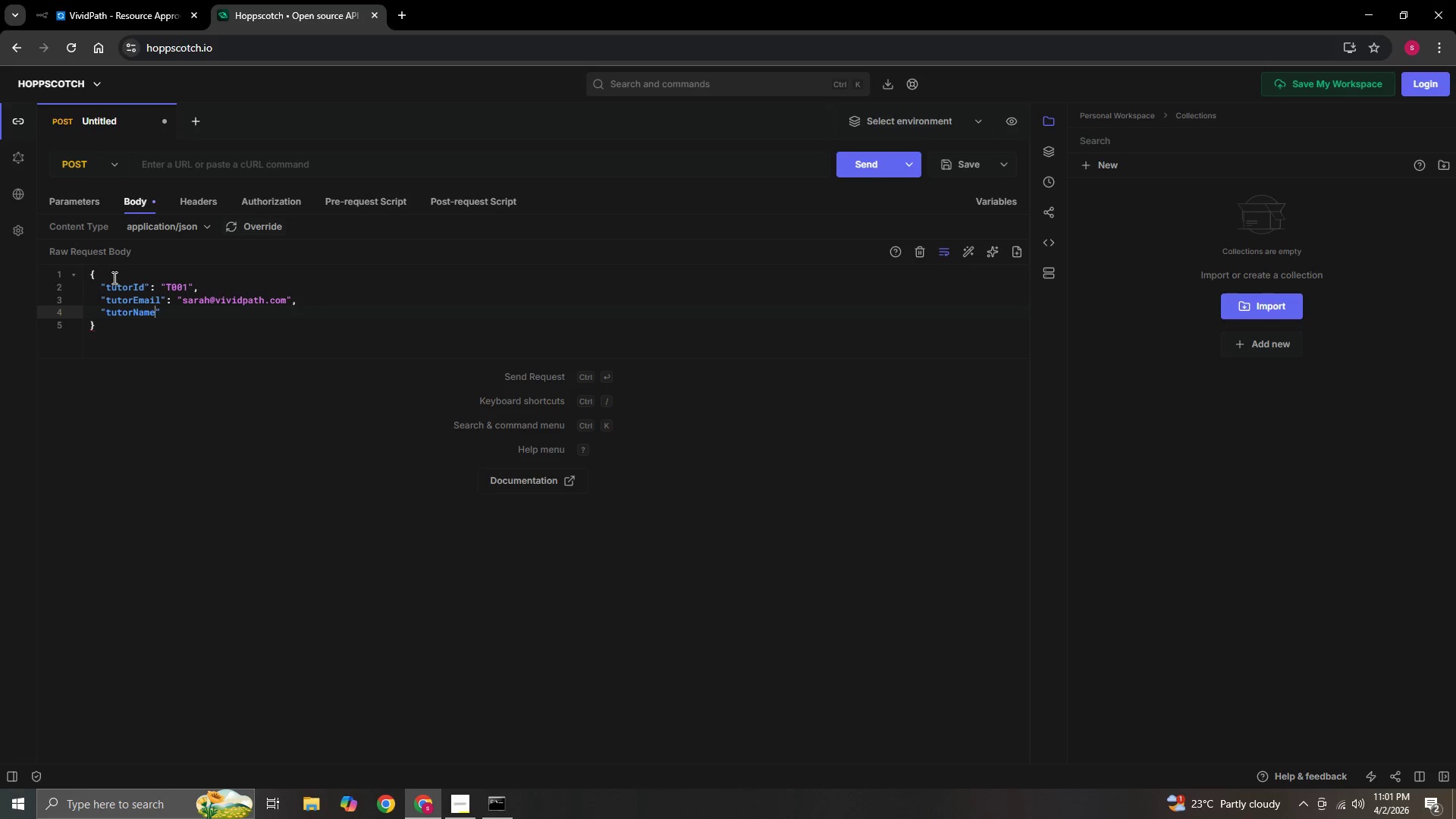 
key(ArrowRight)
 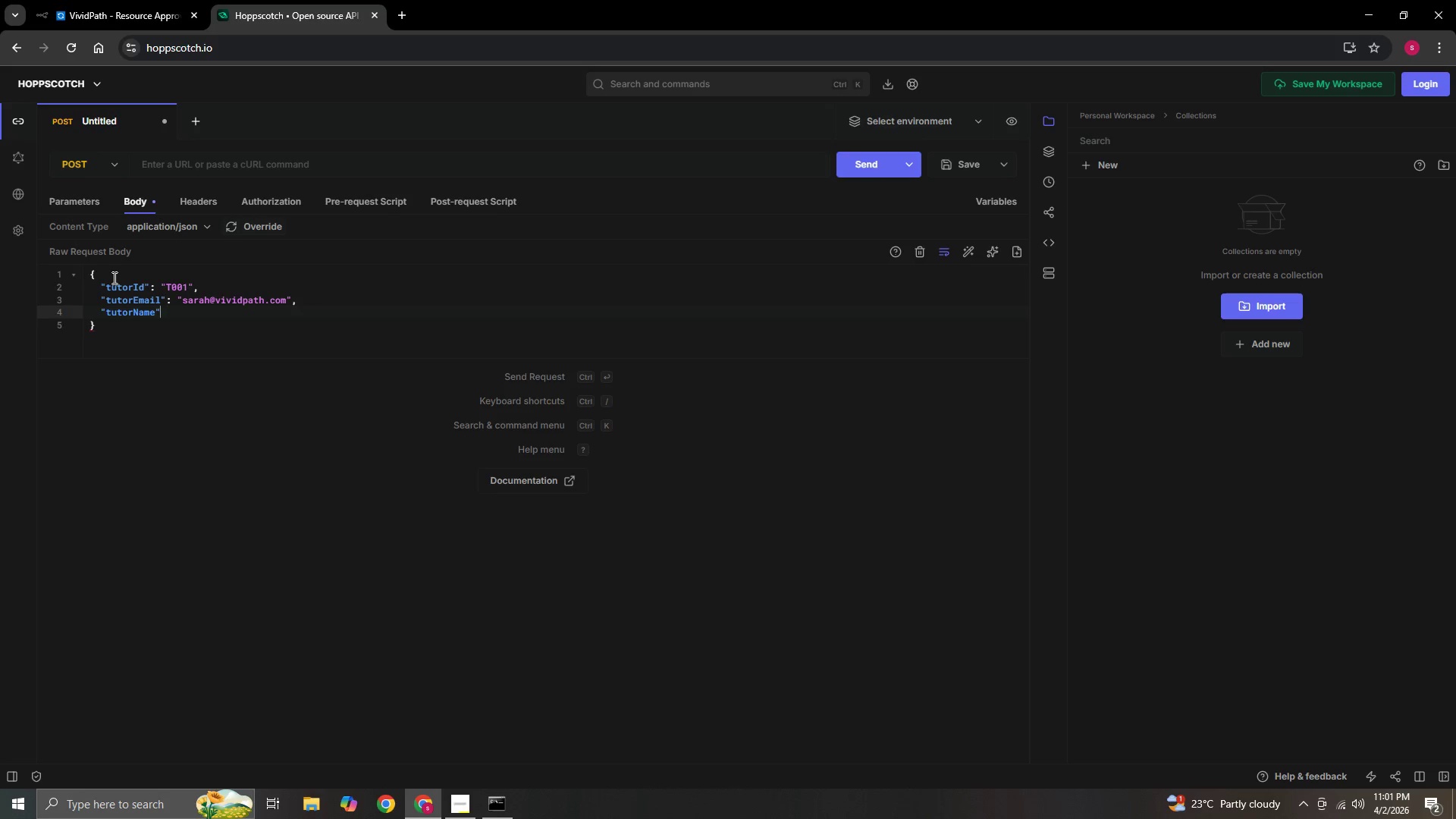 
key(ArrowRight)
 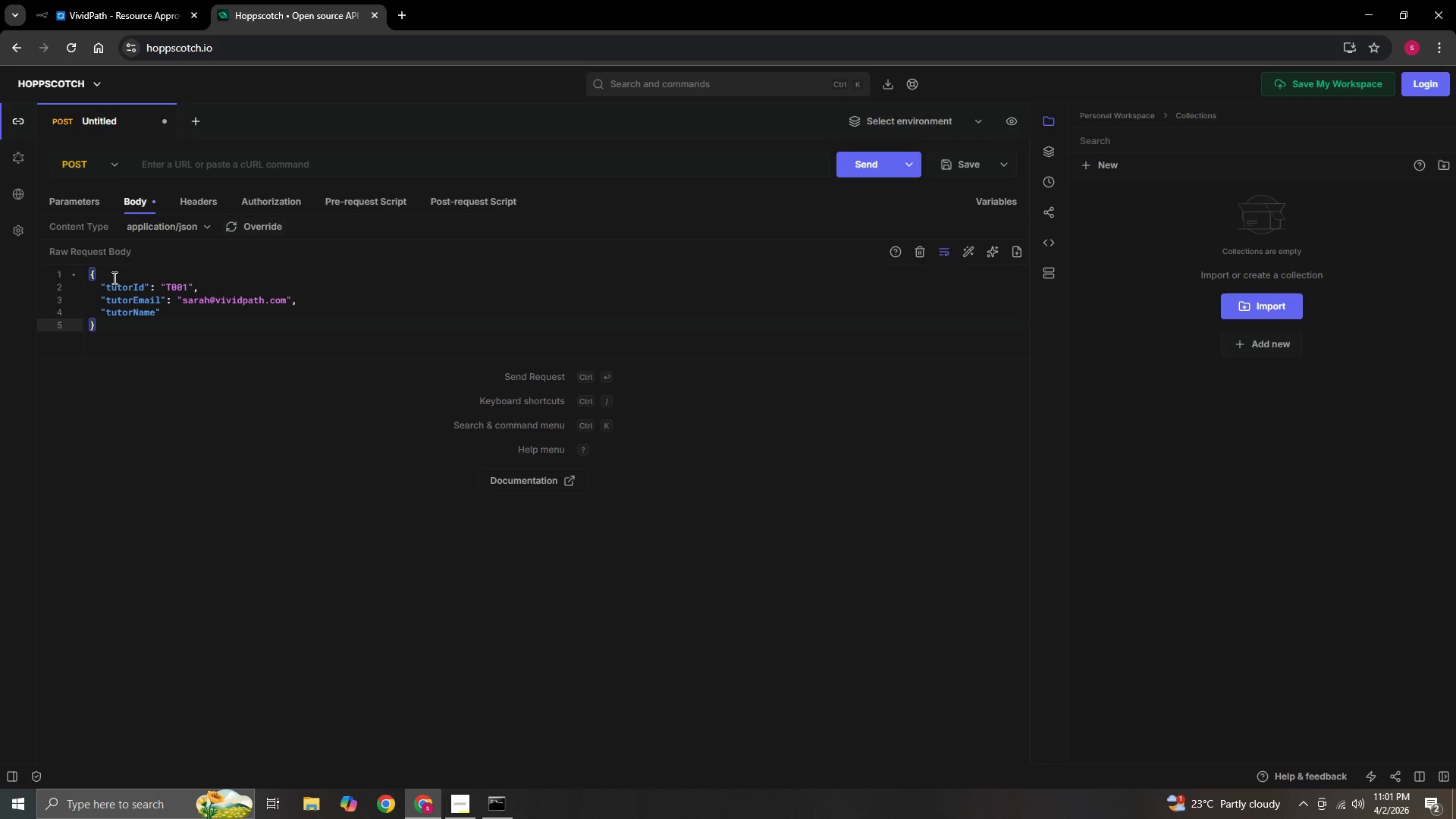 
key(ArrowLeft)
 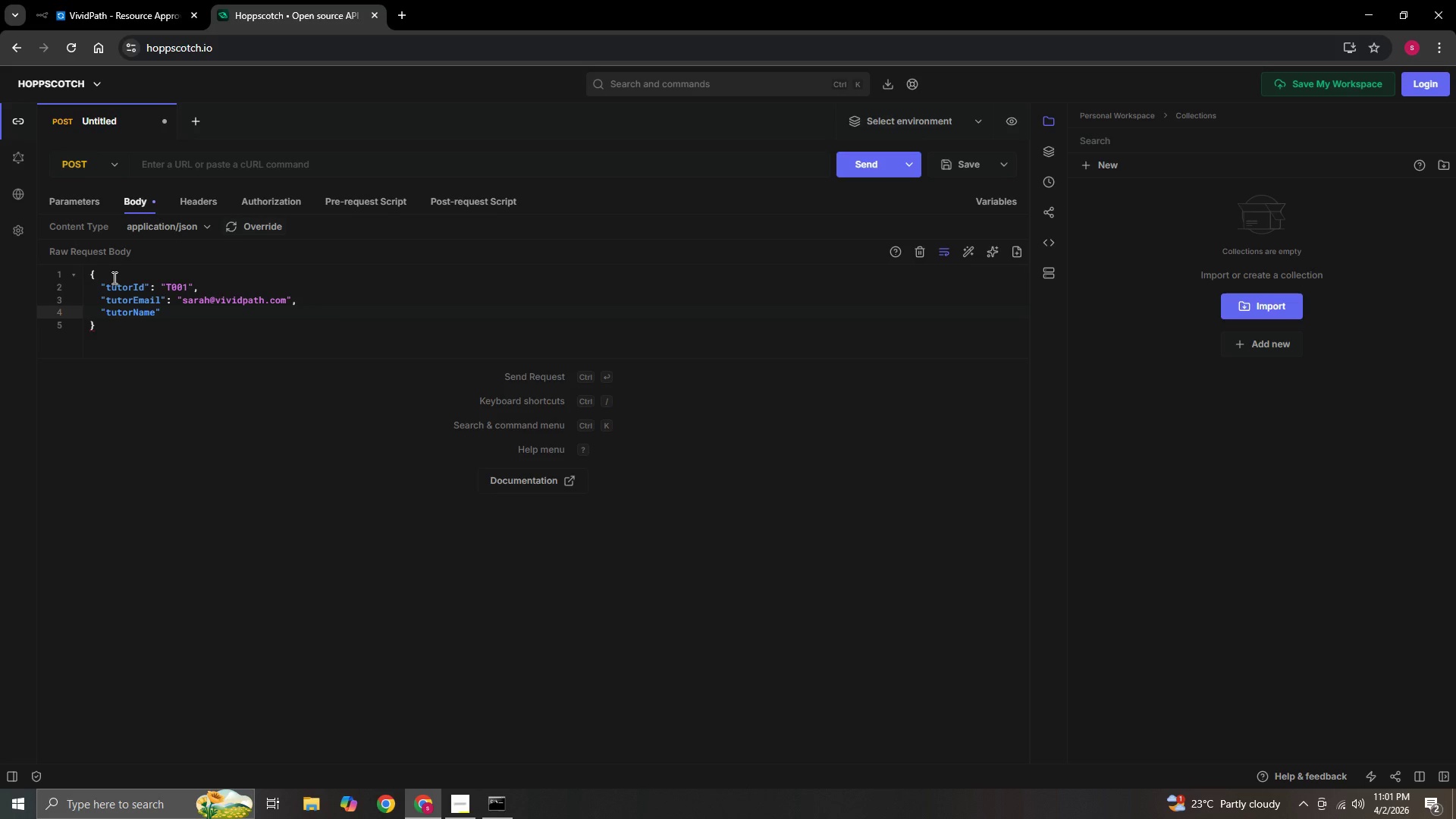 
type(: sa)
key(Backspace)
key(Backspace)
type("Sarah johnson)
 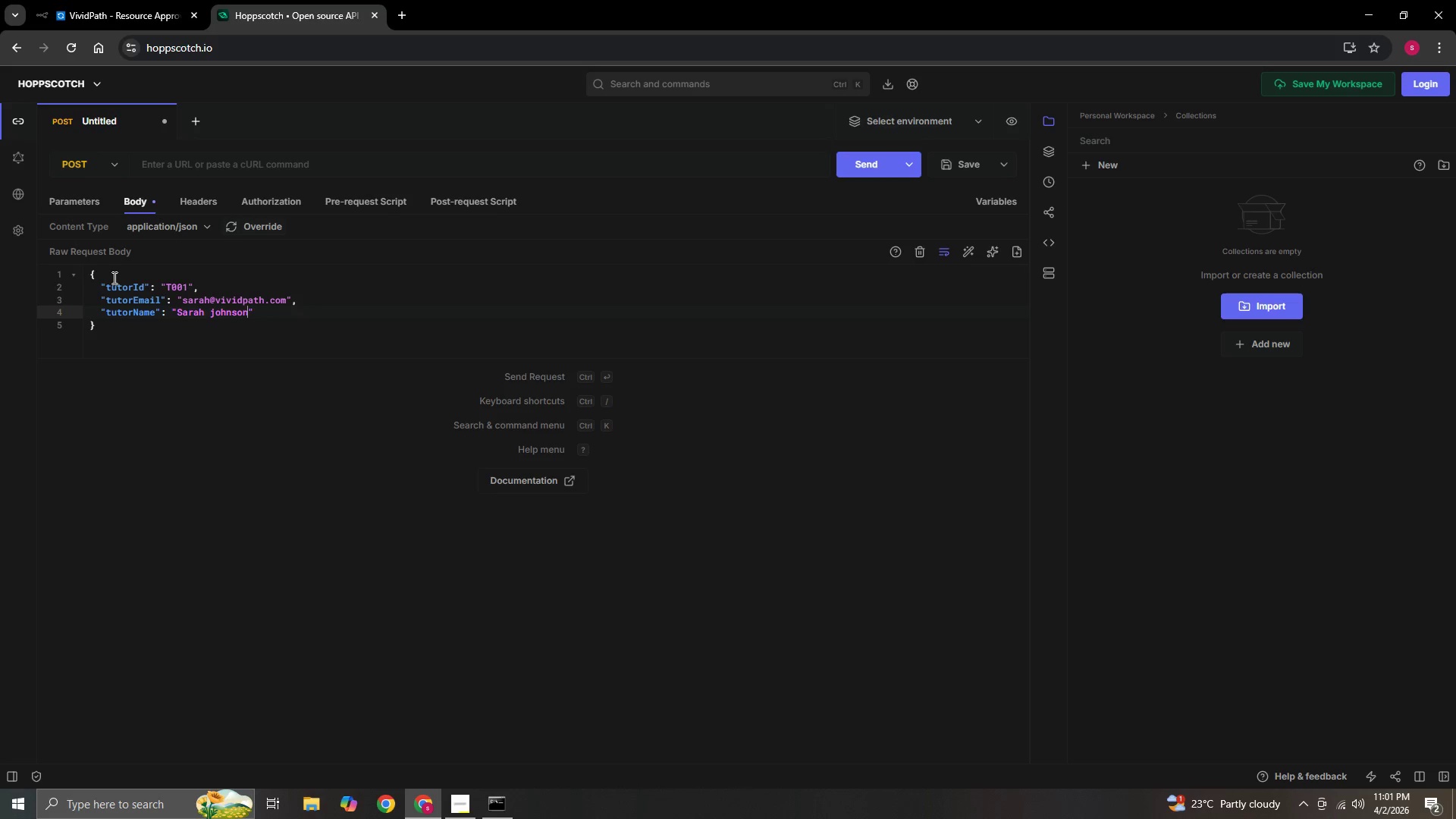 
key(ArrowRight)
 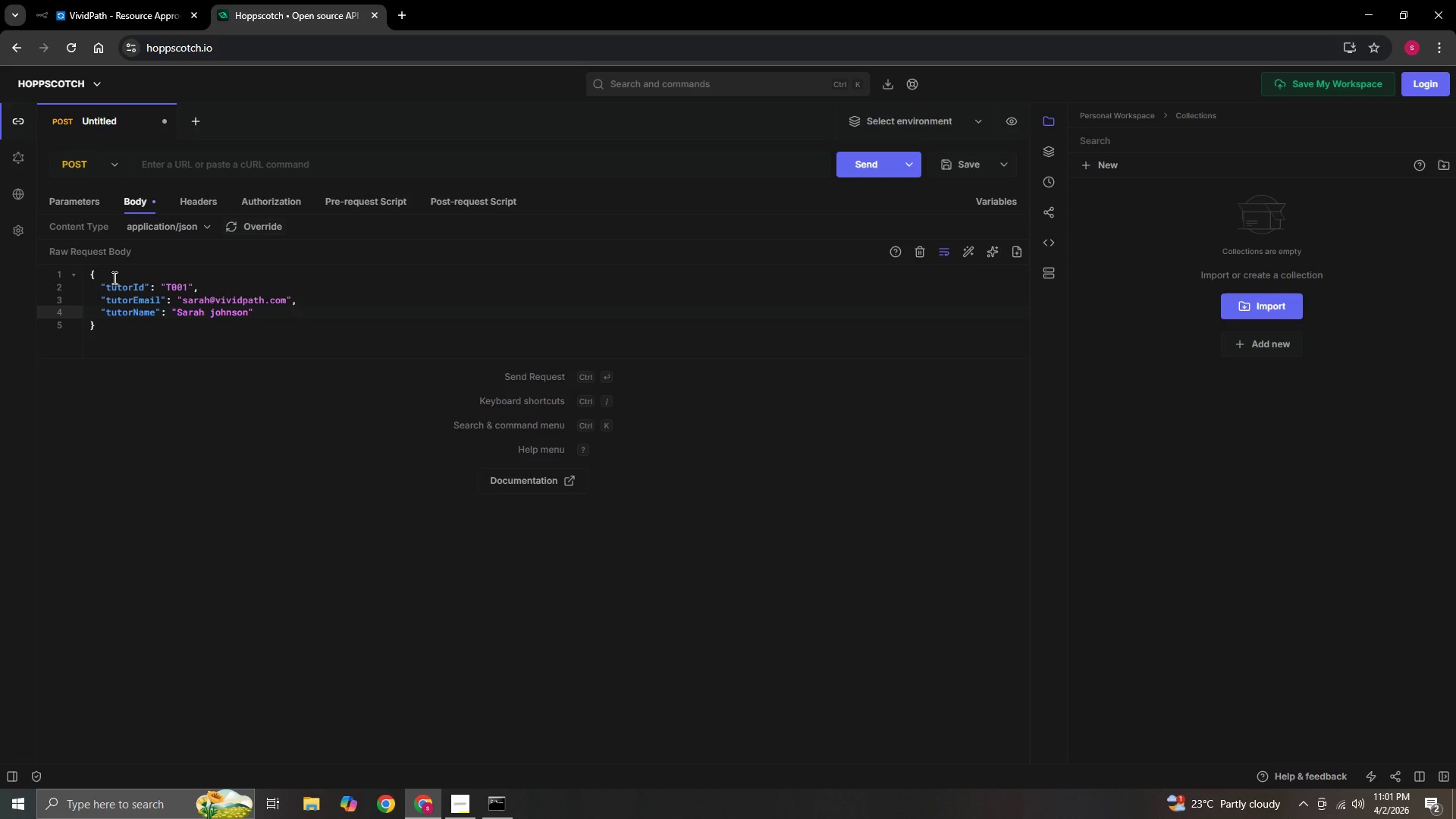 
key(Comma)
 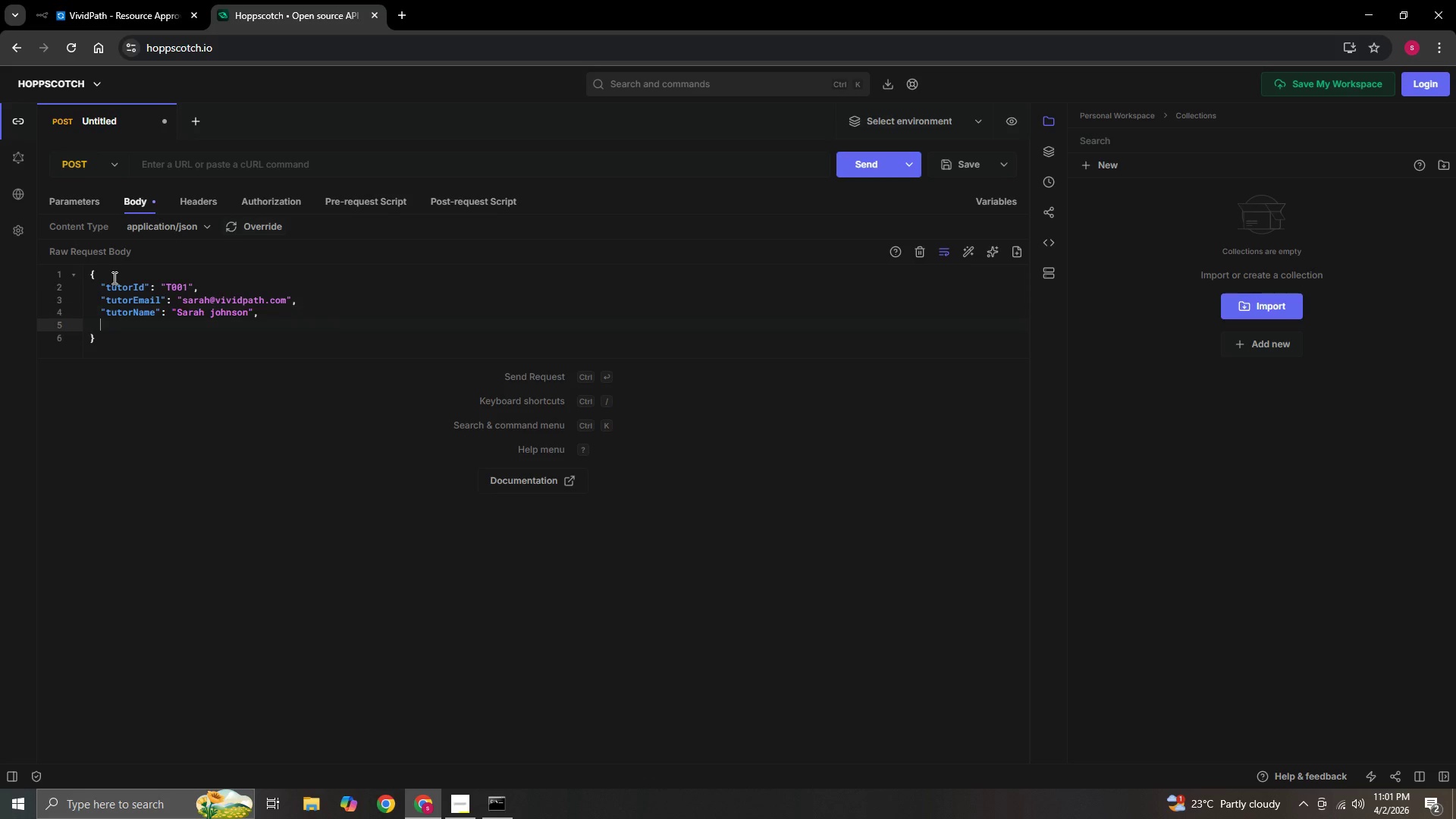 
key(Enter)
 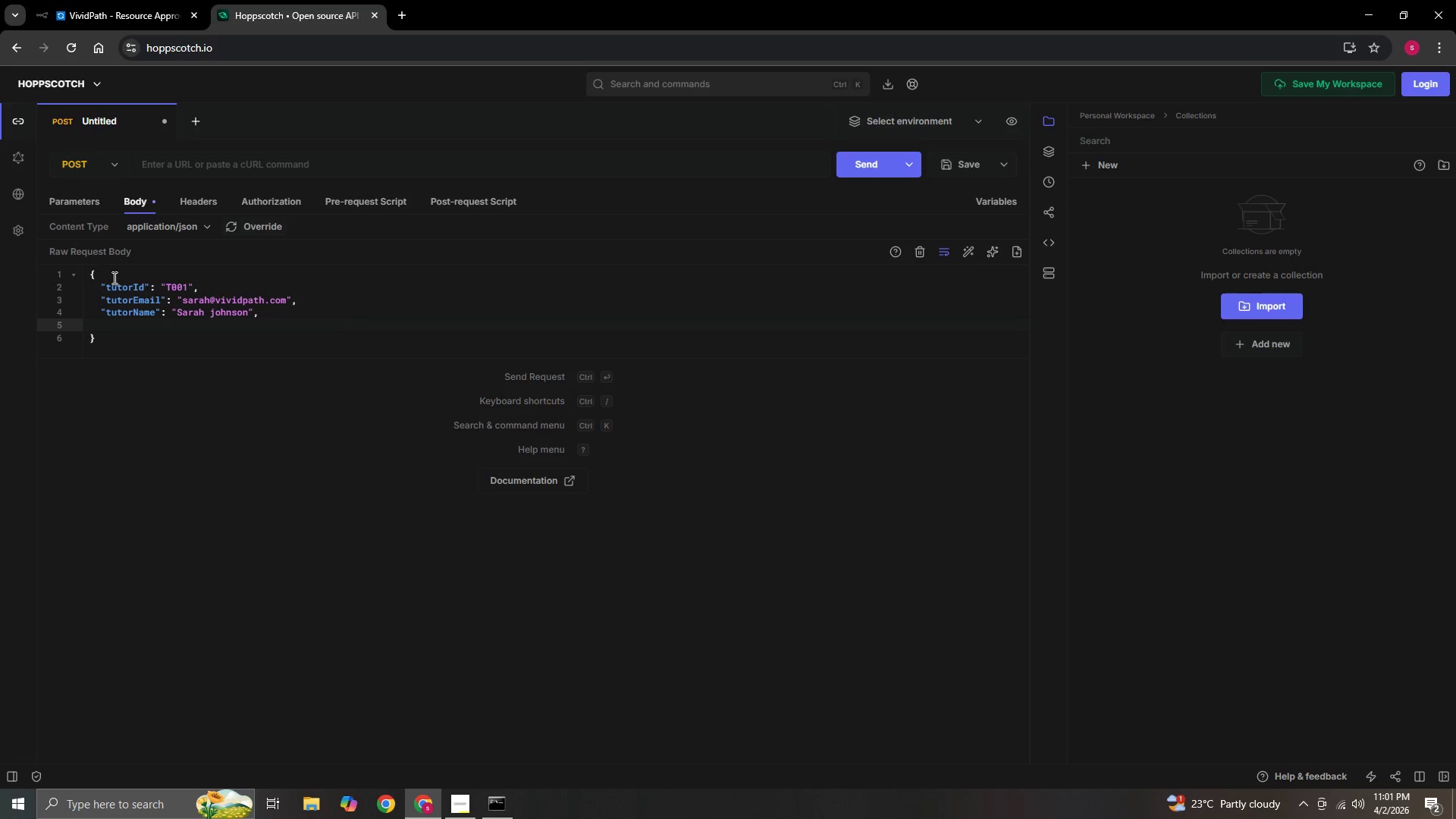 
type("itemDescripction)
 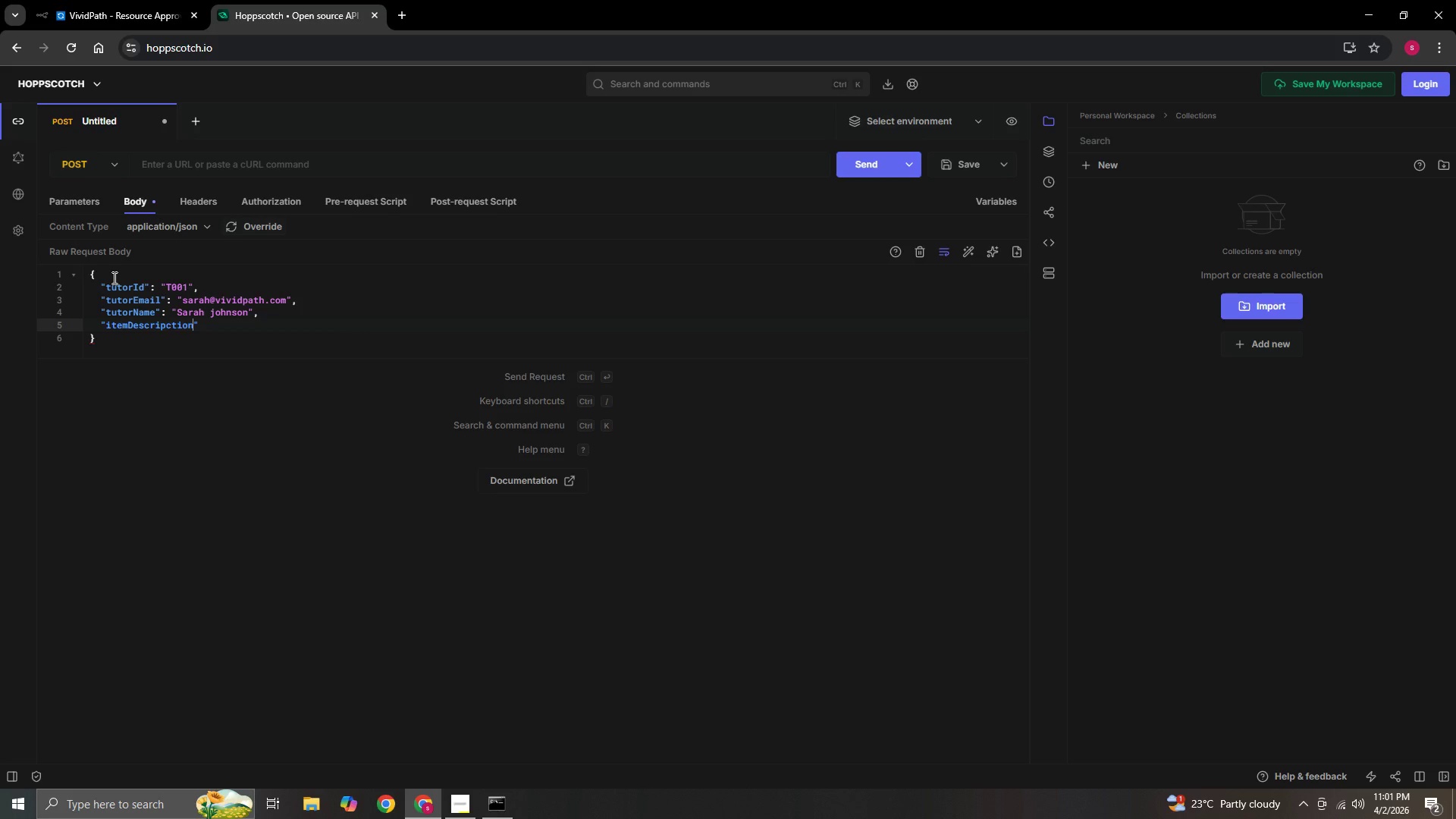 
key(ArrowRight)
 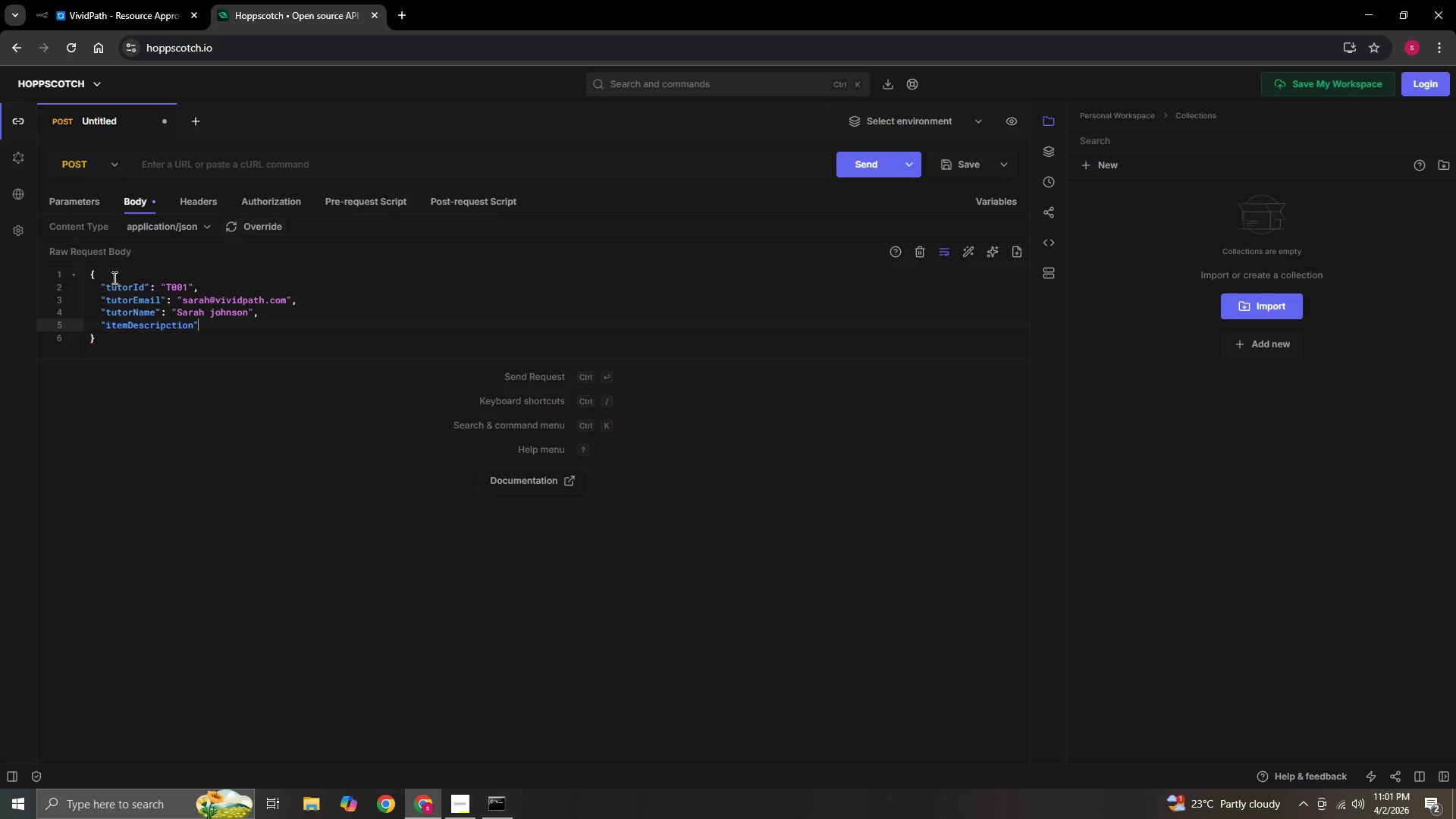 
key(Shift+Semicolon)
 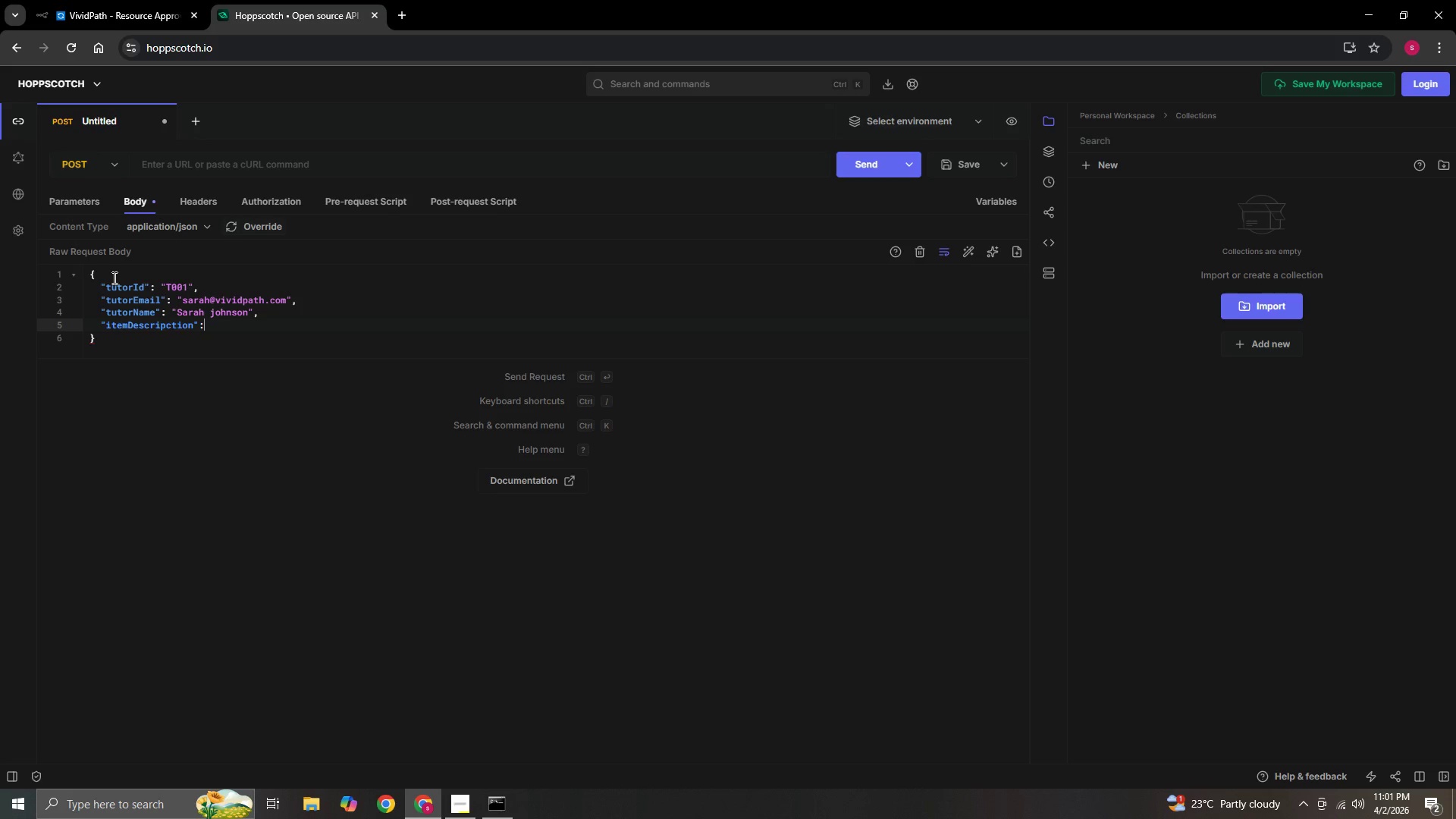 
type( "Fidget Spinner)
 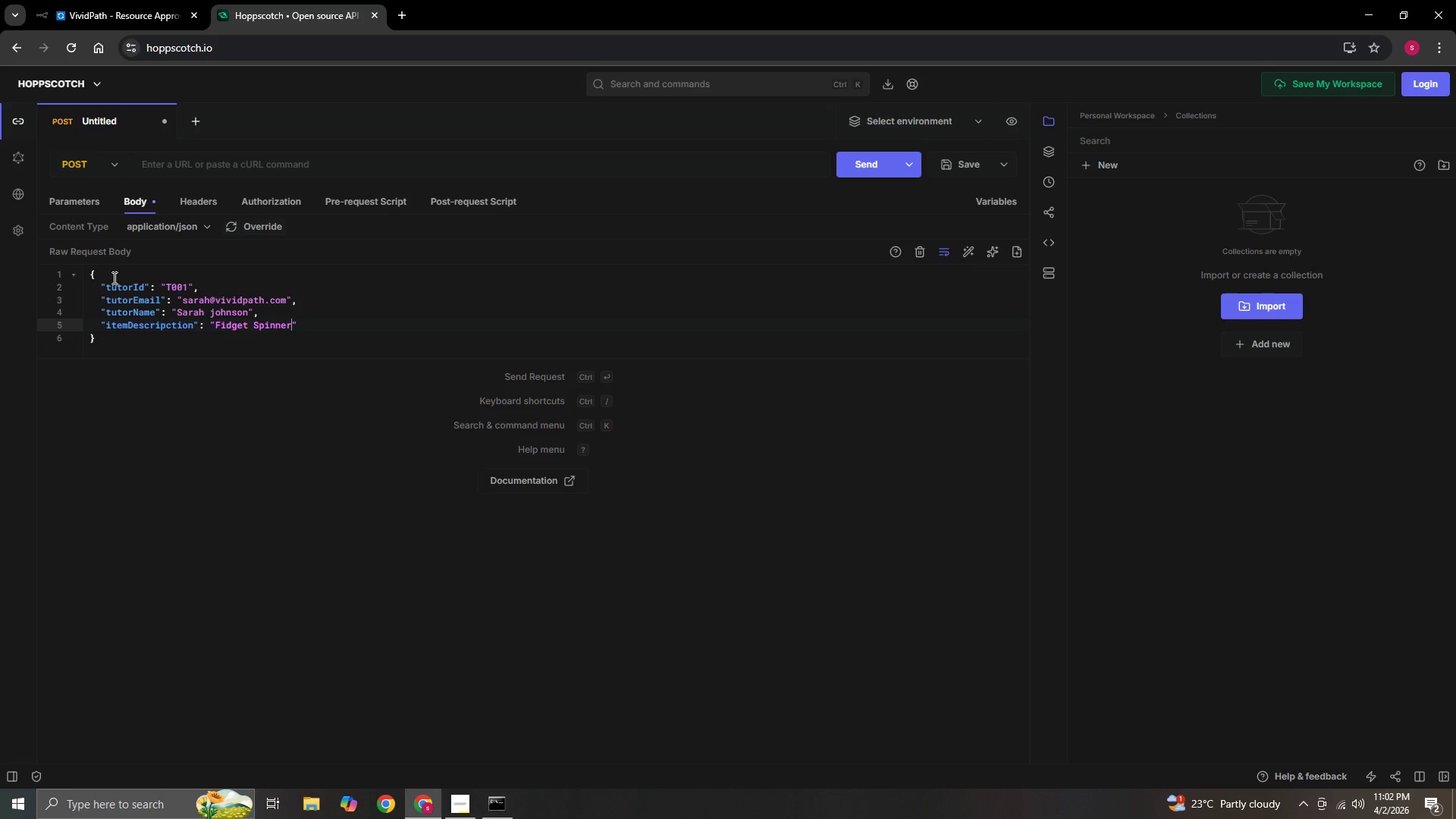 
wait(6.77)
 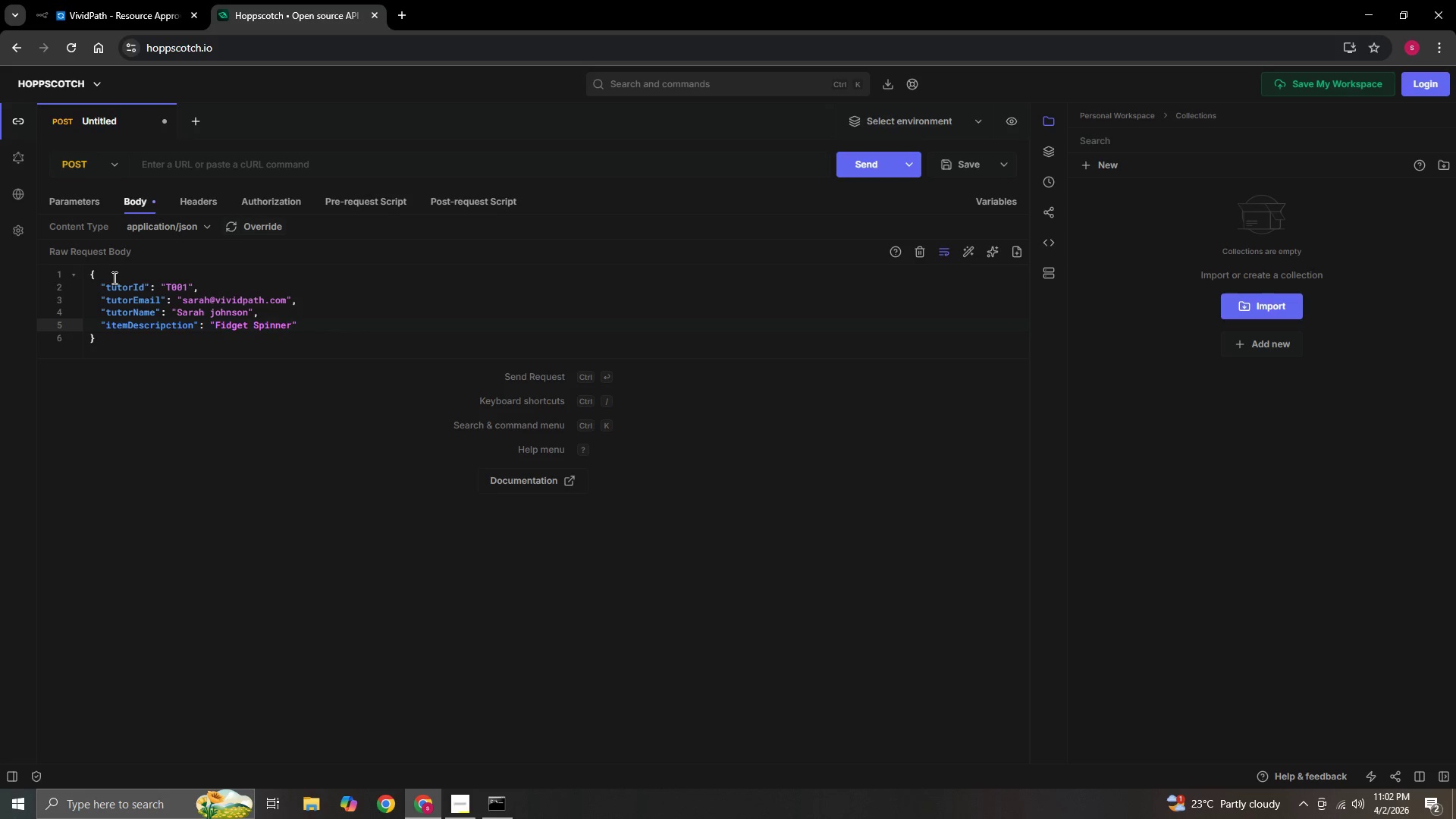 
key(S)
 